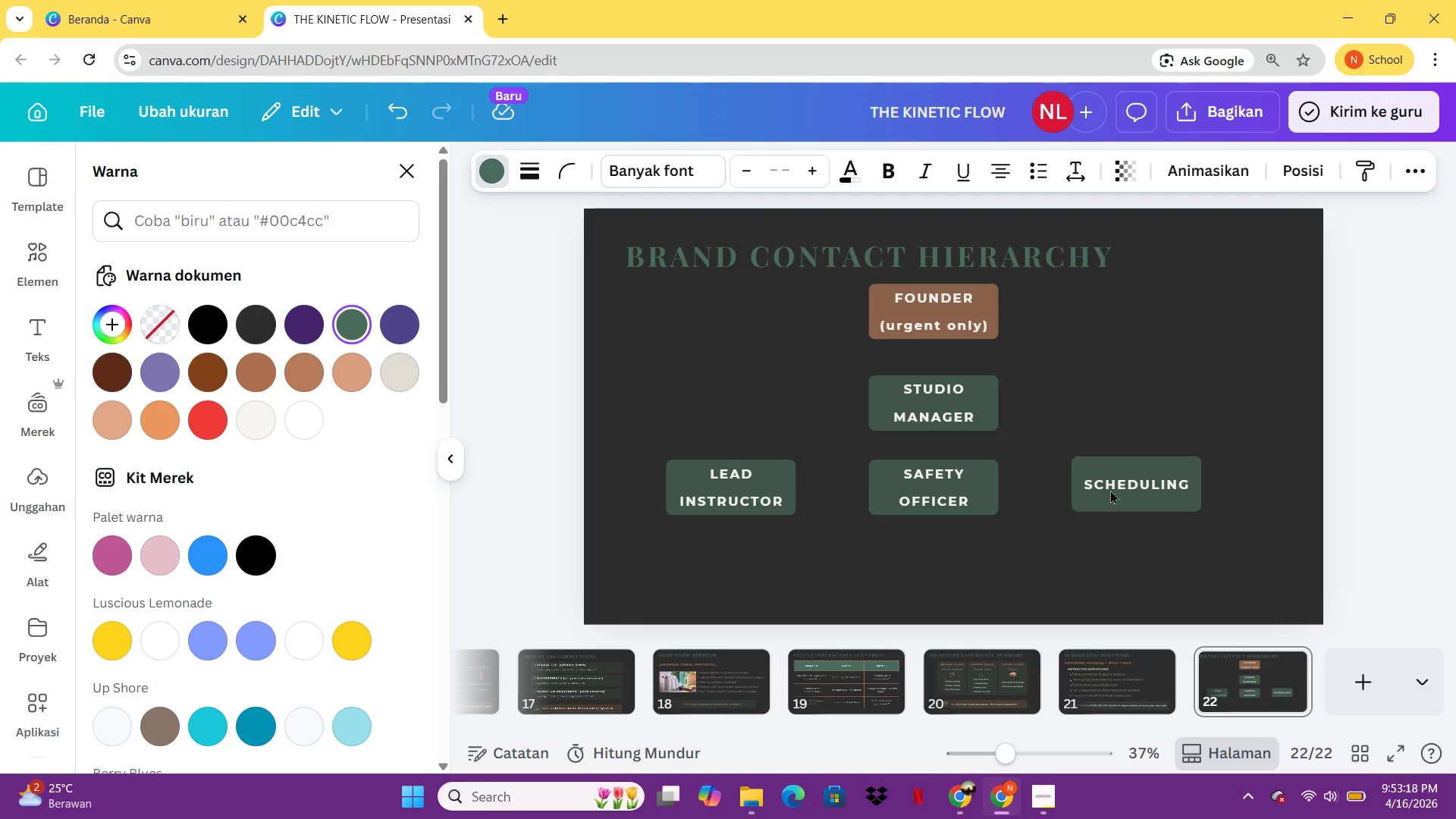 
hold_key(key=ArrowDown, duration=0.86)
 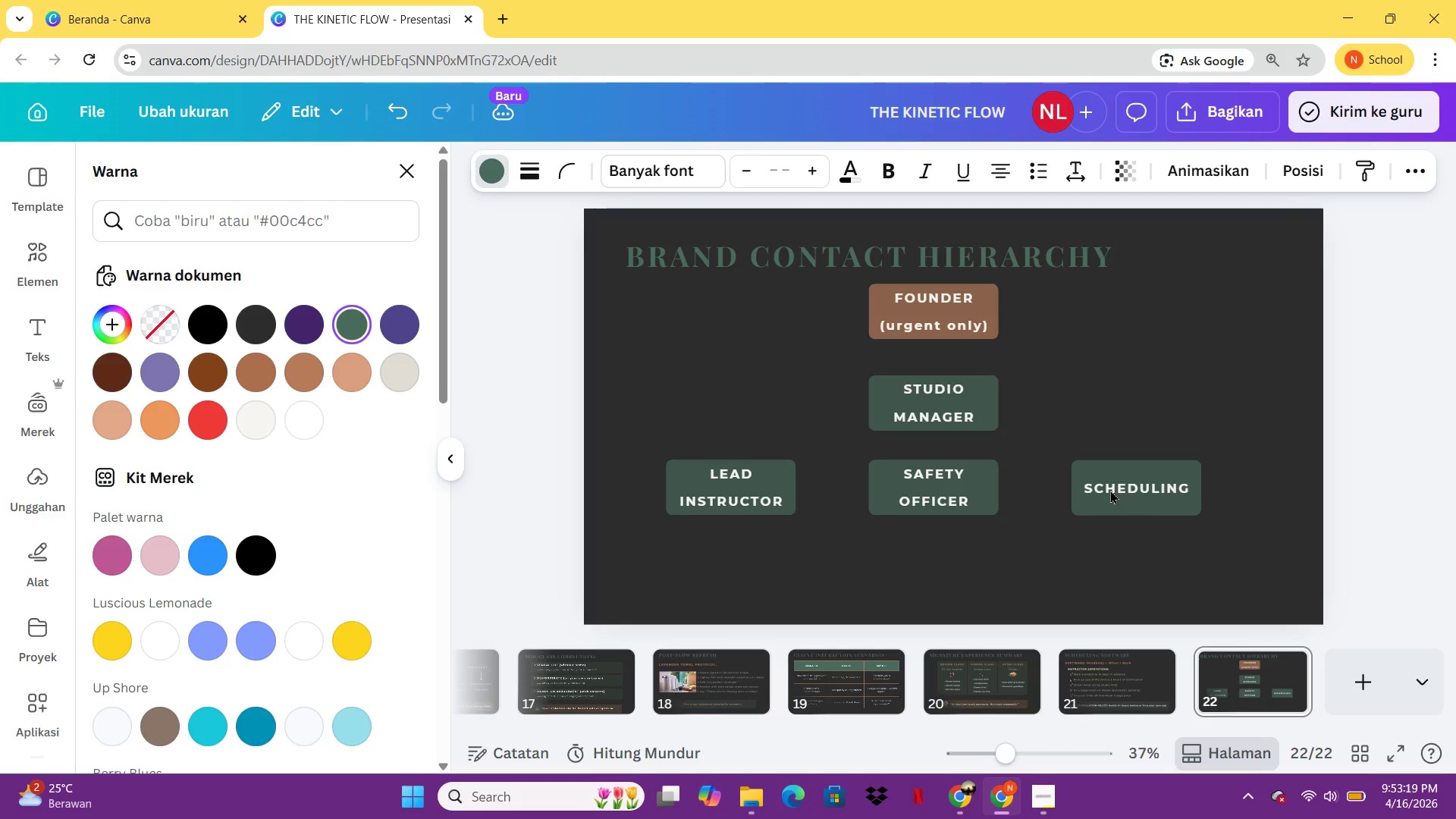 
key(ArrowUp)
 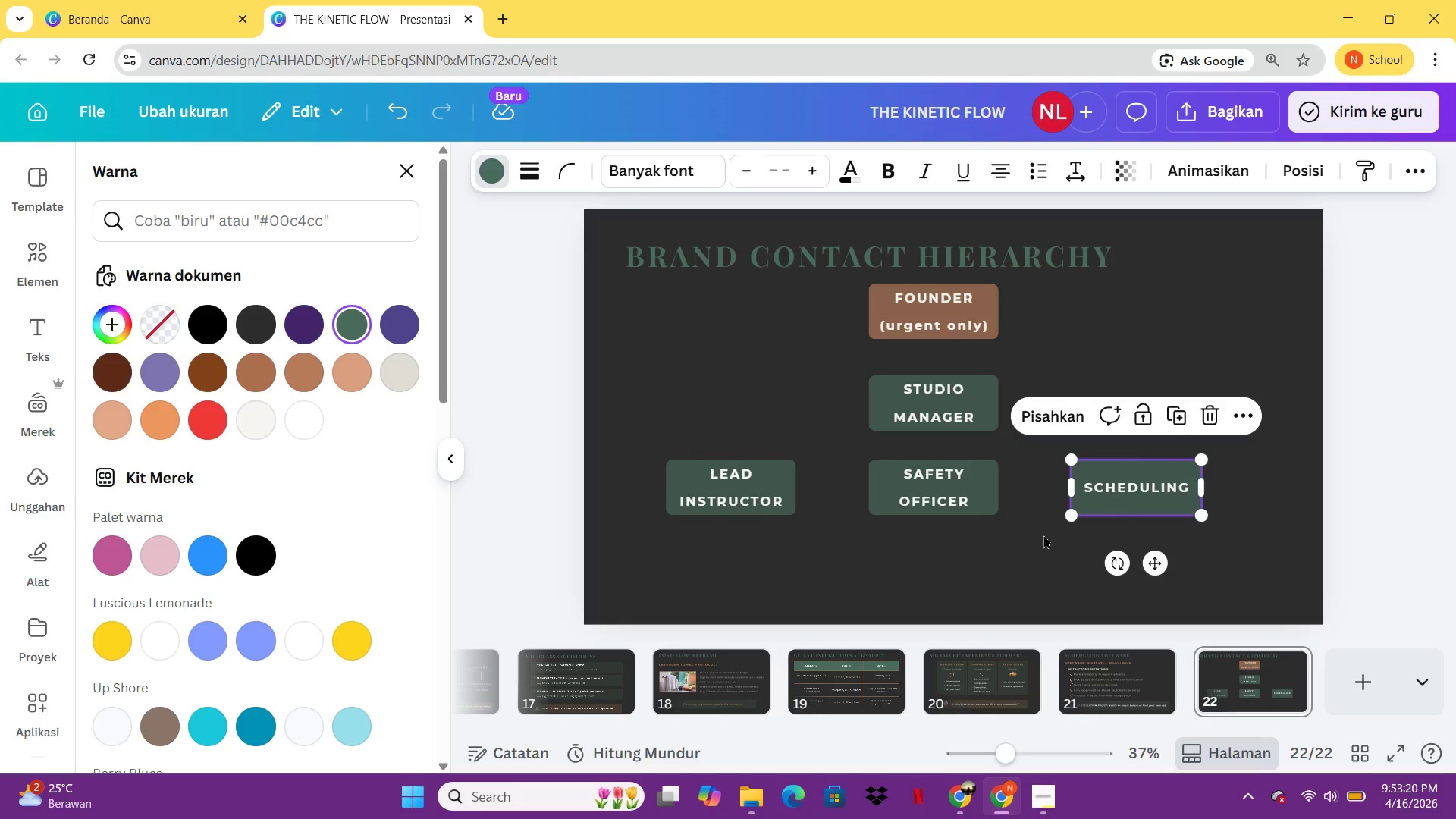 
left_click([1028, 541])
 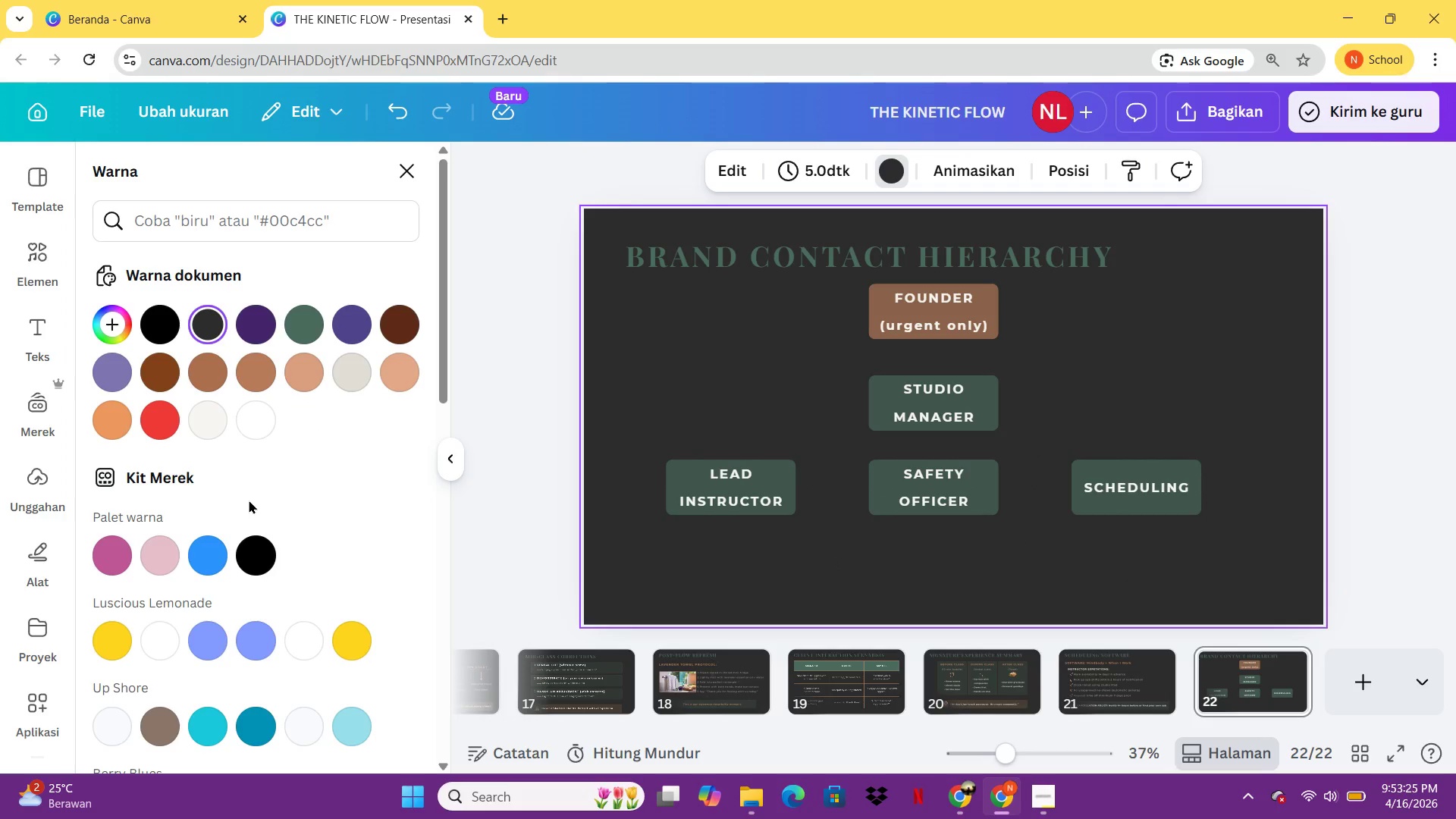 
wait(6.48)
 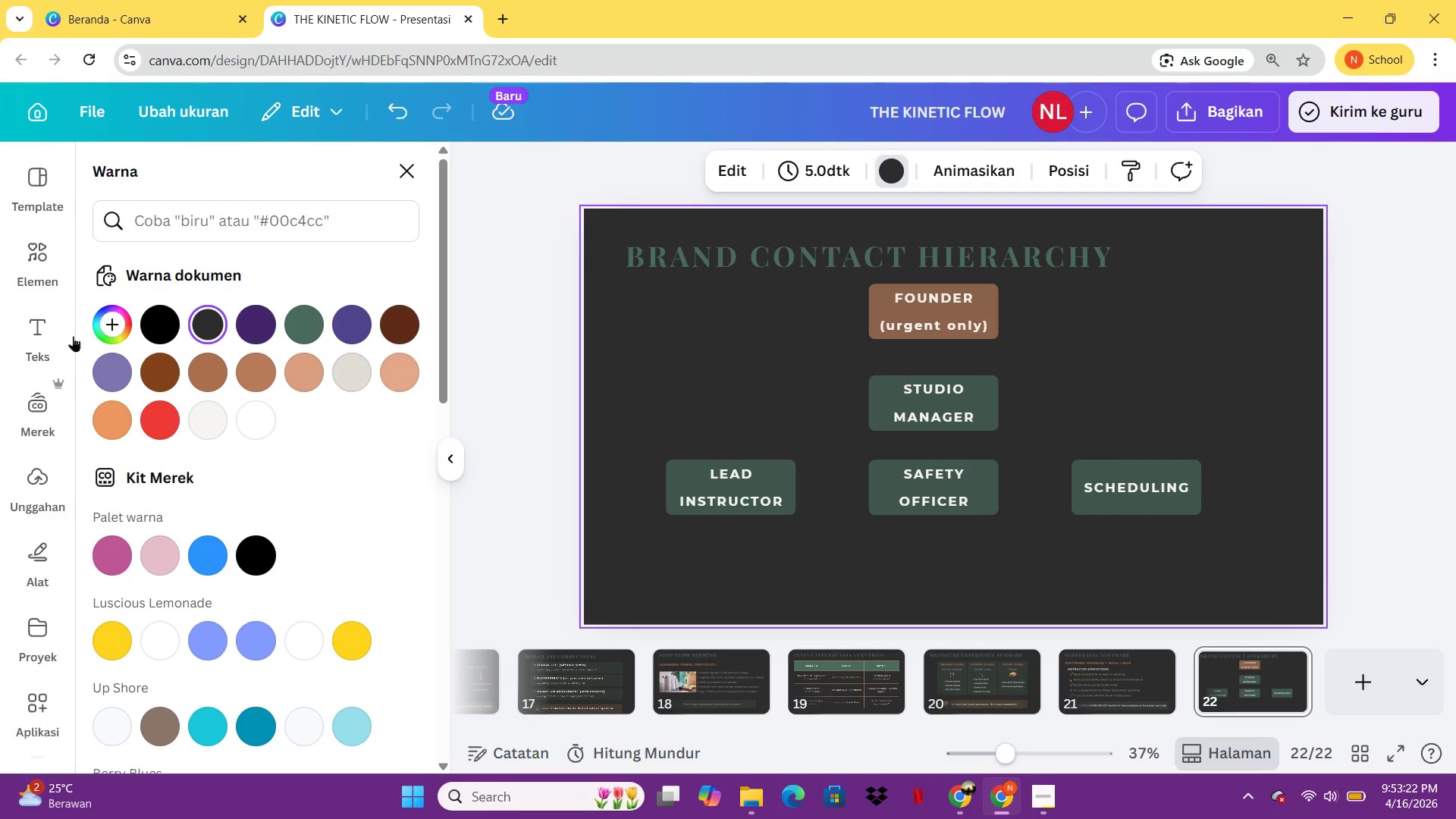 
left_click([32, 577])
 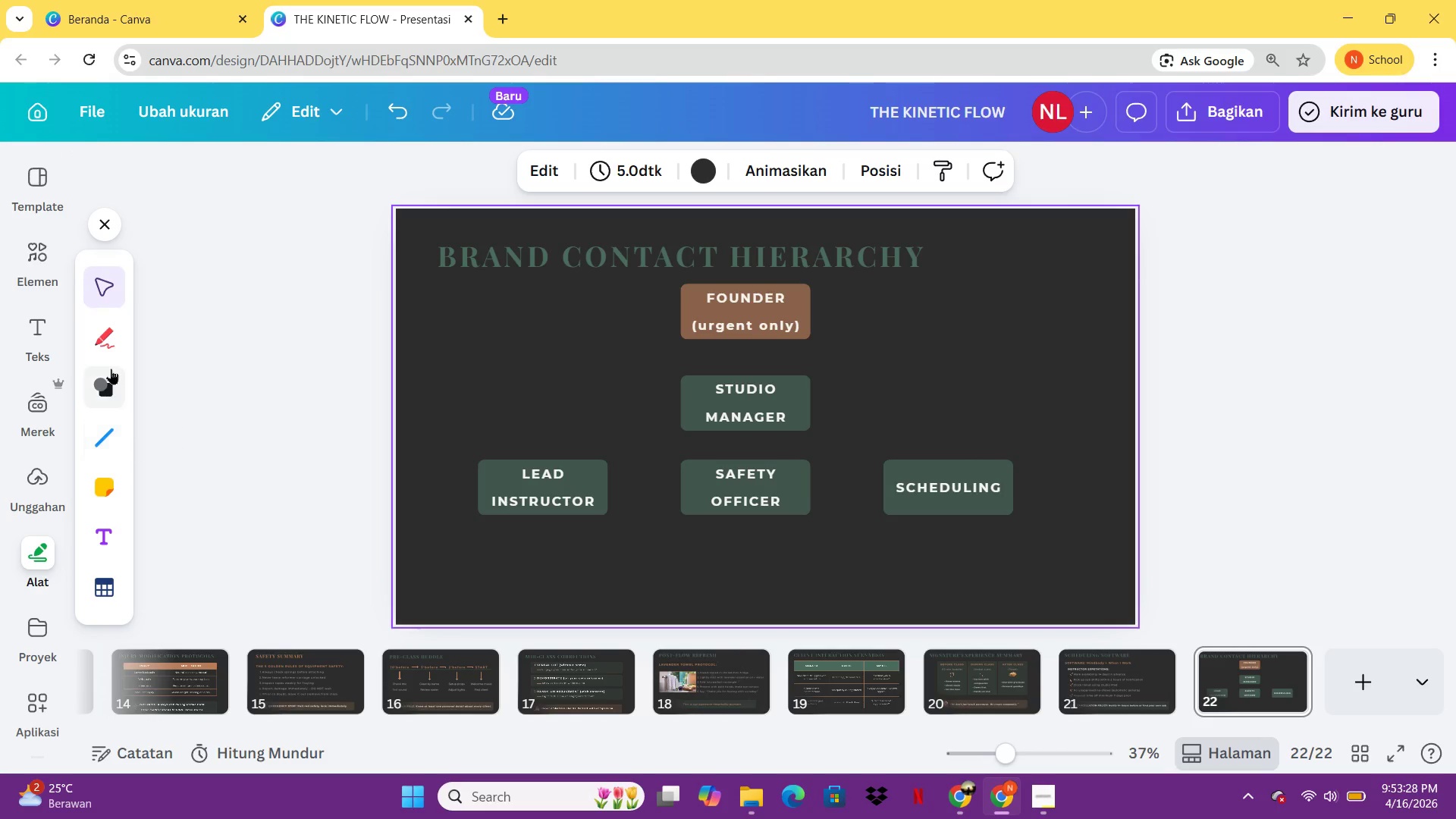 
left_click([111, 366])
 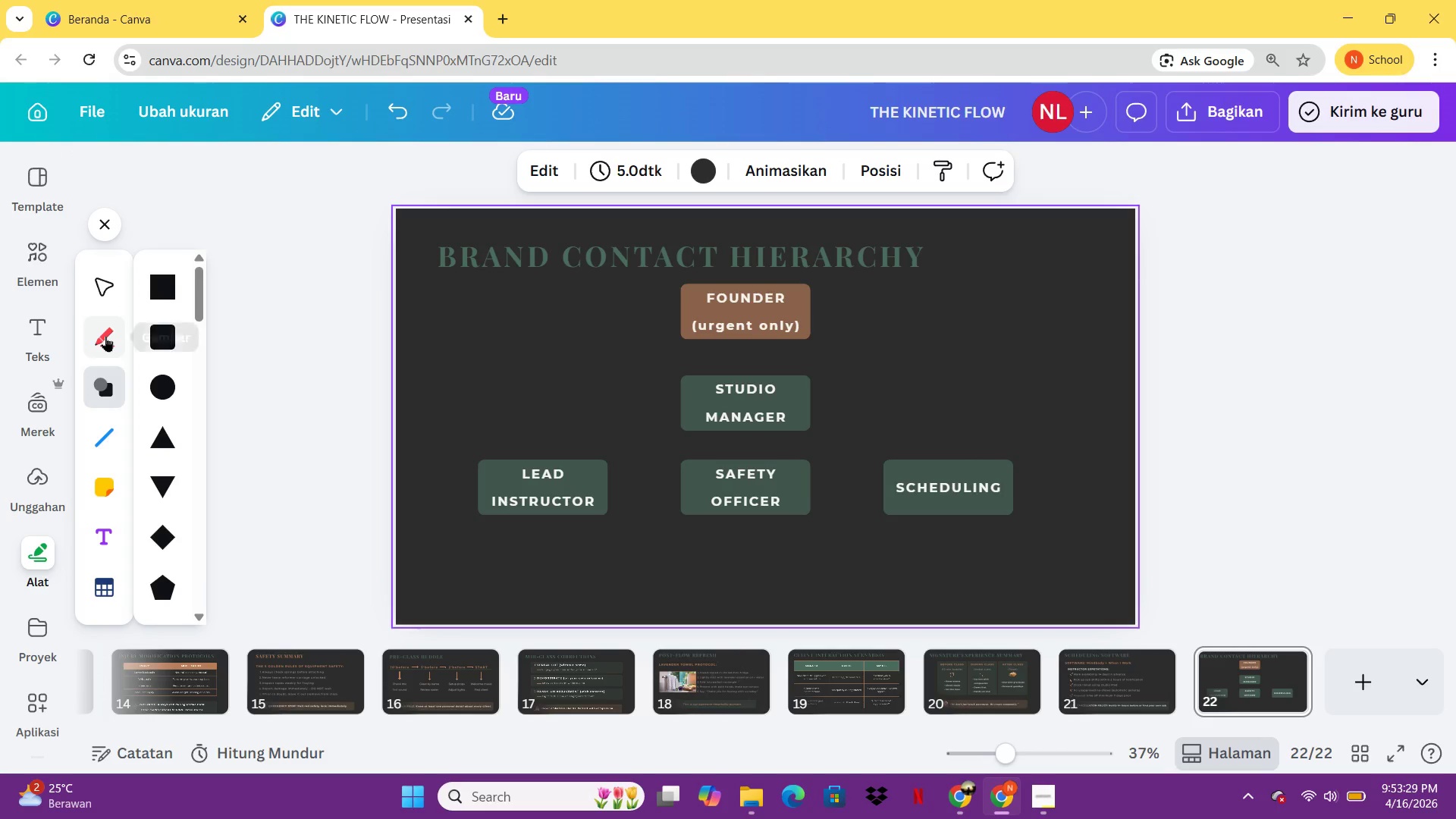 
left_click([105, 336])
 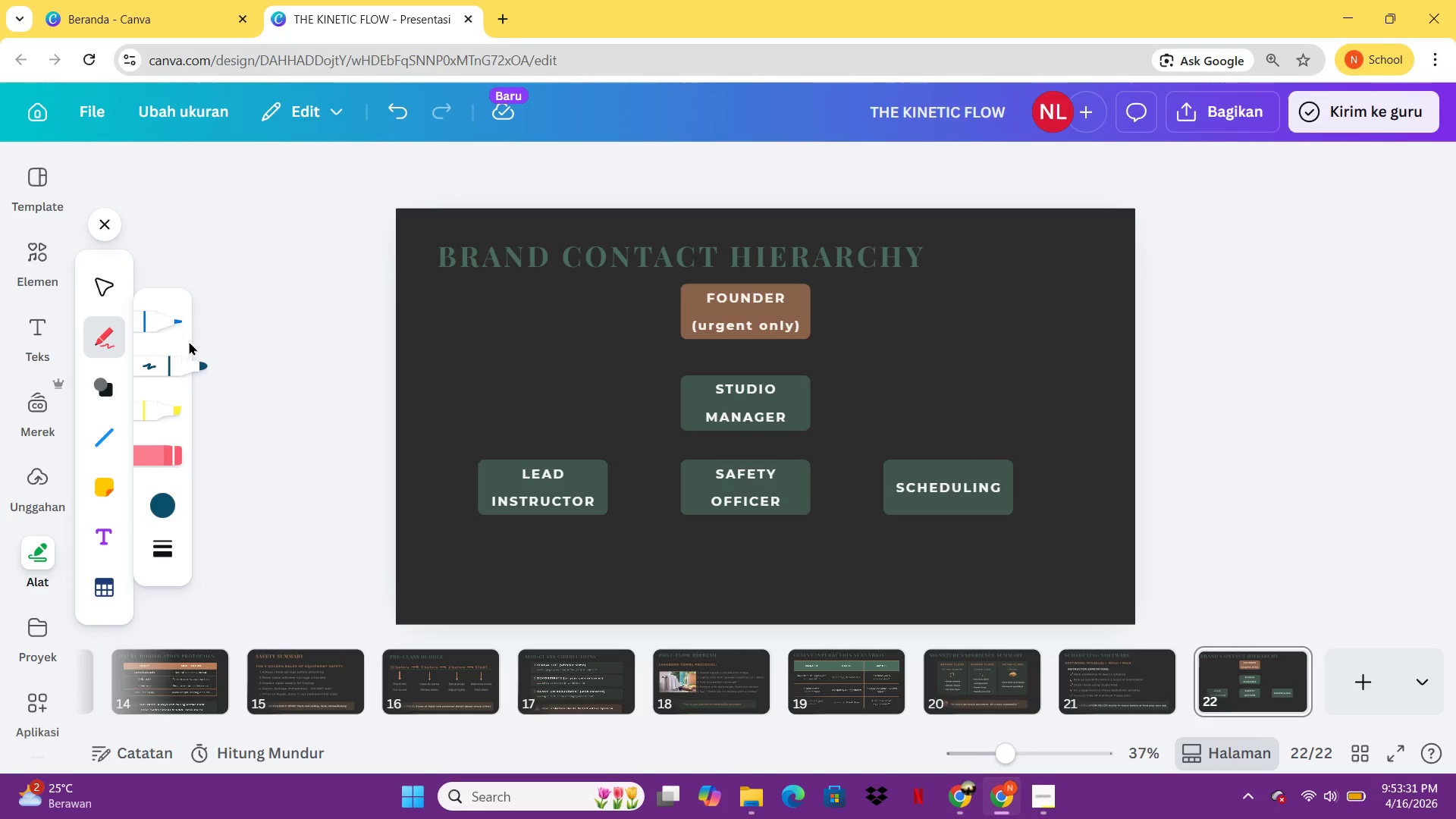 
left_click([168, 315])
 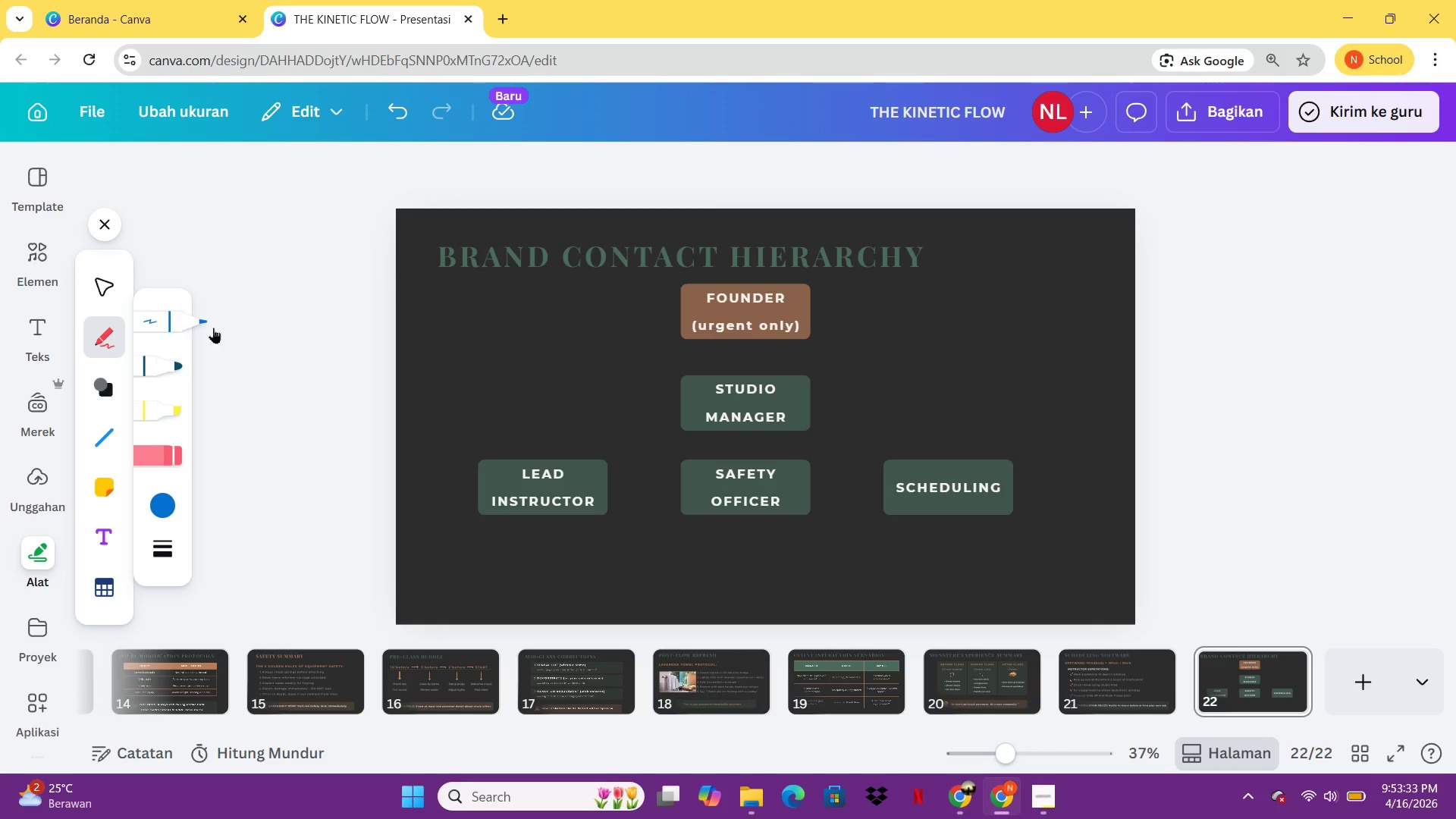 
hold_key(key=ShiftLeft, duration=0.8)
 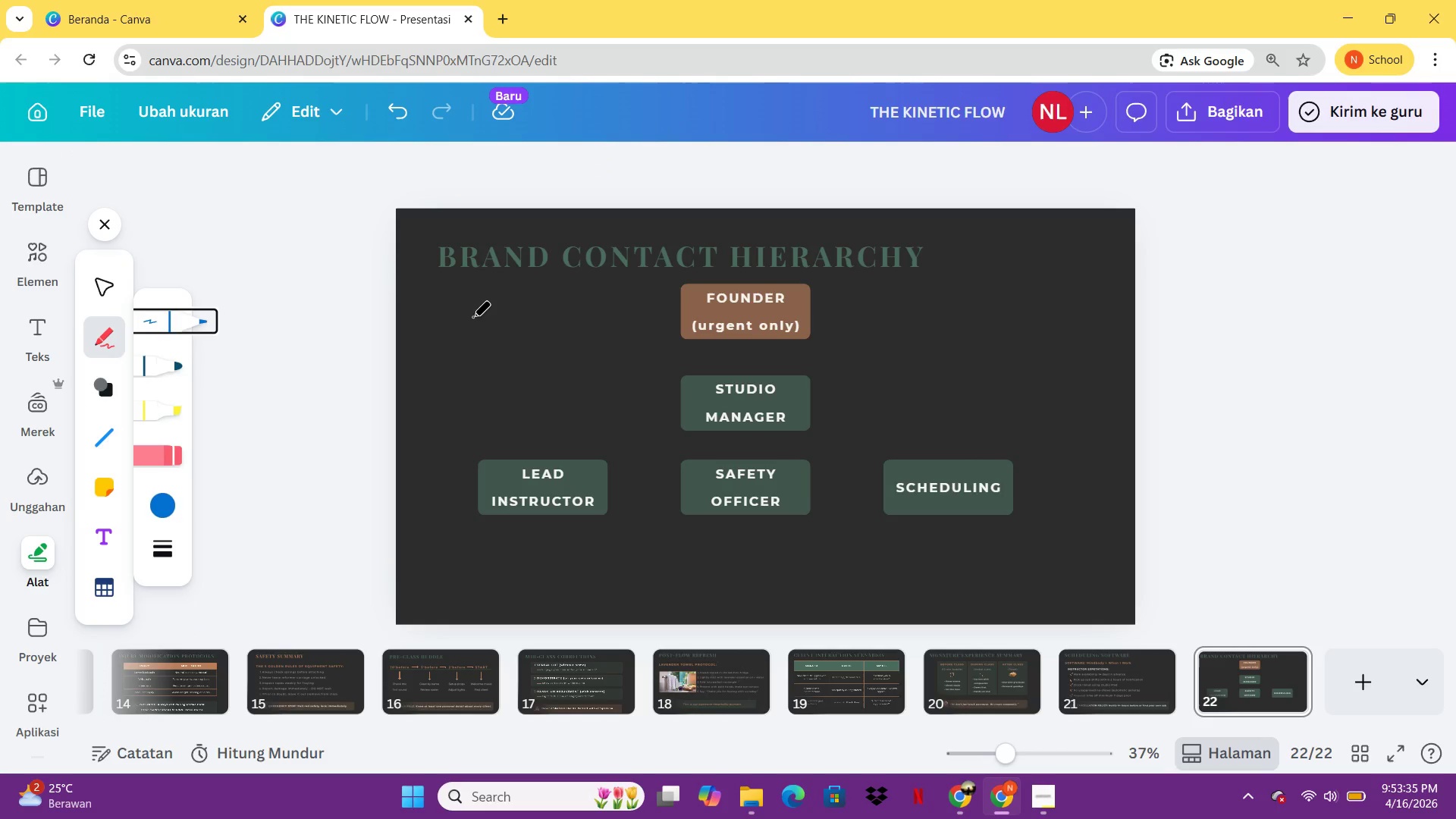 
hold_key(key=ShiftLeft, duration=1.24)
left_click_drag(start_coordinate=[473, 317], to_coordinate=[655, 381])
 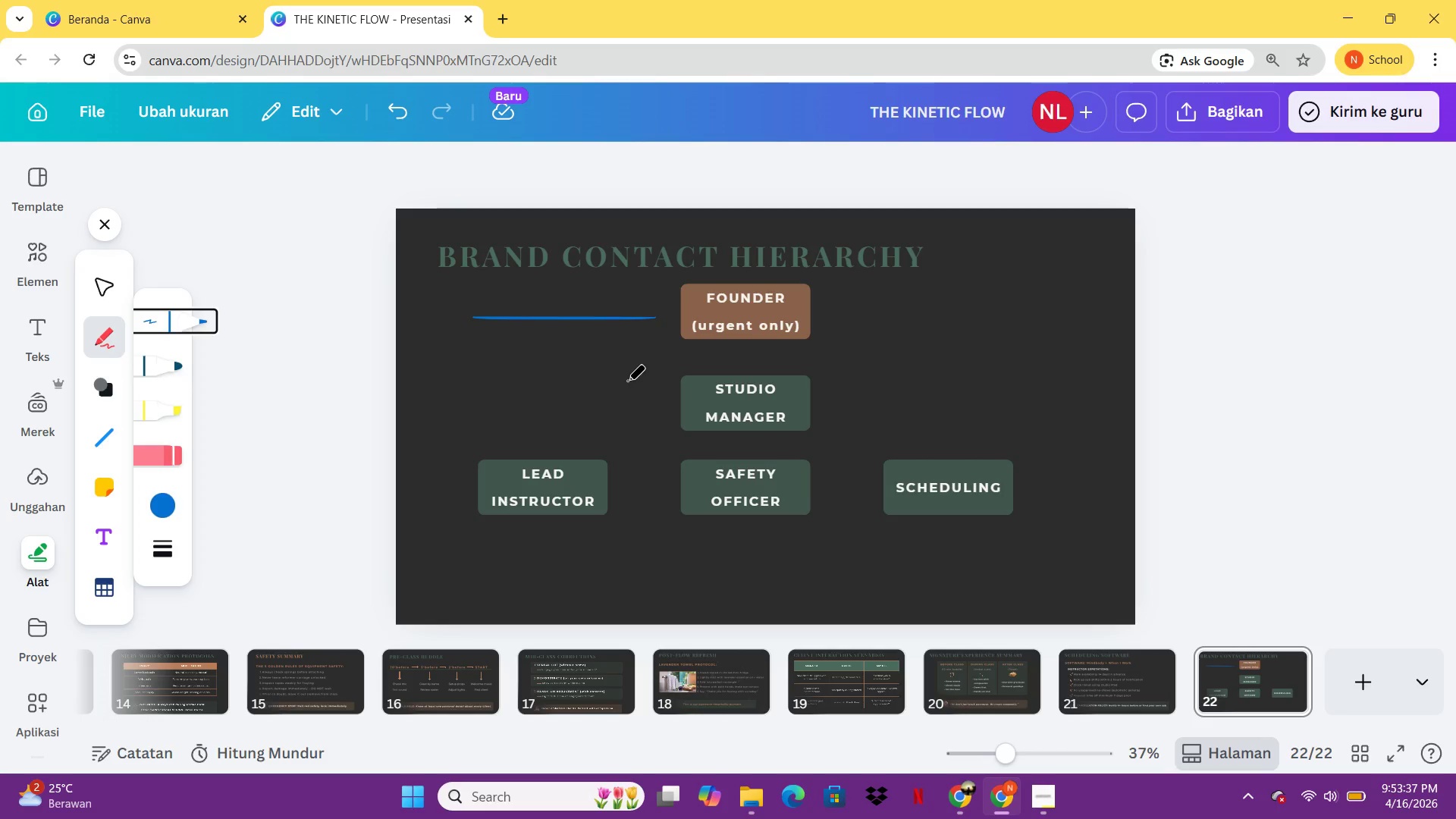 
key(Control+ControlLeft)
 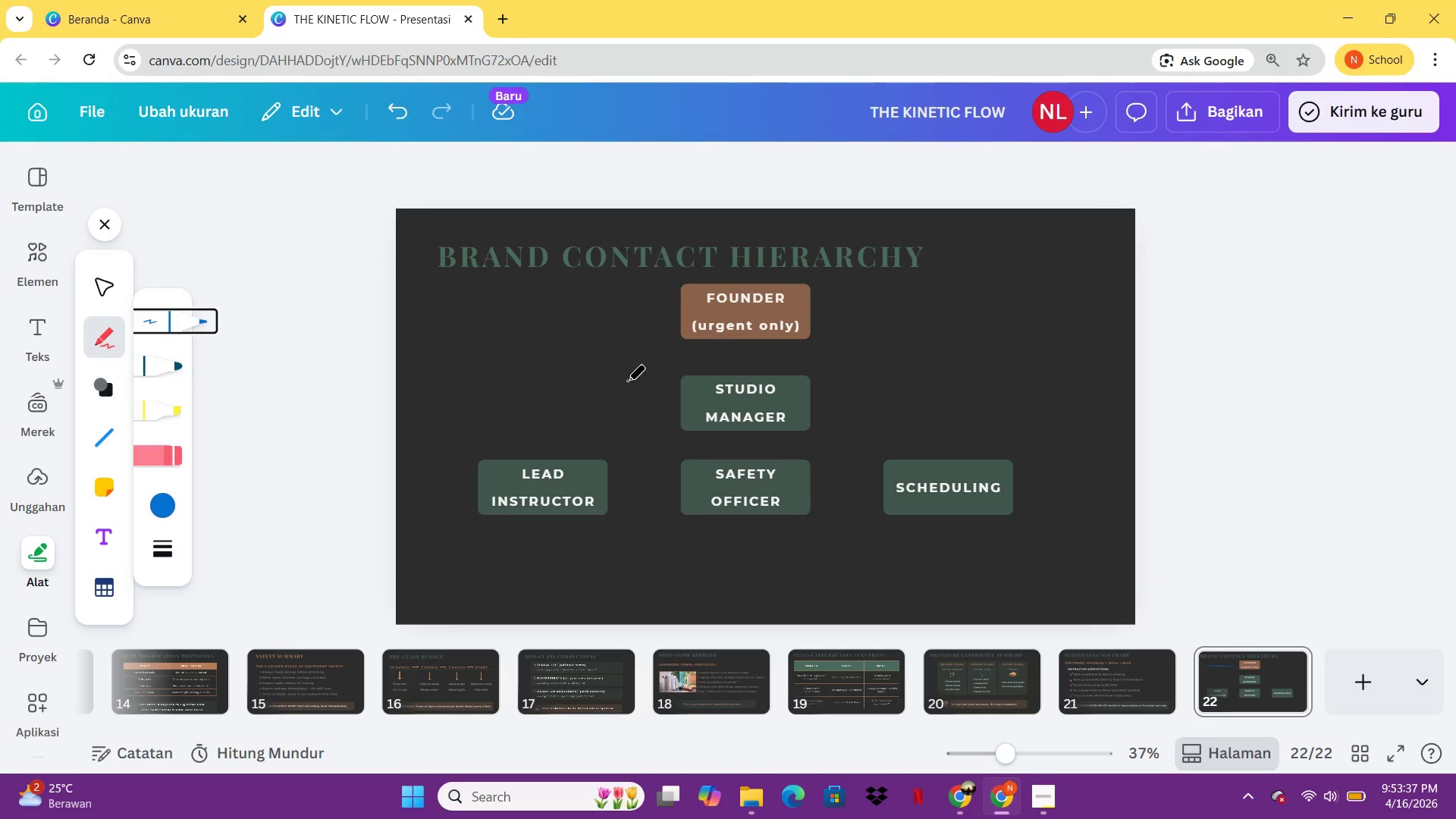 
key(Control+Z)
 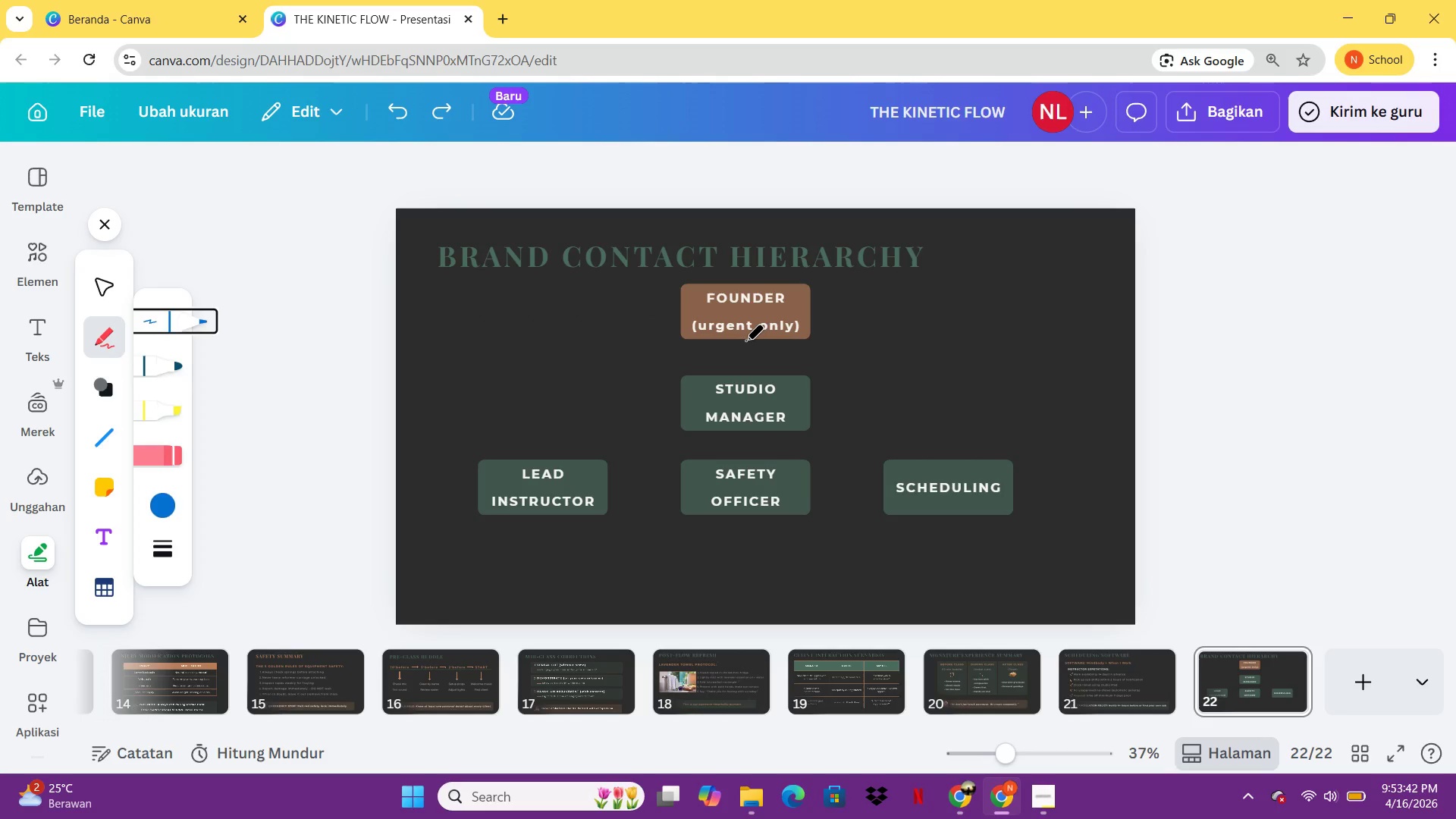 
wait(6.42)
 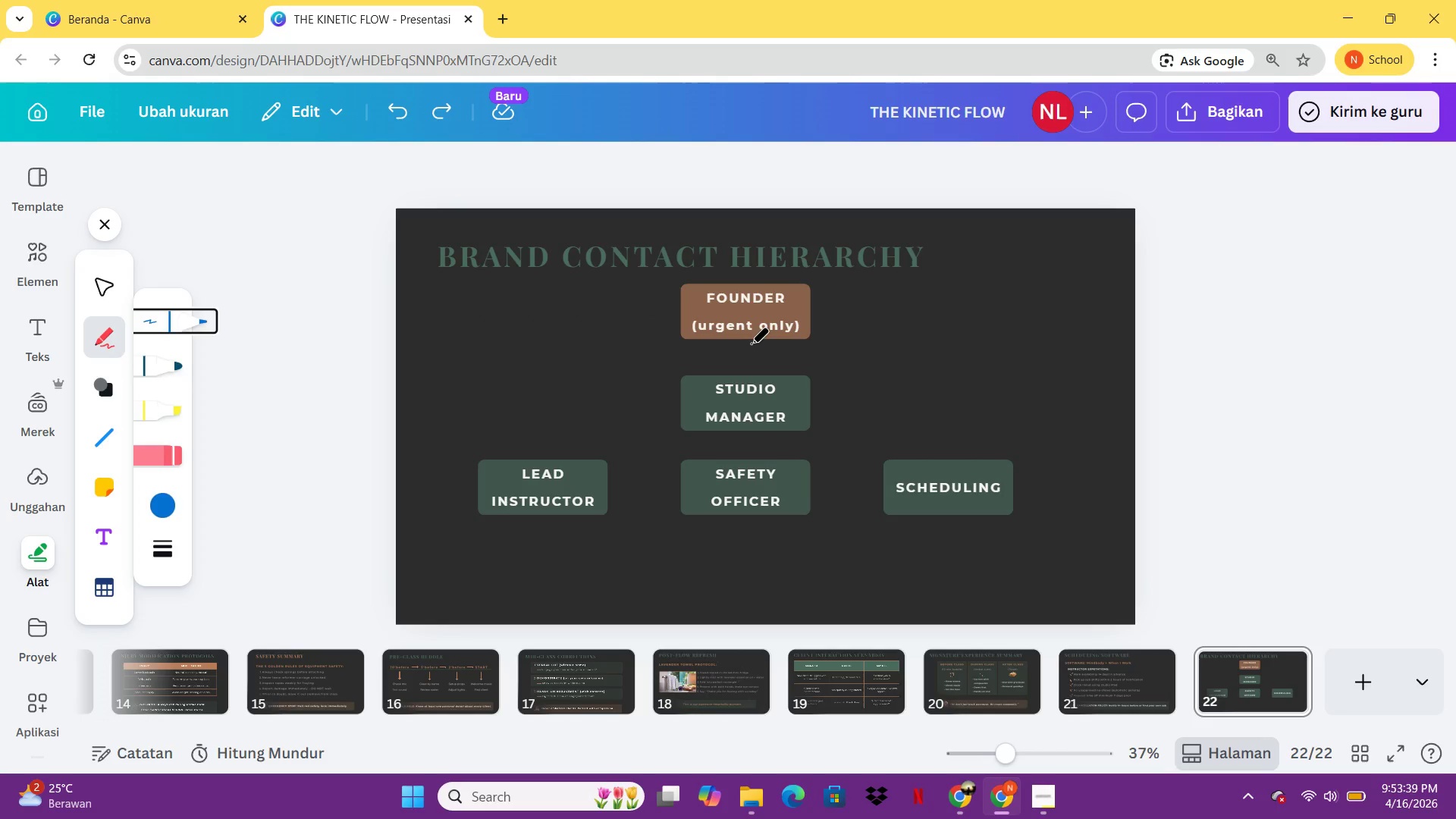 
hold_key(key=ShiftLeft, duration=3.25)
left_click_drag(start_coordinate=[746, 340], to_coordinate=[746, 368])
 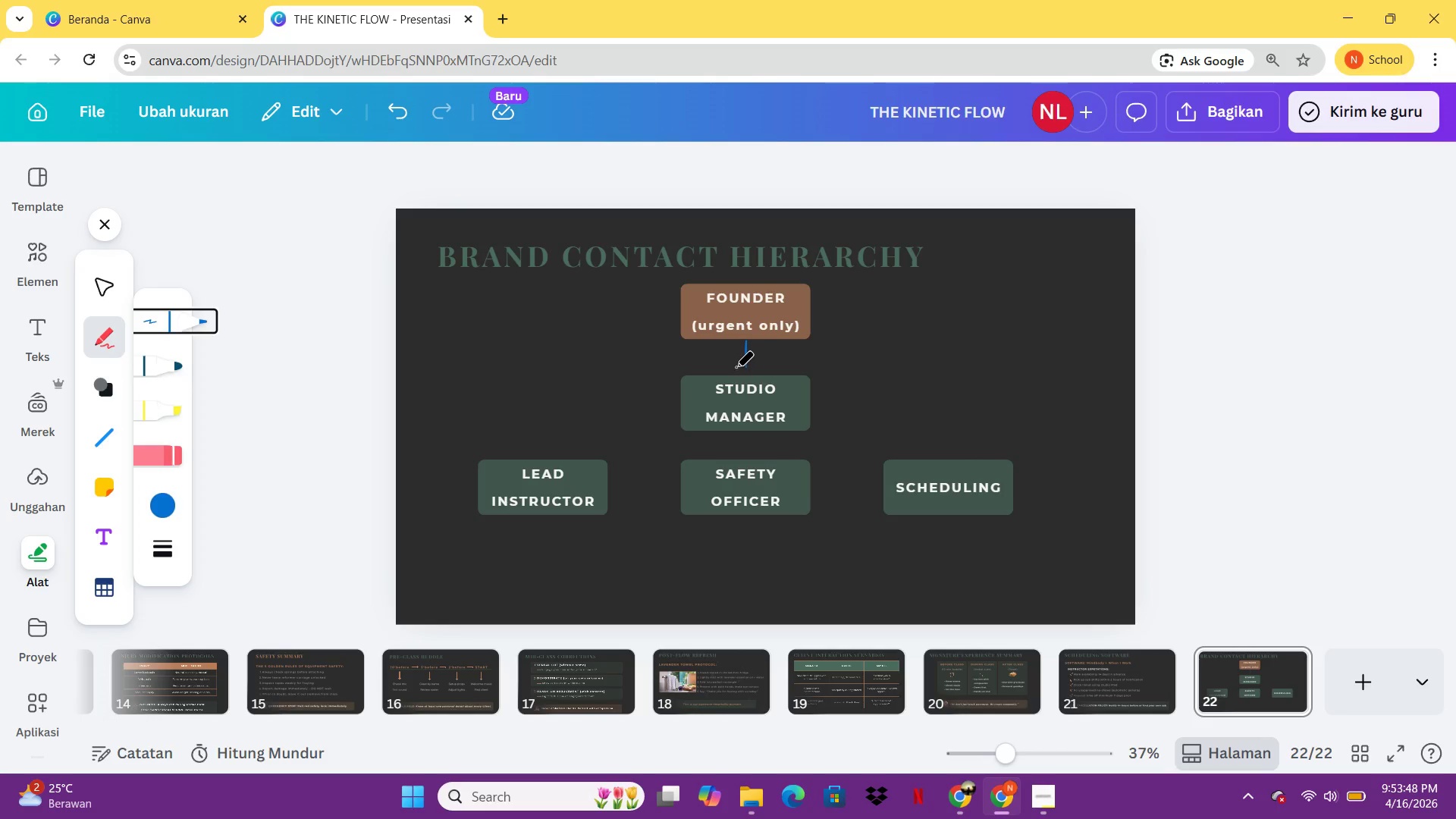 
hold_key(key=ShiftLeft, duration=5.3)
left_click_drag(start_coordinate=[740, 366], to_coordinate=[755, 361])
 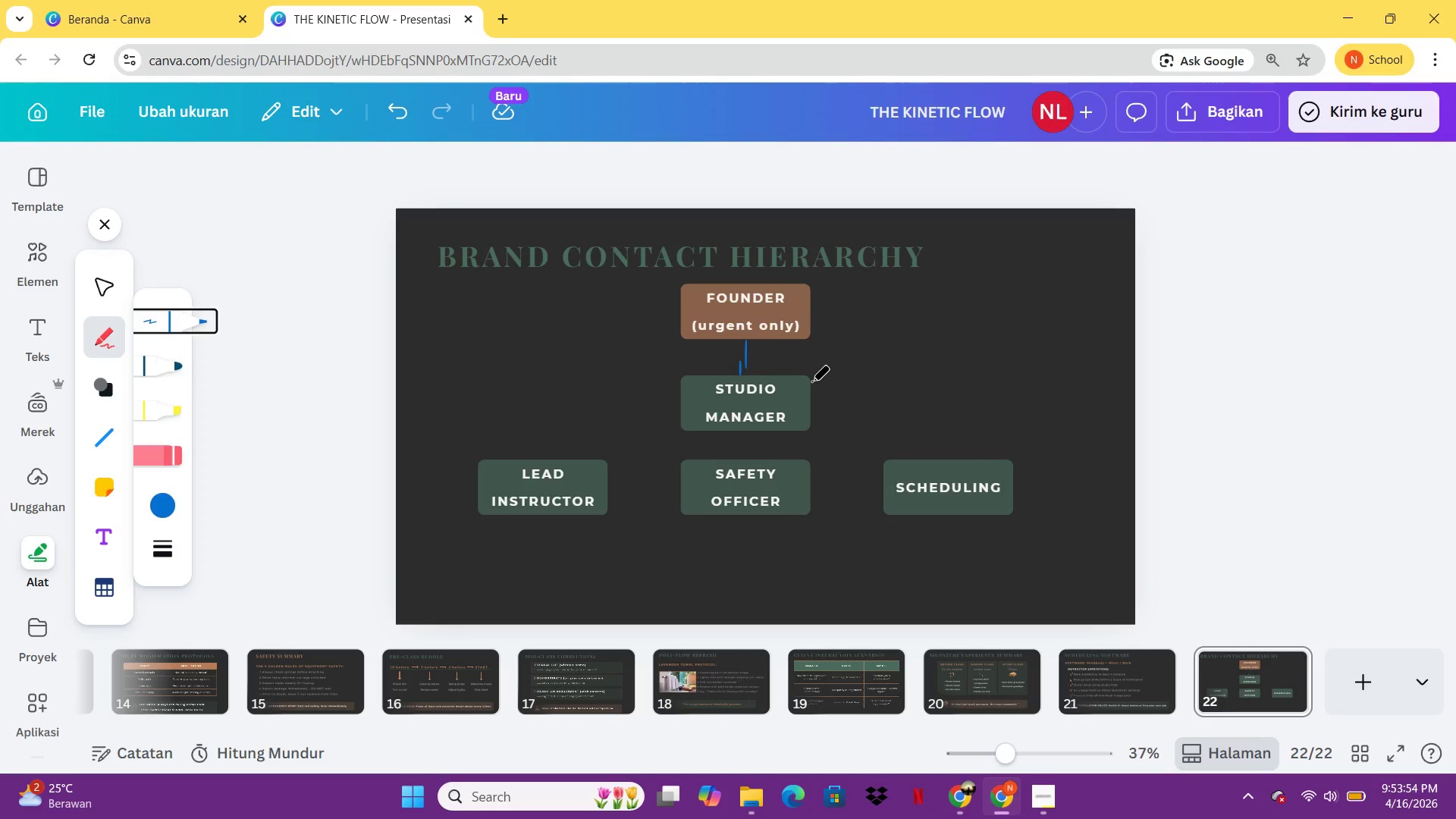 
key(Control+Z)
 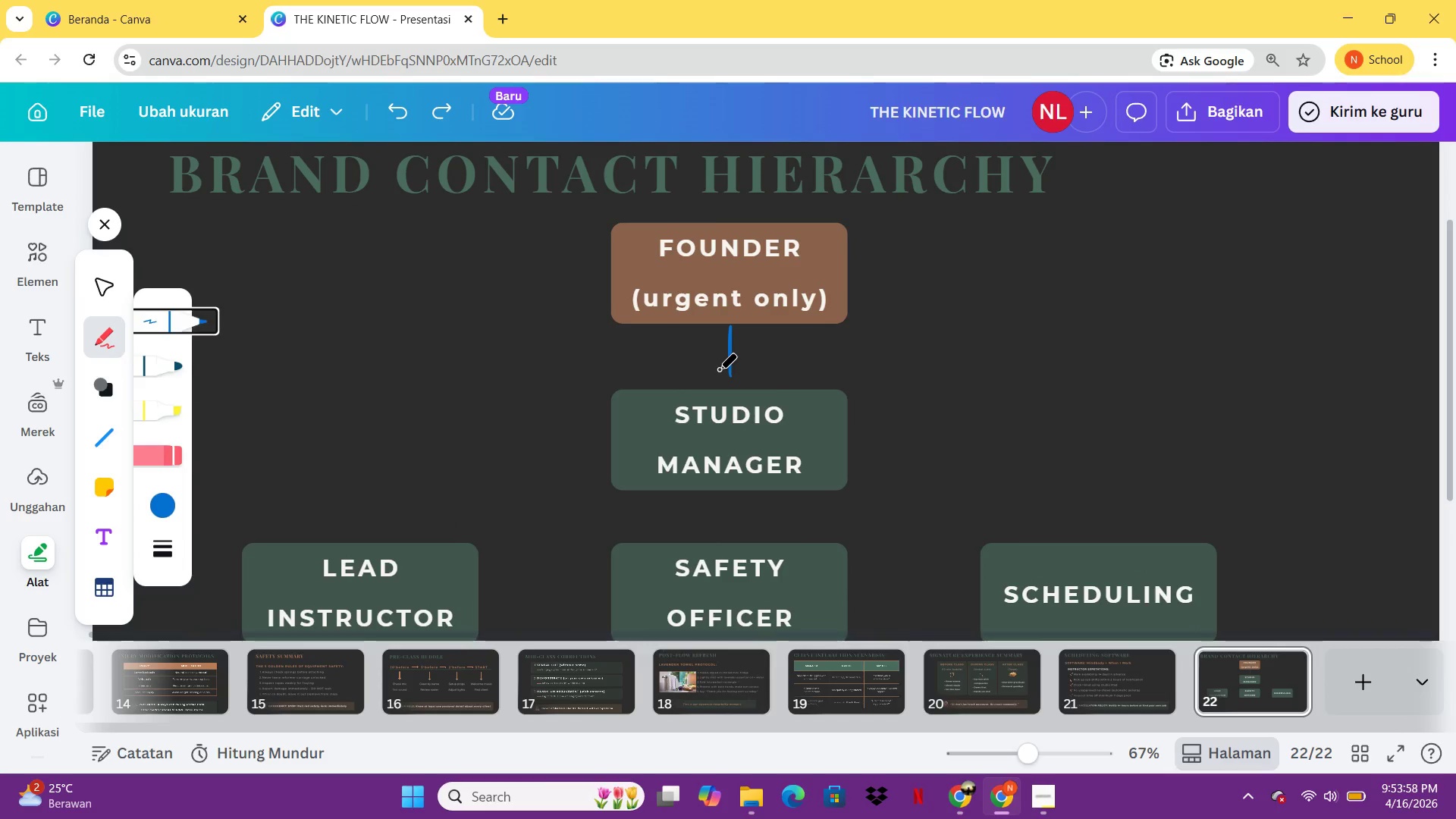 
left_click_drag(start_coordinate=[720, 368], to_coordinate=[729, 368])
 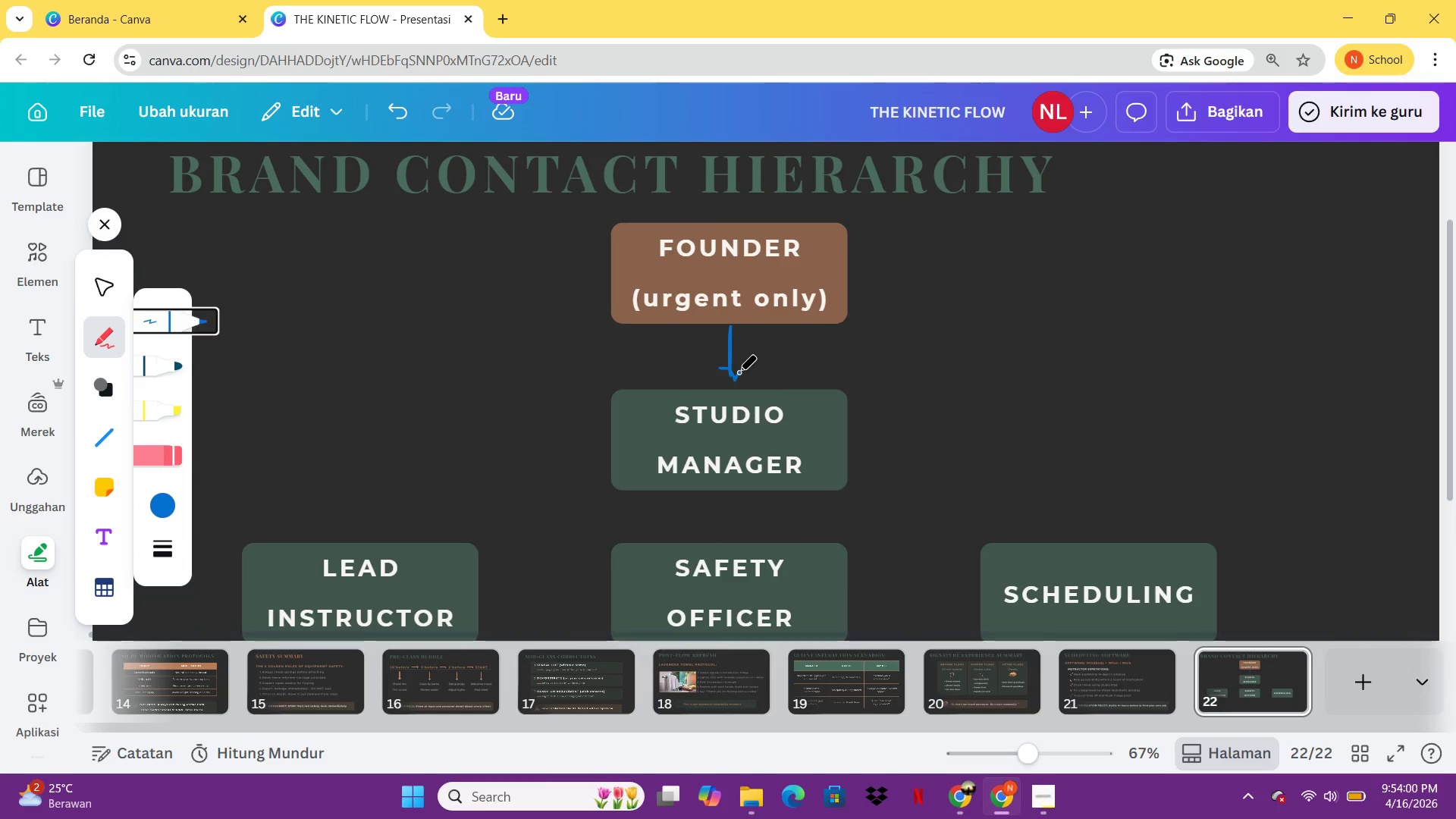 
double_click([740, 369])
 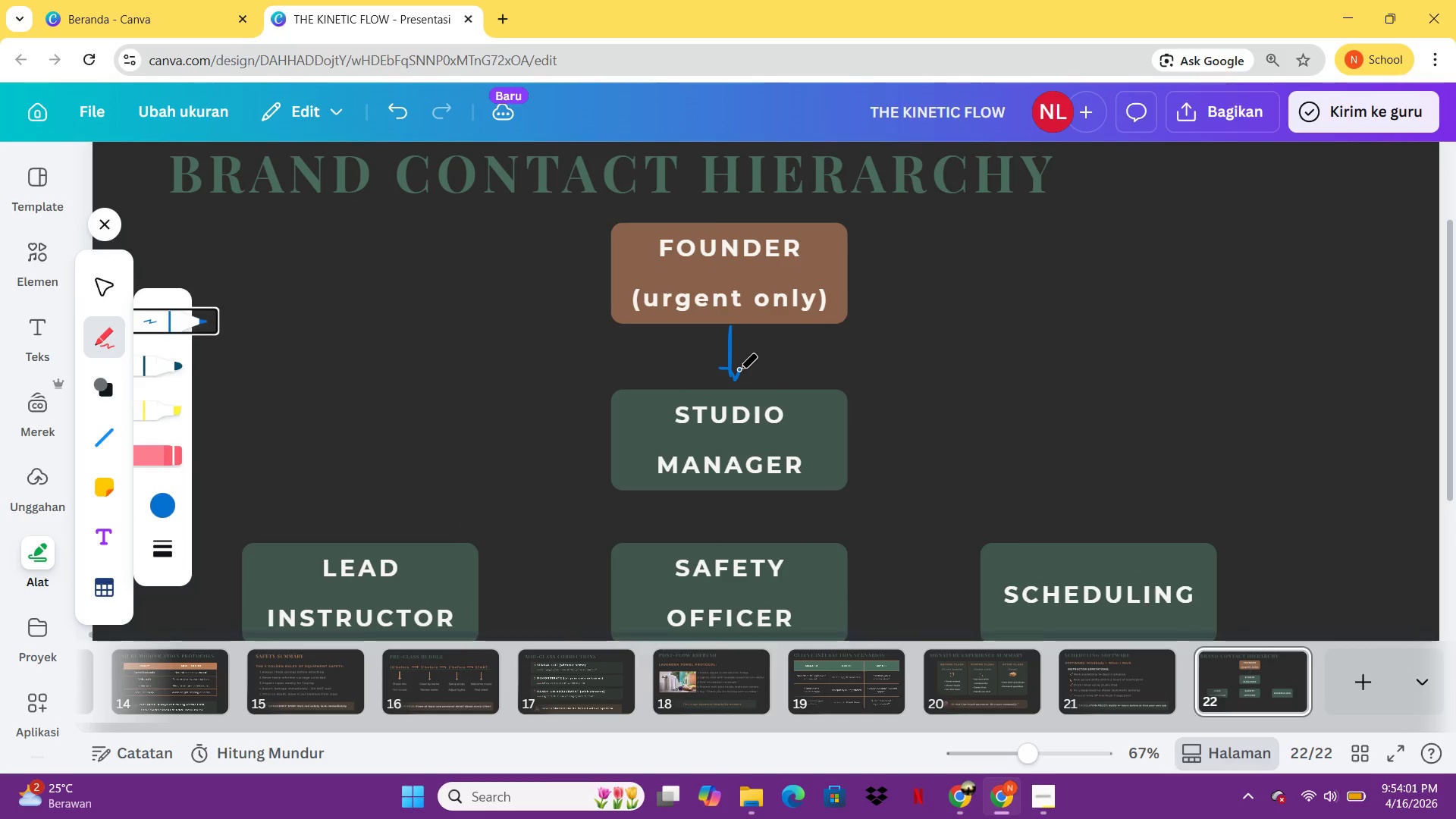 
key(Control+Z)
 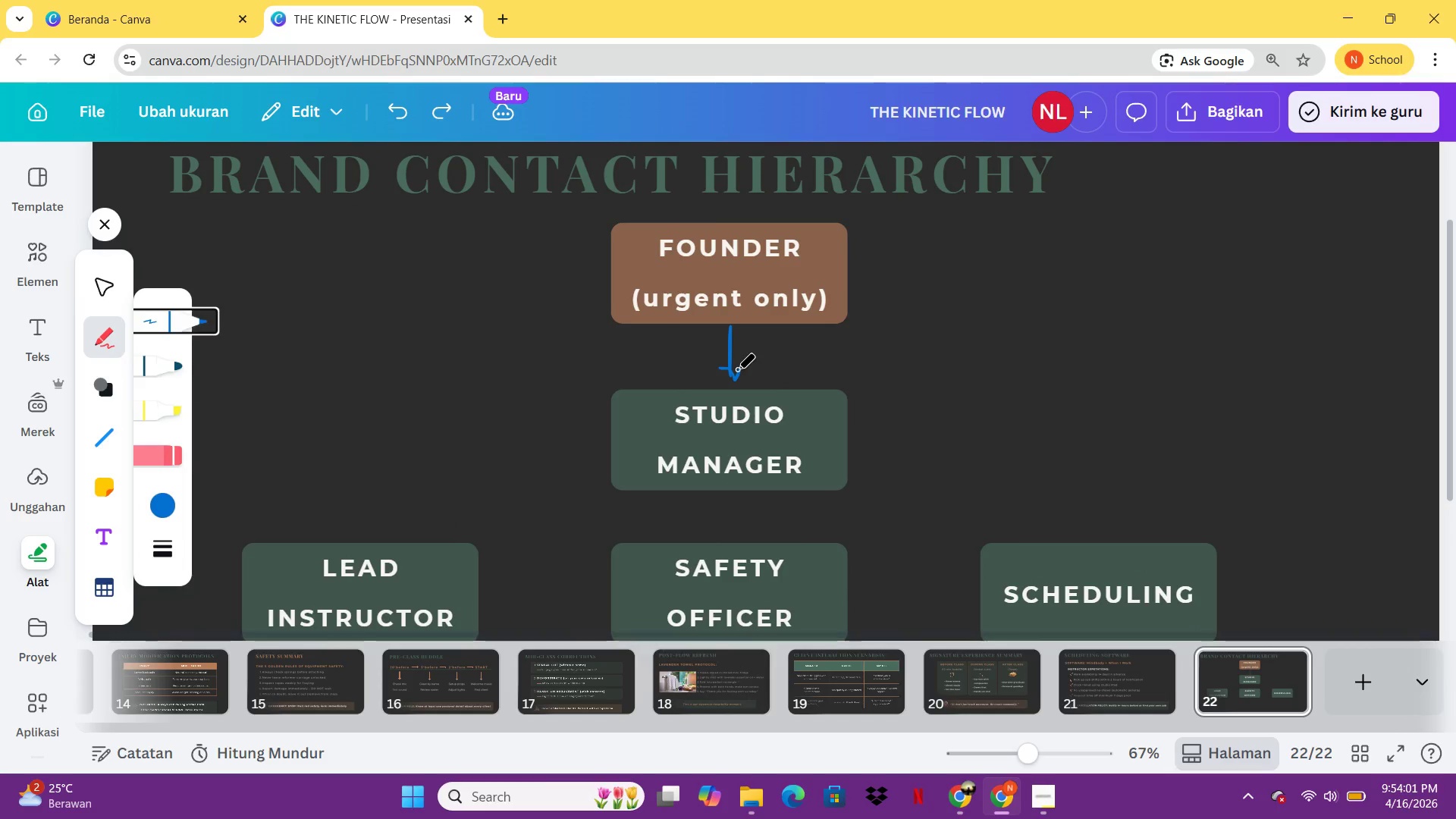 
key(Control+Z)
 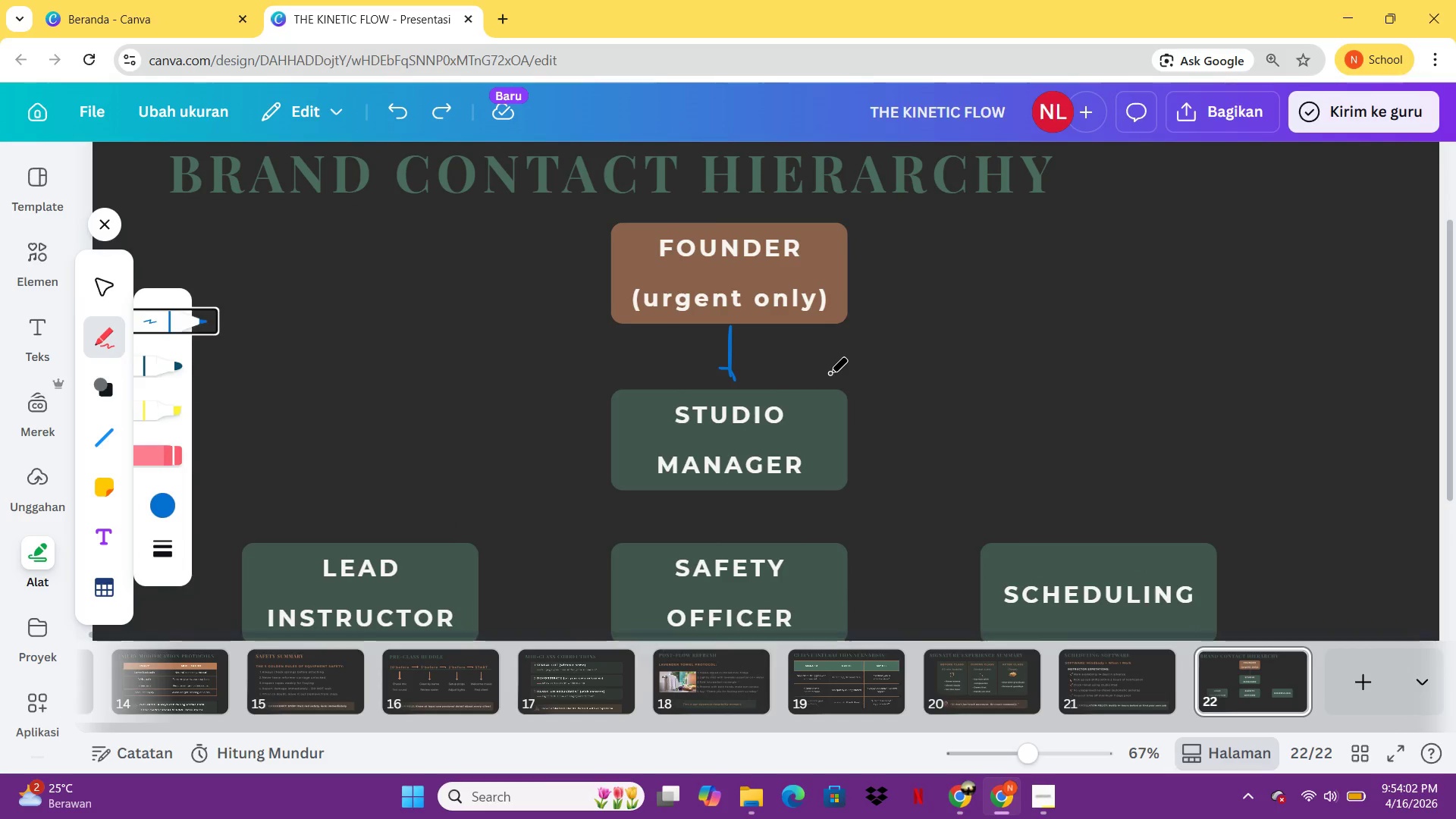 
left_click([830, 373])
 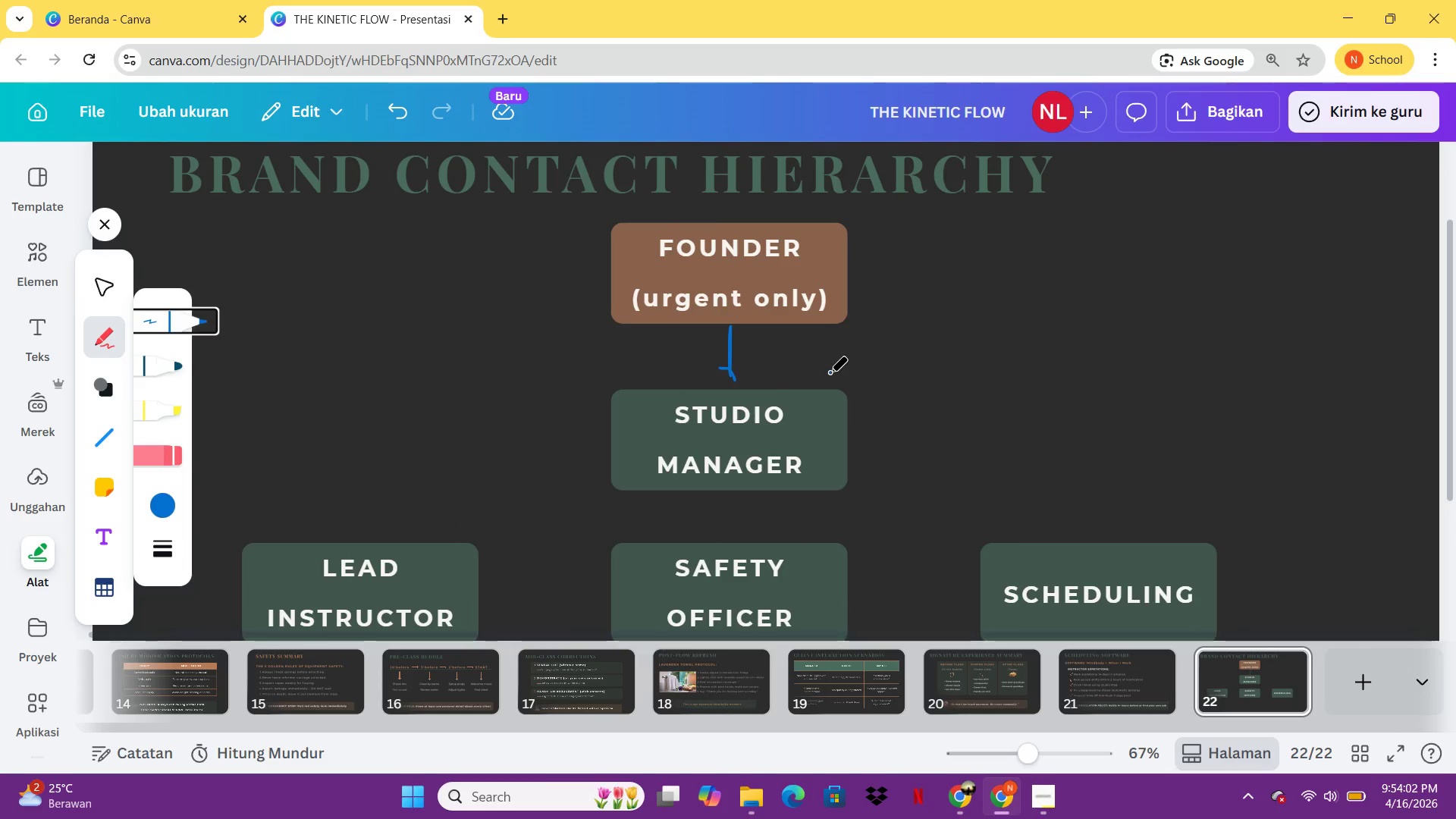 
key(Control+Z)
 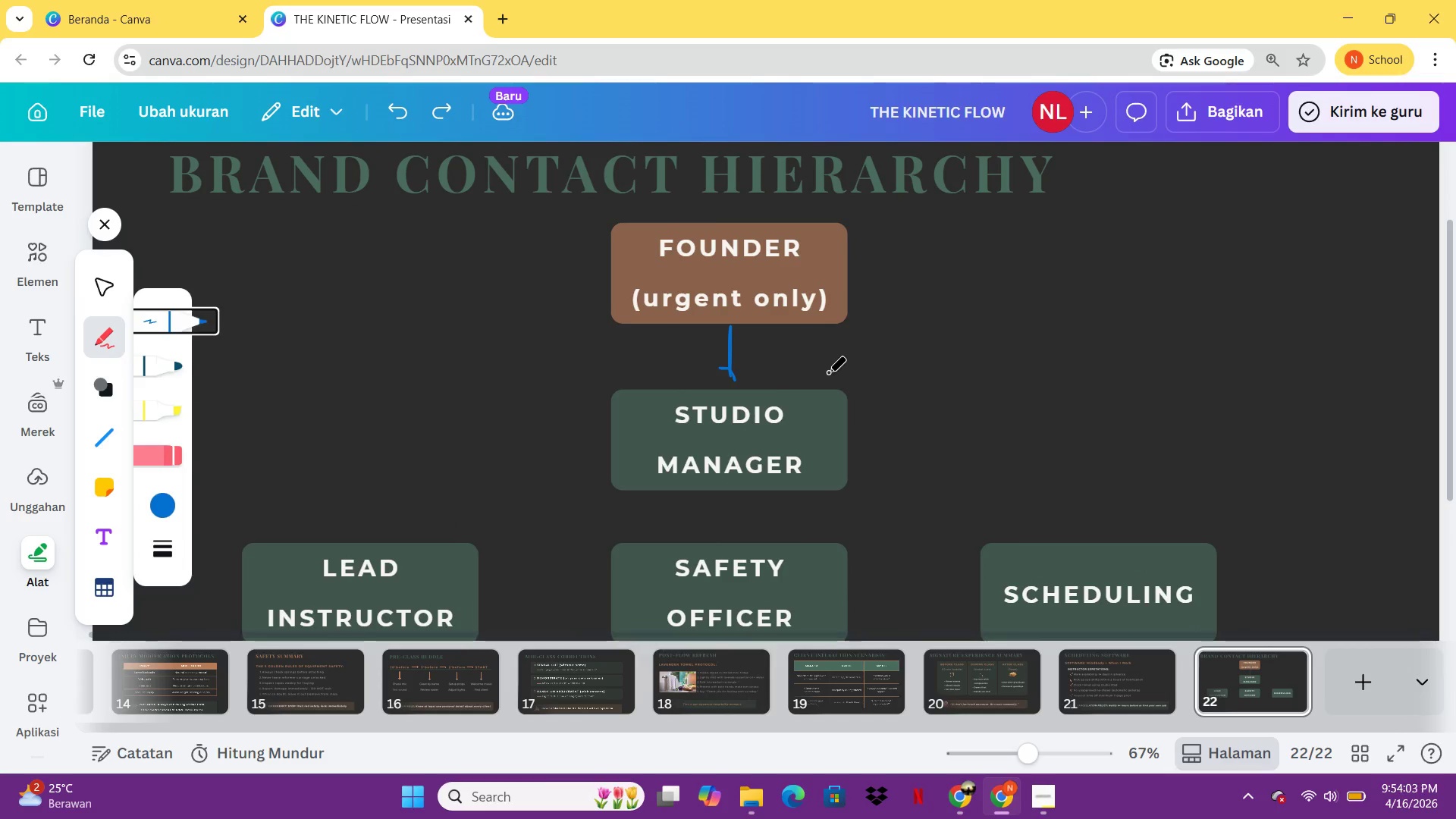 
key(Control+Z)
 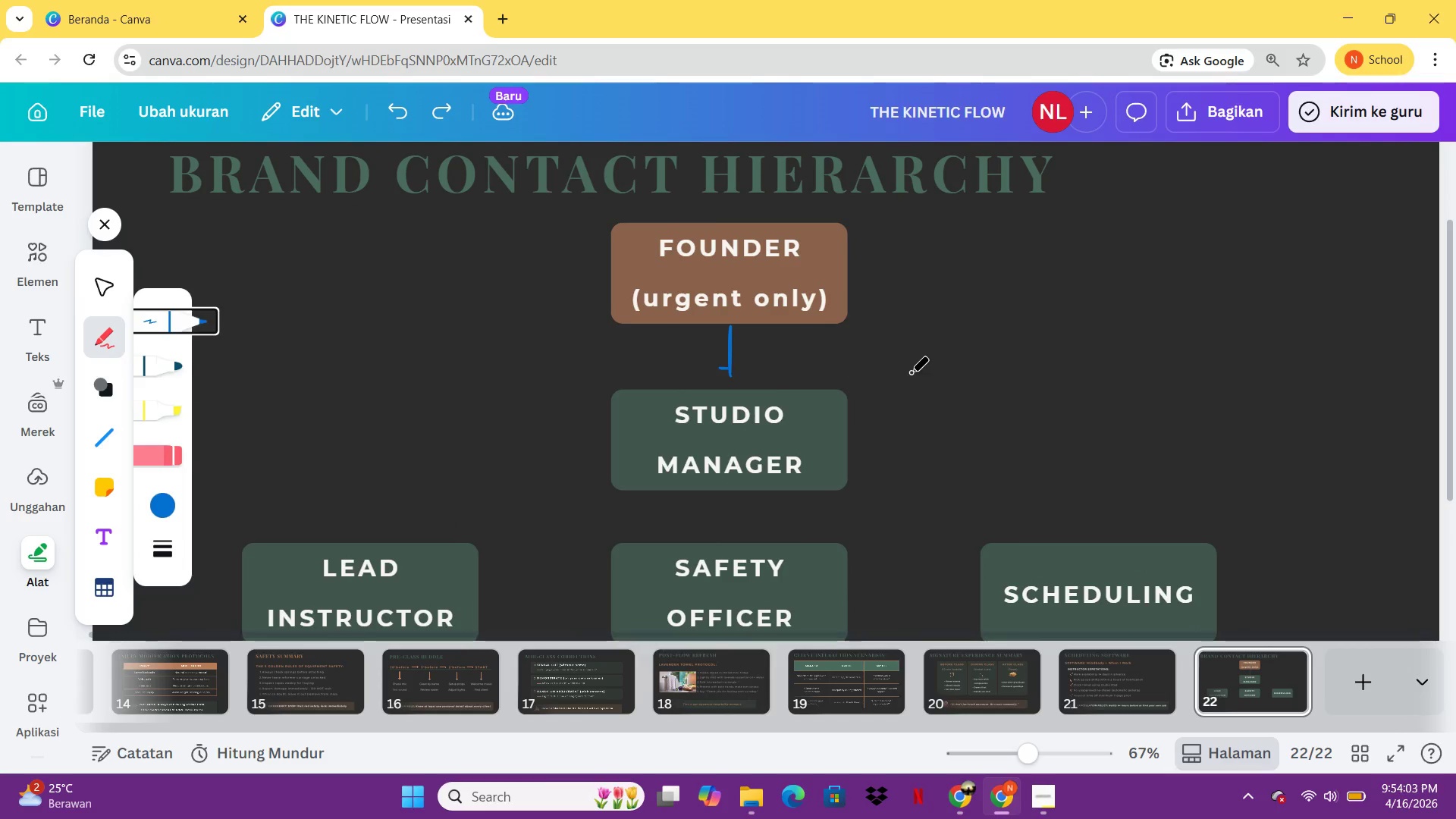 
left_click([912, 372])
 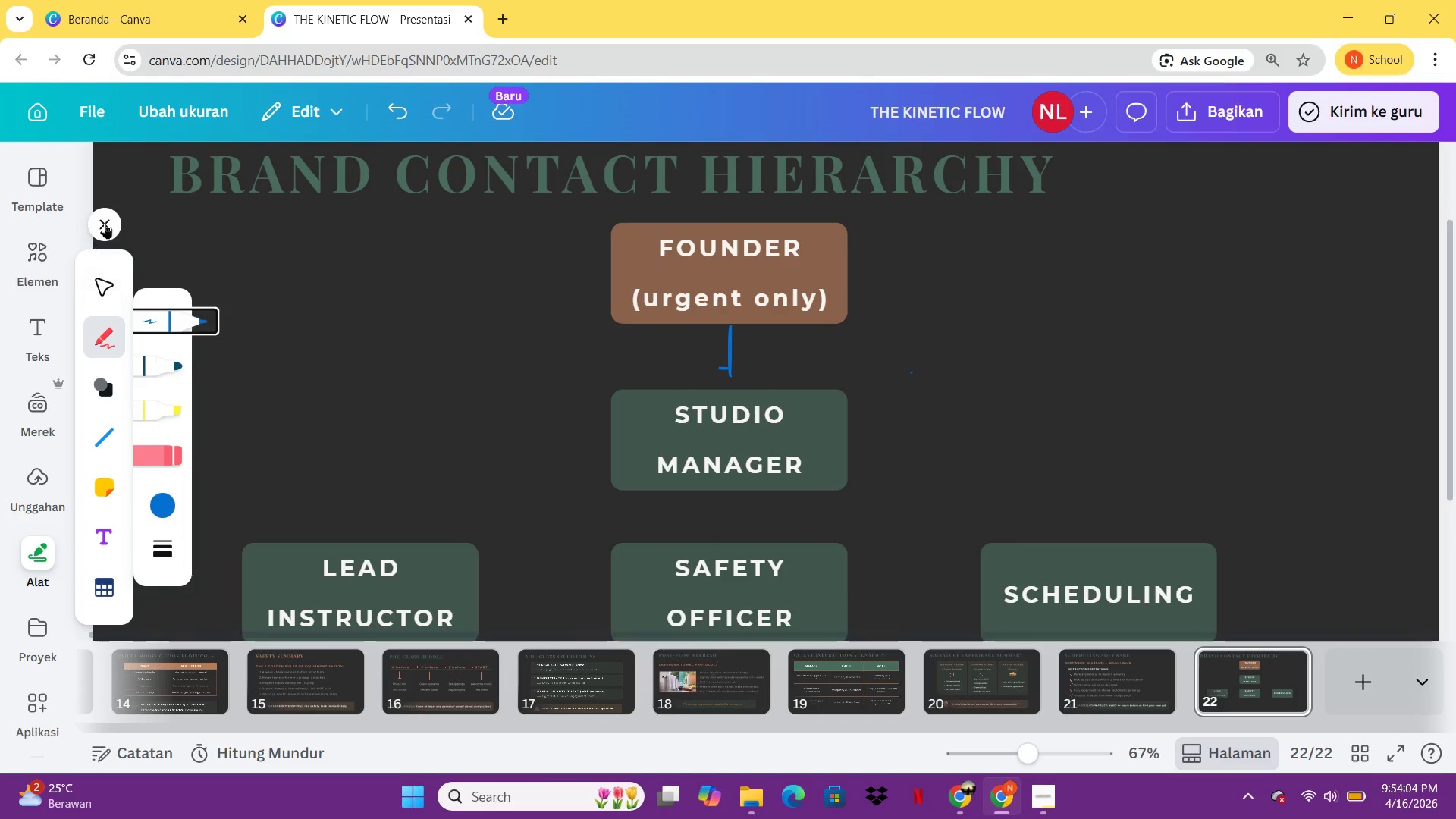 
left_click([110, 219])
 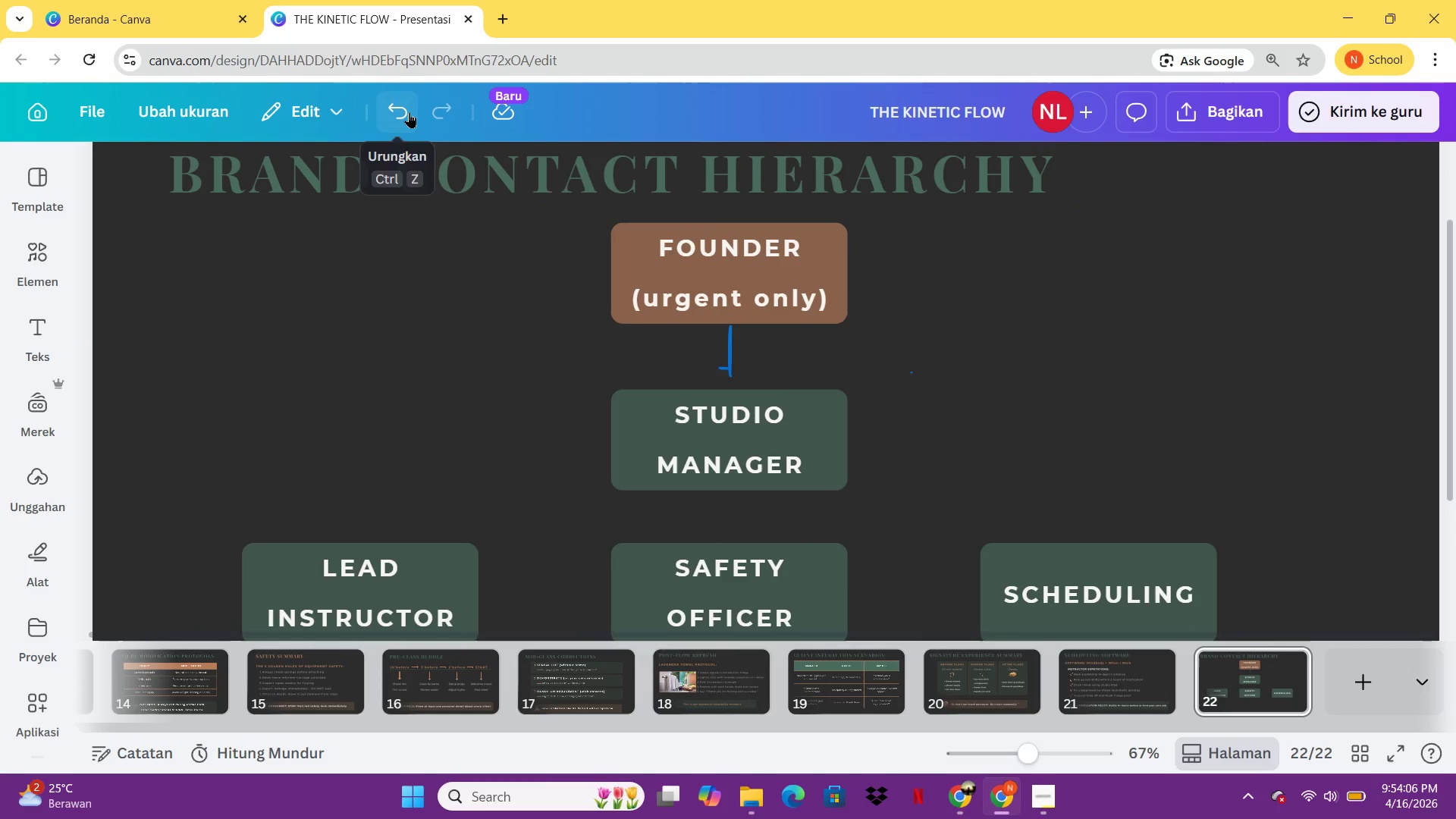 
double_click([409, 112])
 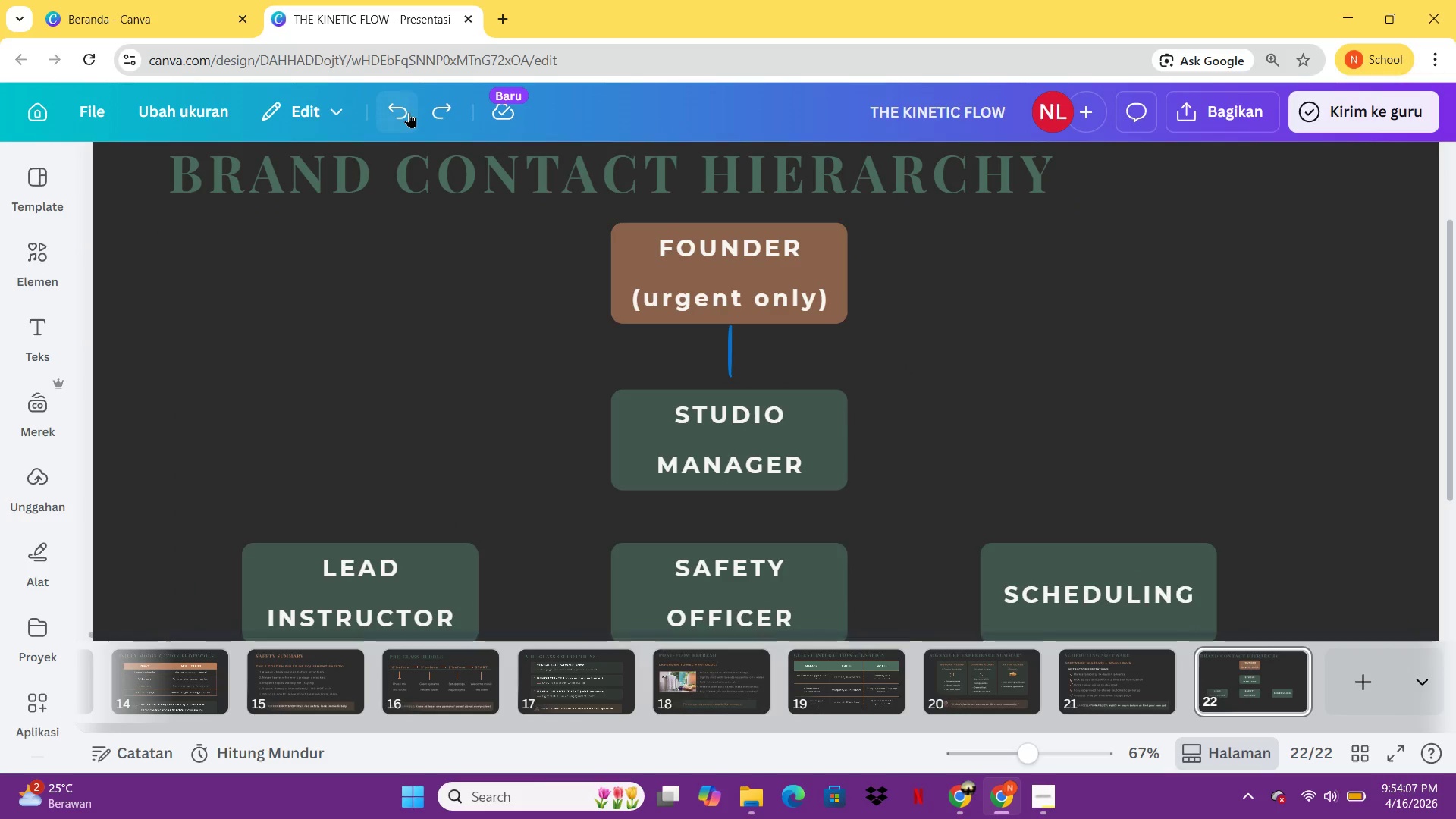 
triple_click([409, 112])
 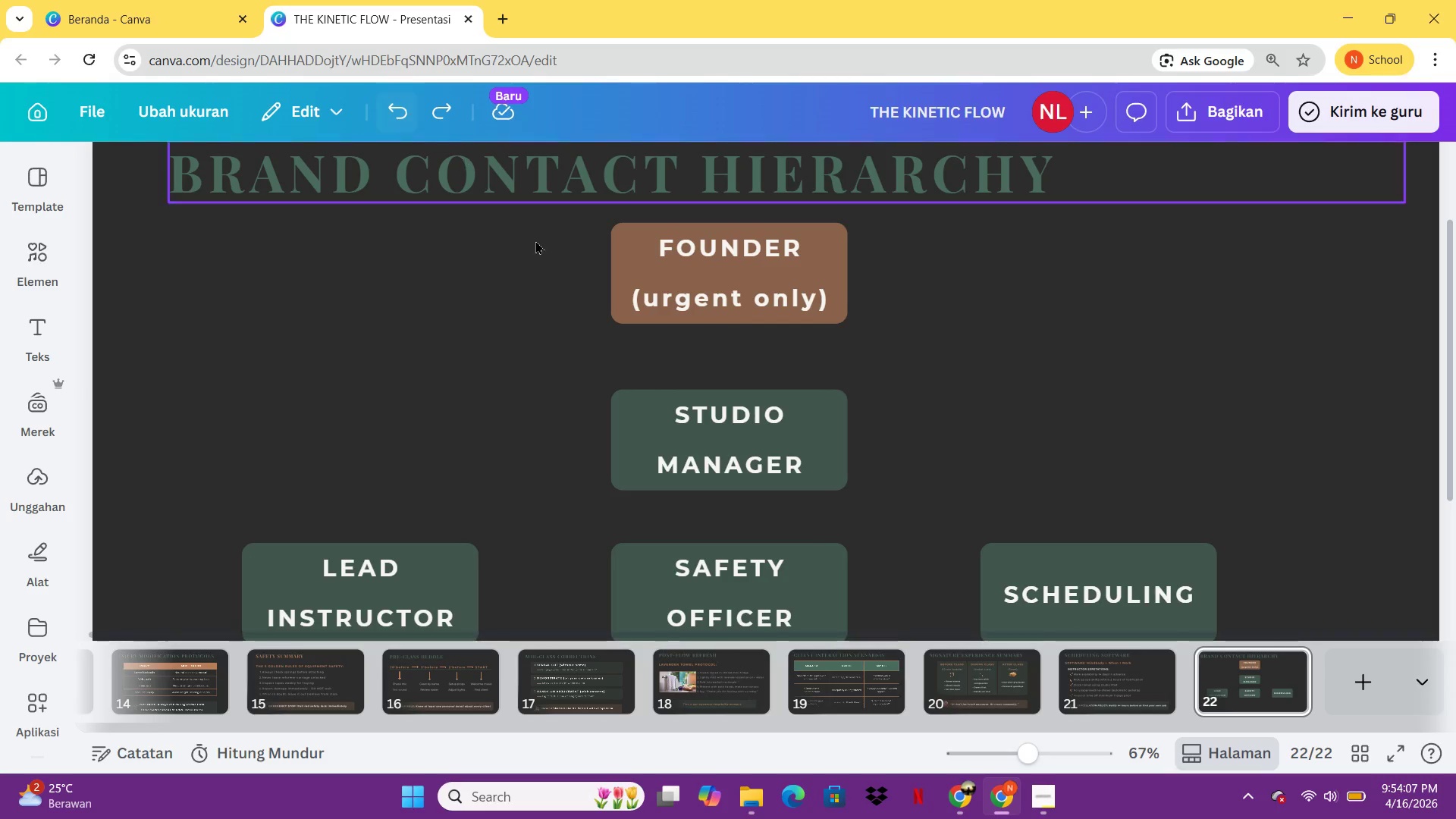 
mouse_move([570, 325])
 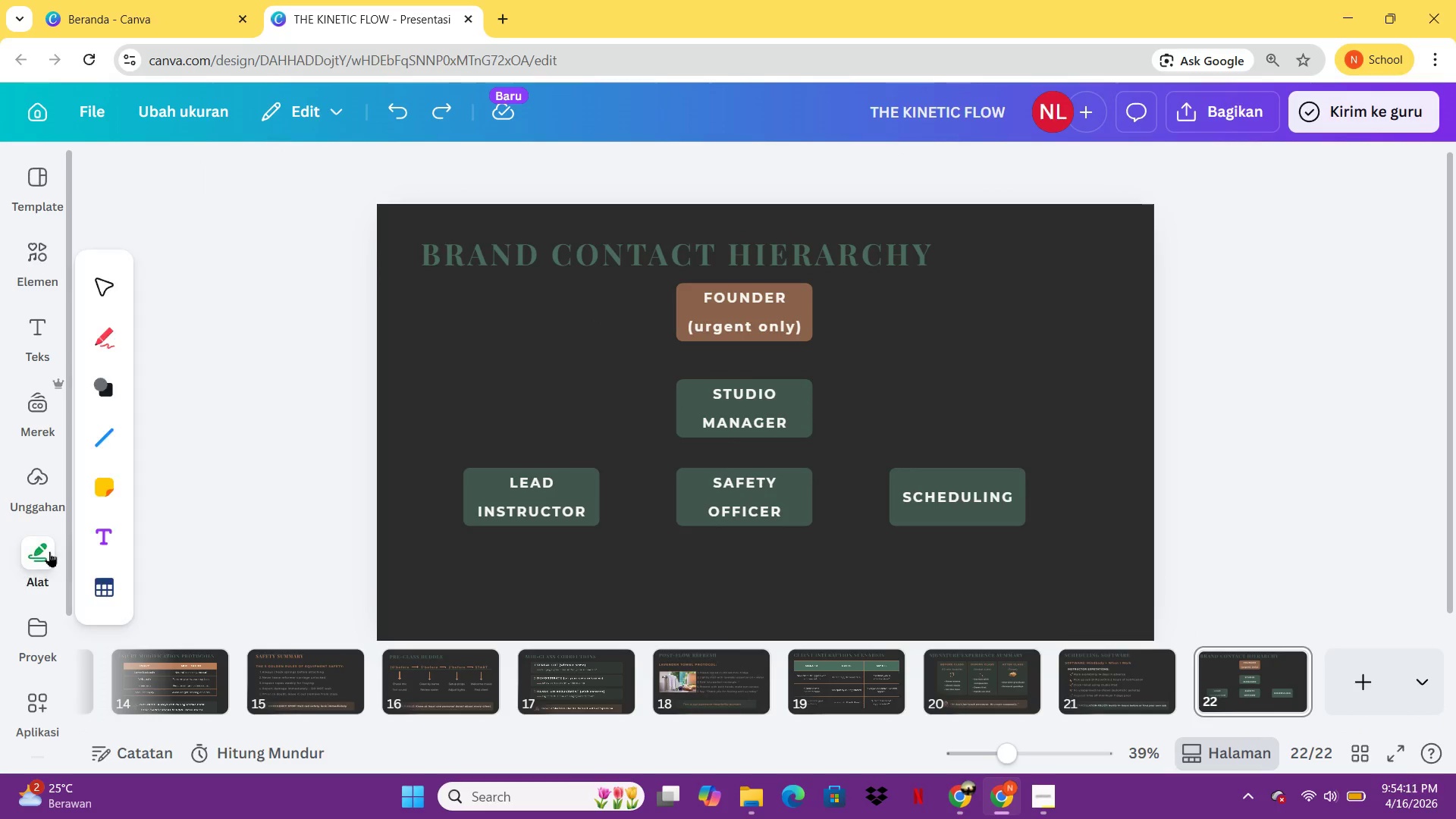 
left_click([49, 551])
 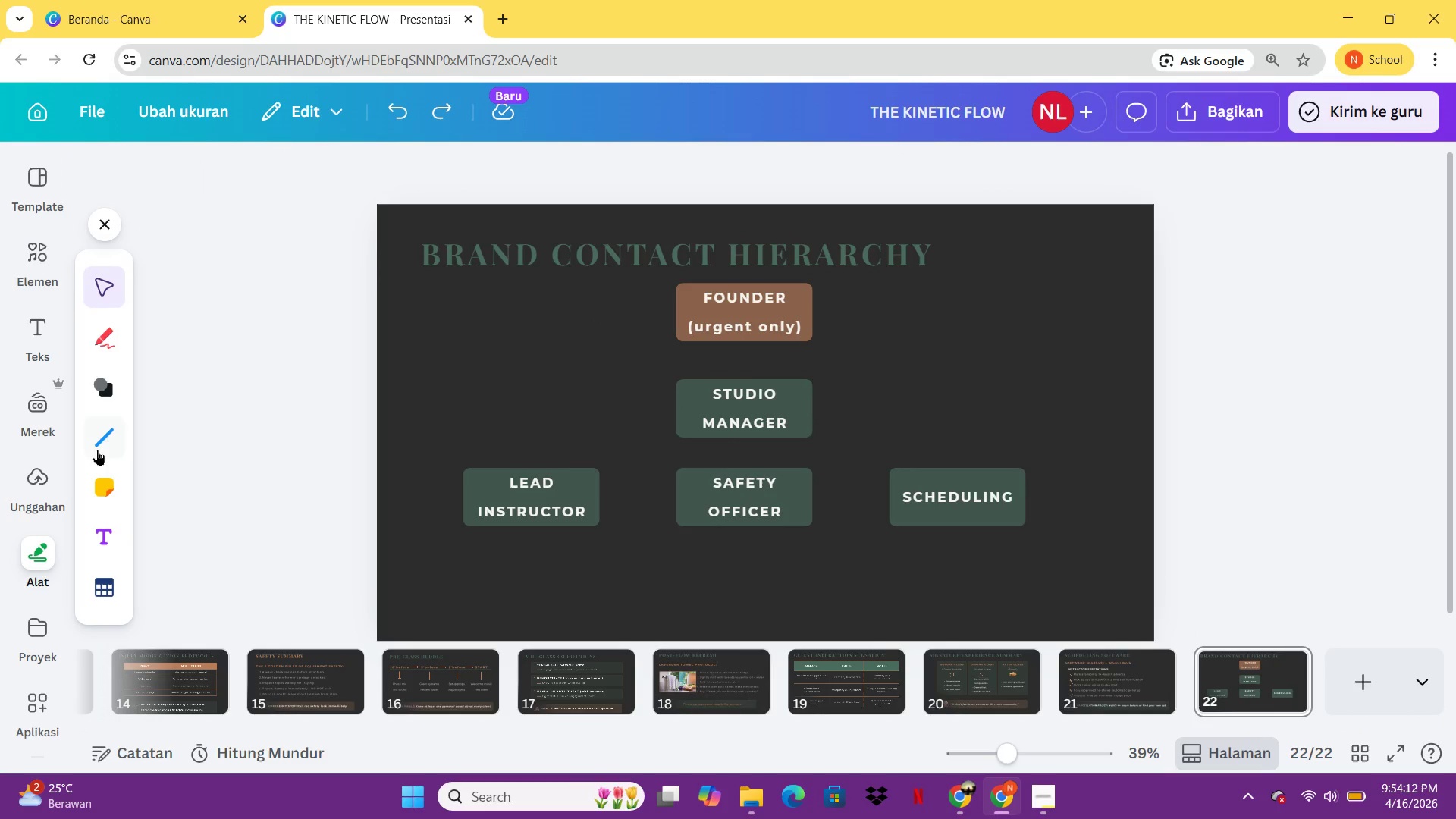 
left_click([98, 444])
 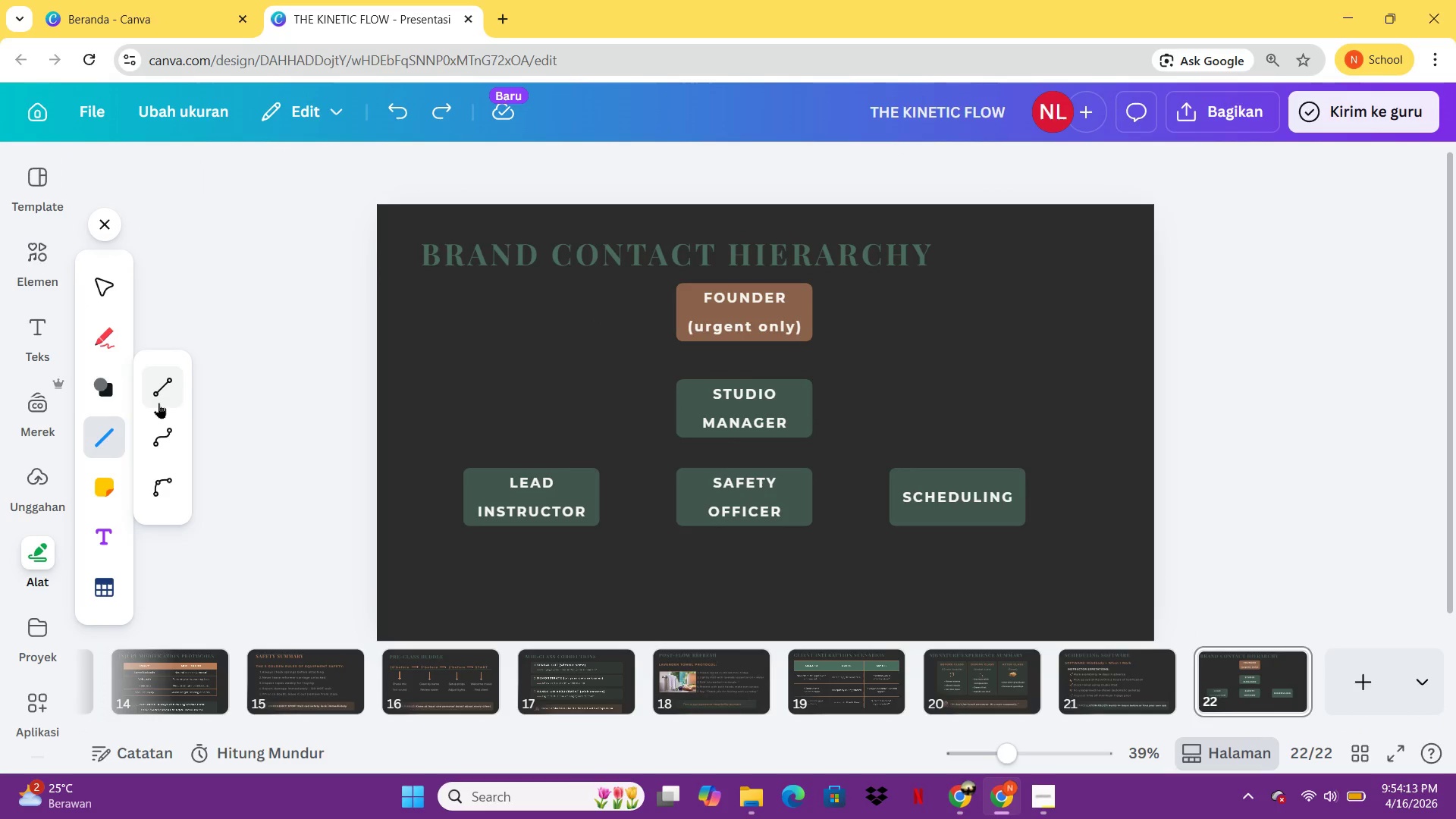 
left_click([158, 403])
 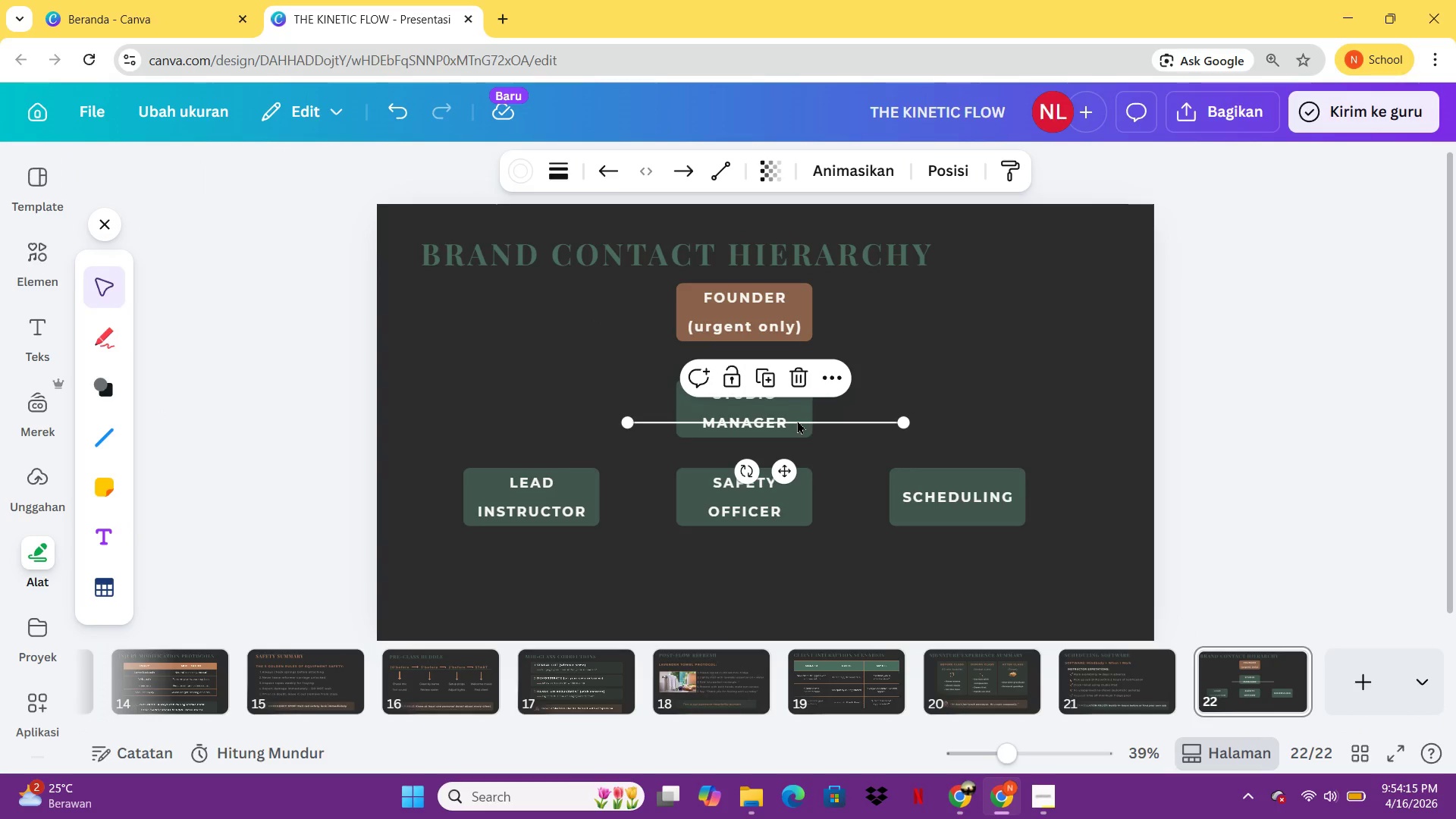 
left_click_drag(start_coordinate=[789, 424], to_coordinate=[689, 453])
 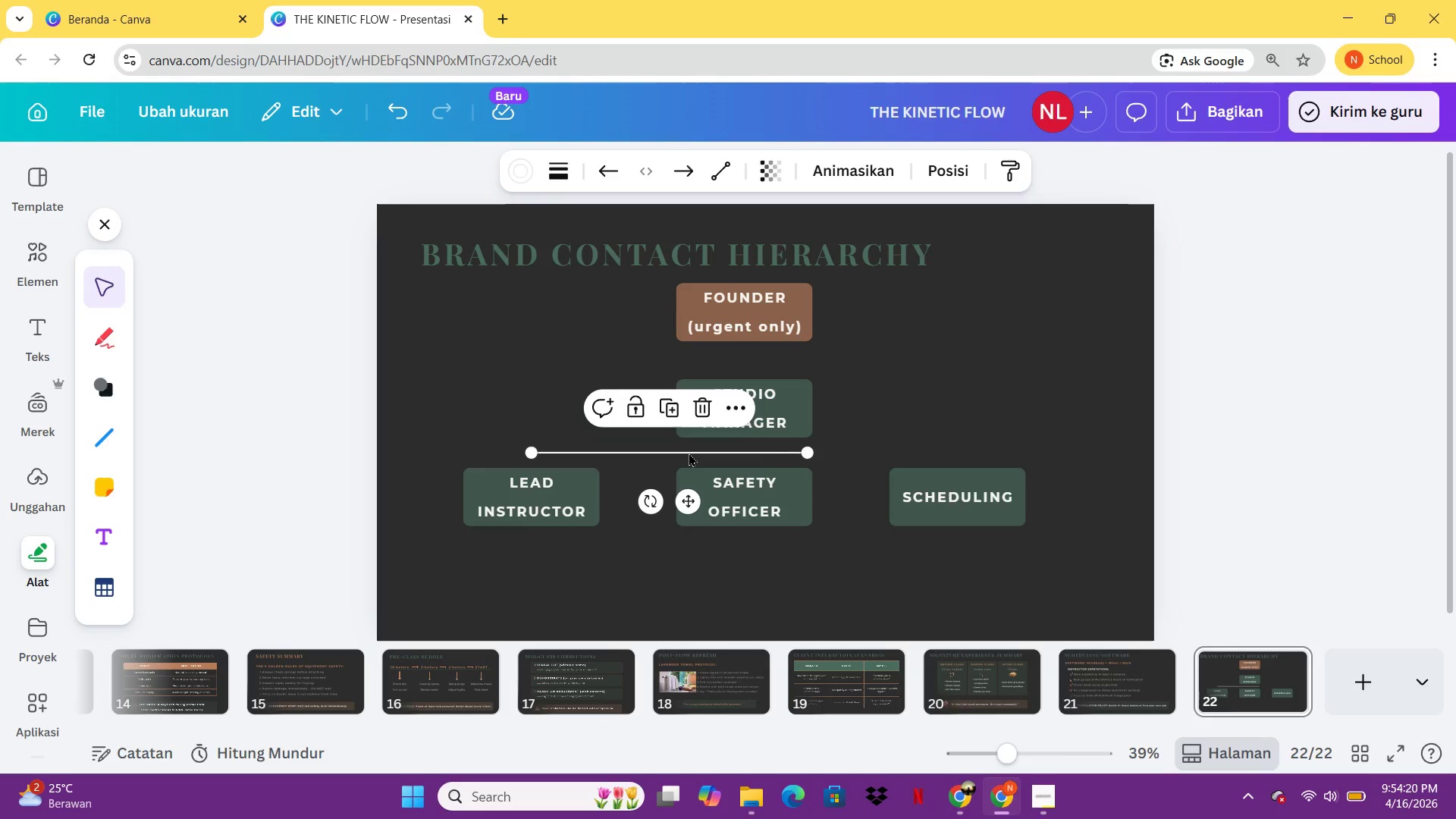 
hold_key(key=ShiftLeft, duration=4.89)
left_click_drag(start_coordinate=[810, 457], to_coordinate=[959, 460])
 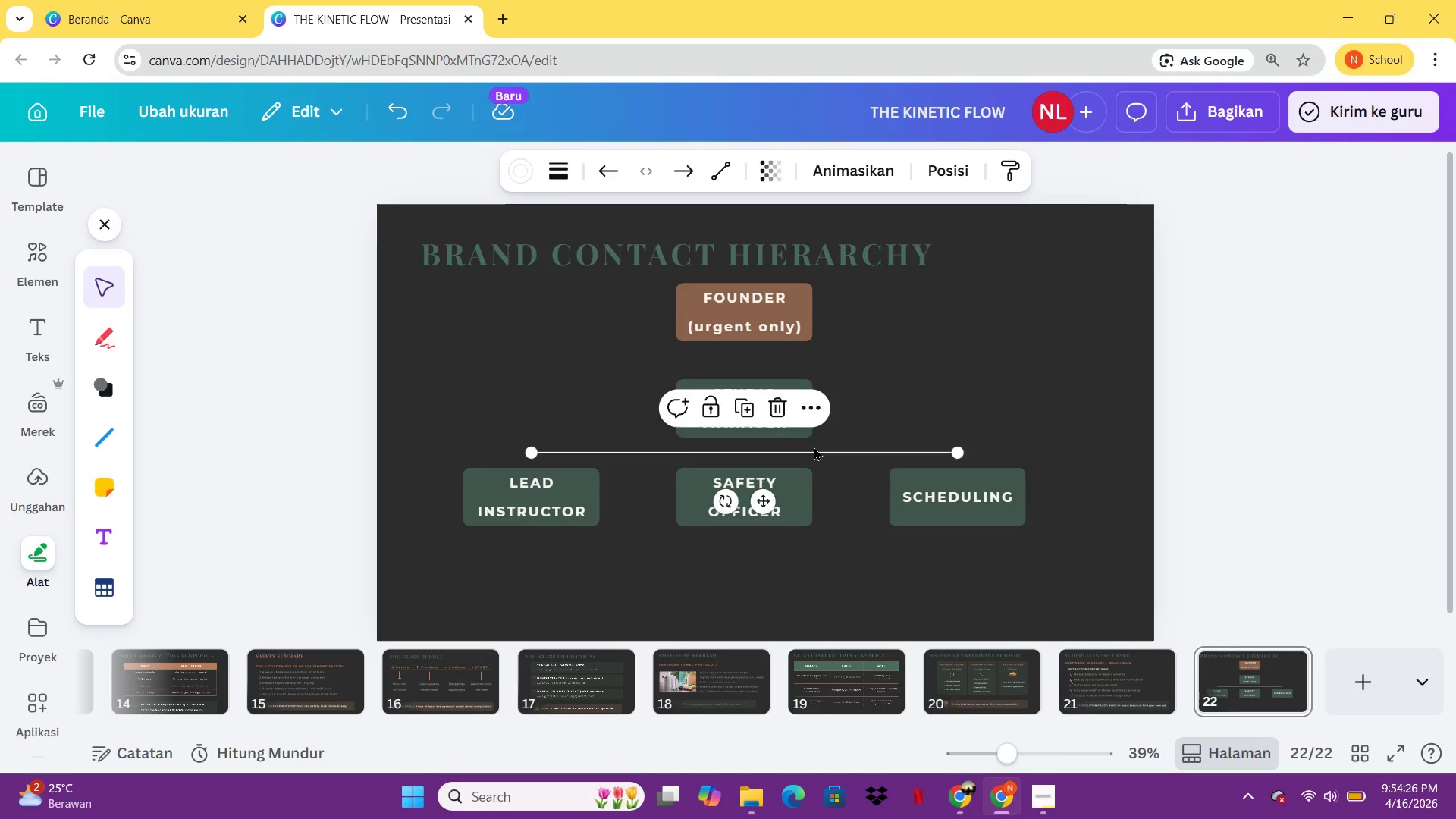 
key(Control+C)
 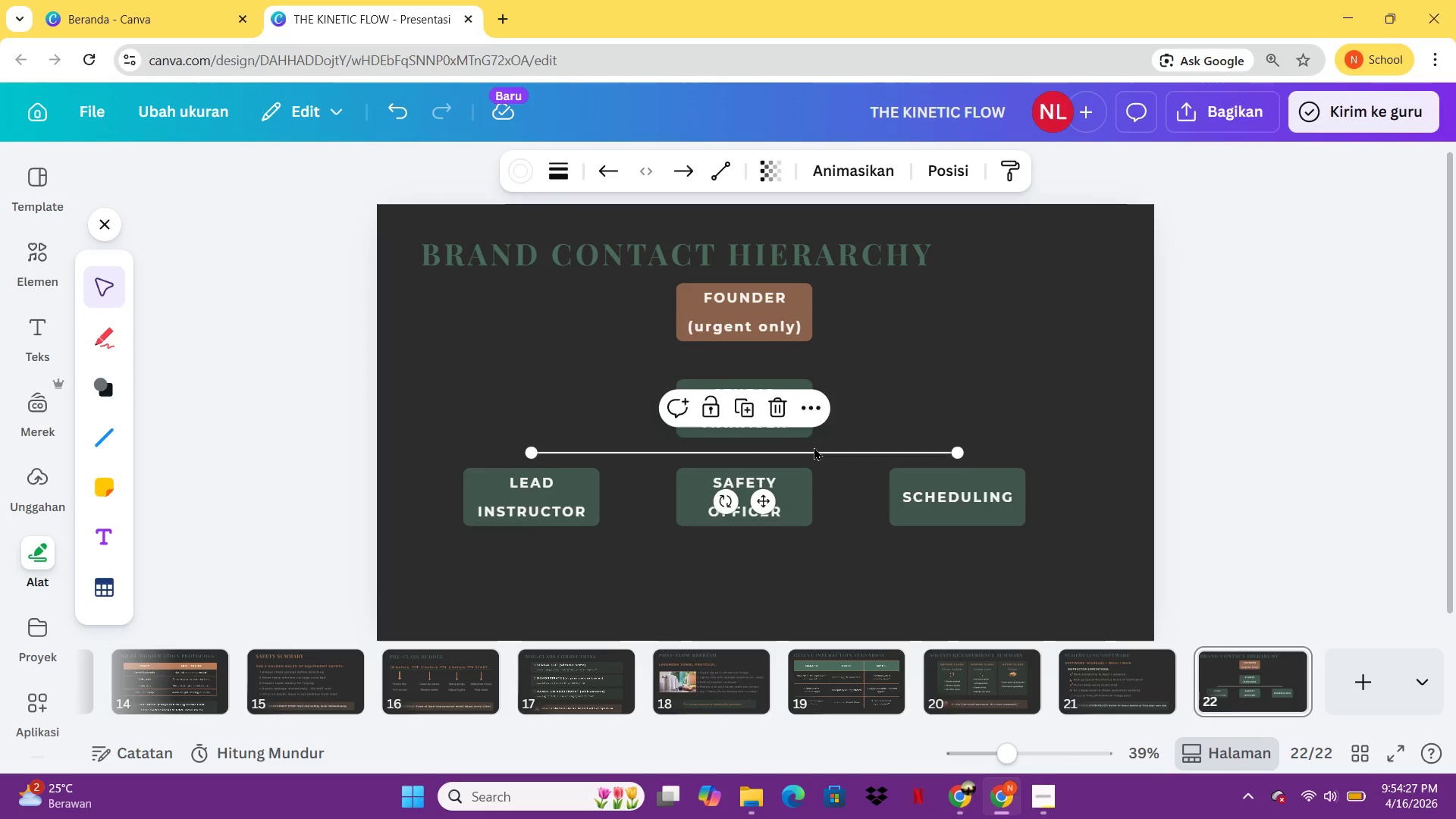 
key(Control+V)
 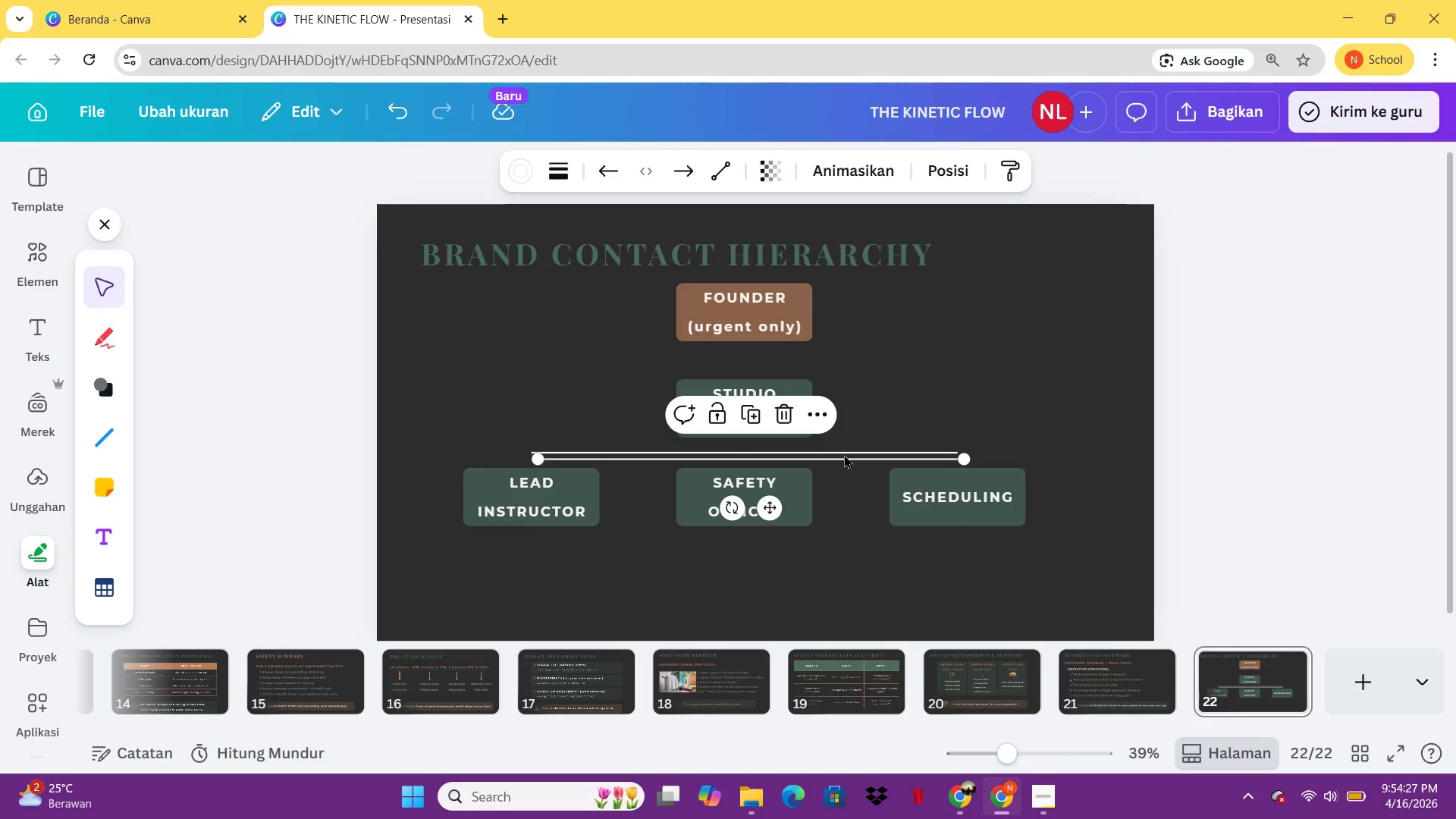 
left_click_drag(start_coordinate=[845, 454], to_coordinate=[965, 379])
 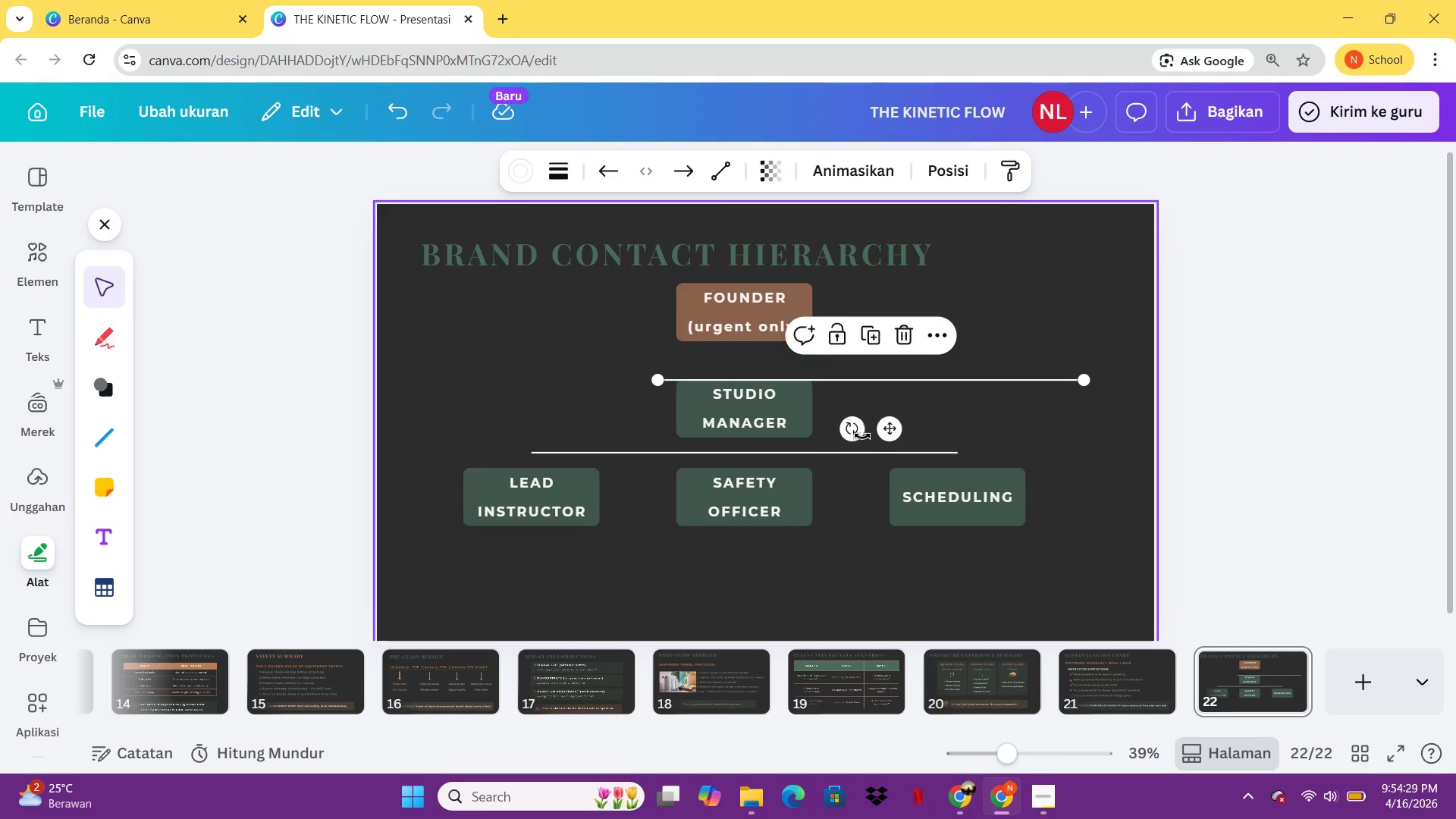 
left_click_drag(start_coordinate=[861, 436], to_coordinate=[667, 369])
 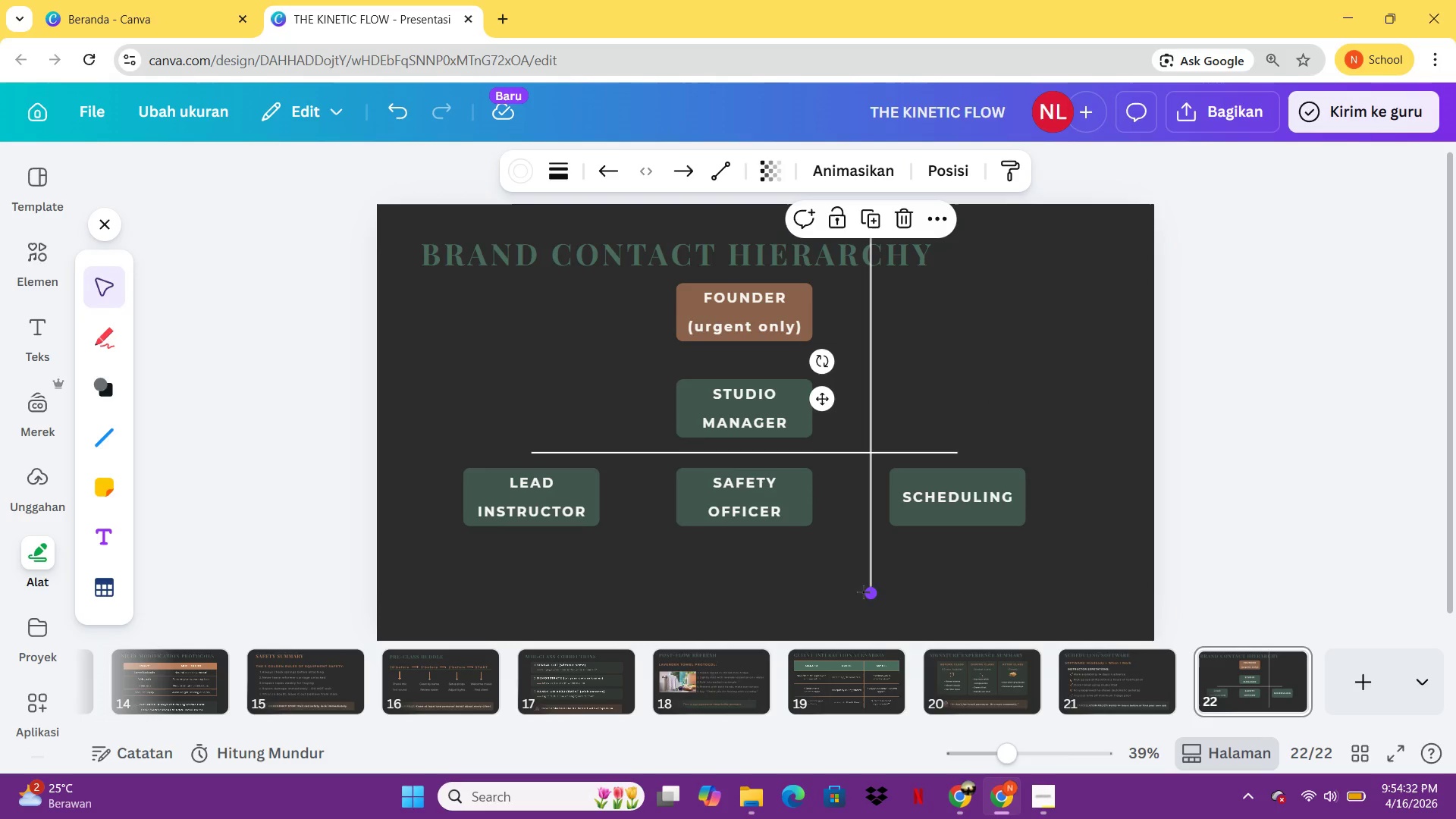 
left_click_drag(start_coordinate=[871, 592], to_coordinate=[872, 314])
 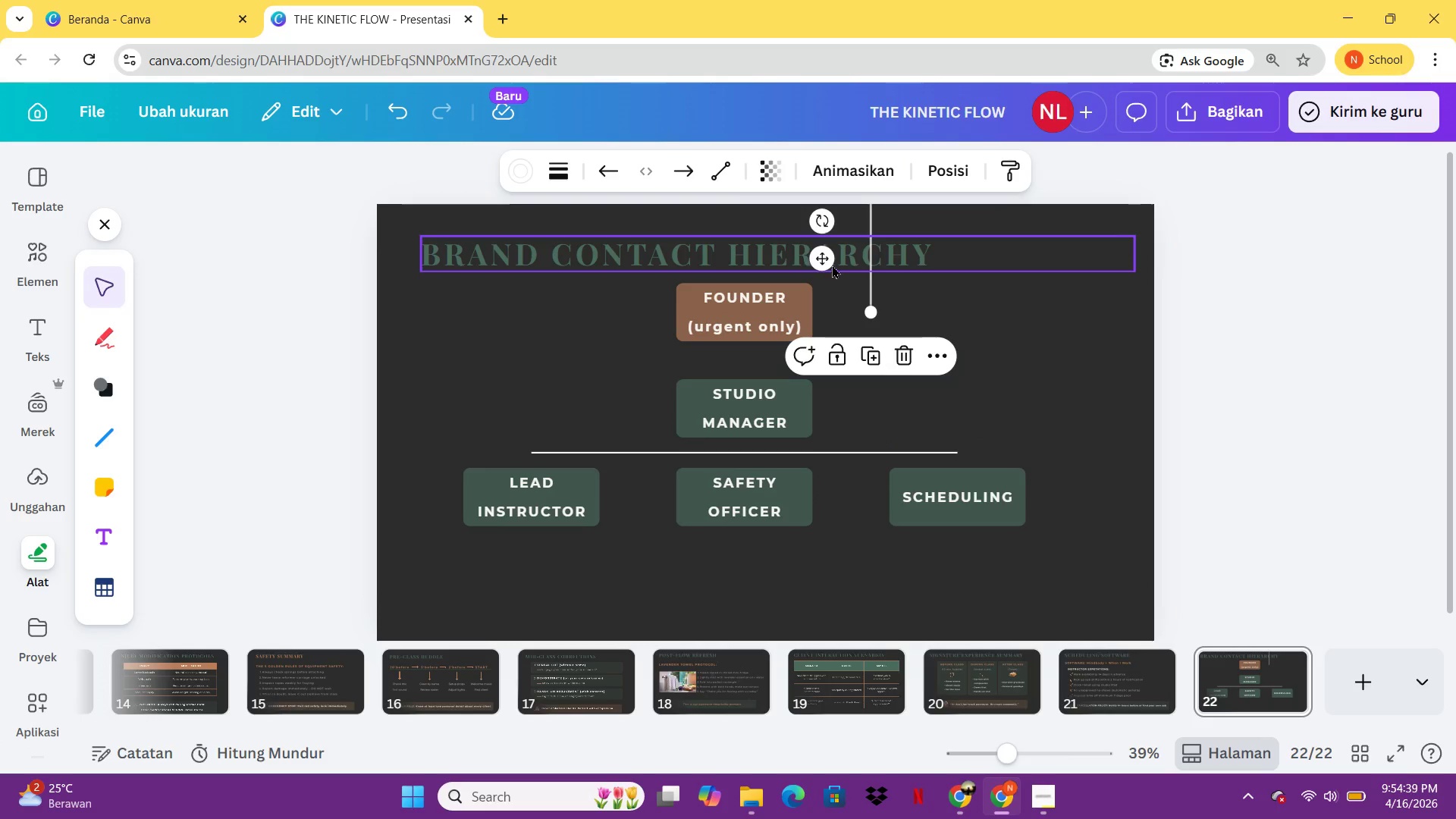 
left_click_drag(start_coordinate=[831, 263], to_coordinate=[839, 397])
 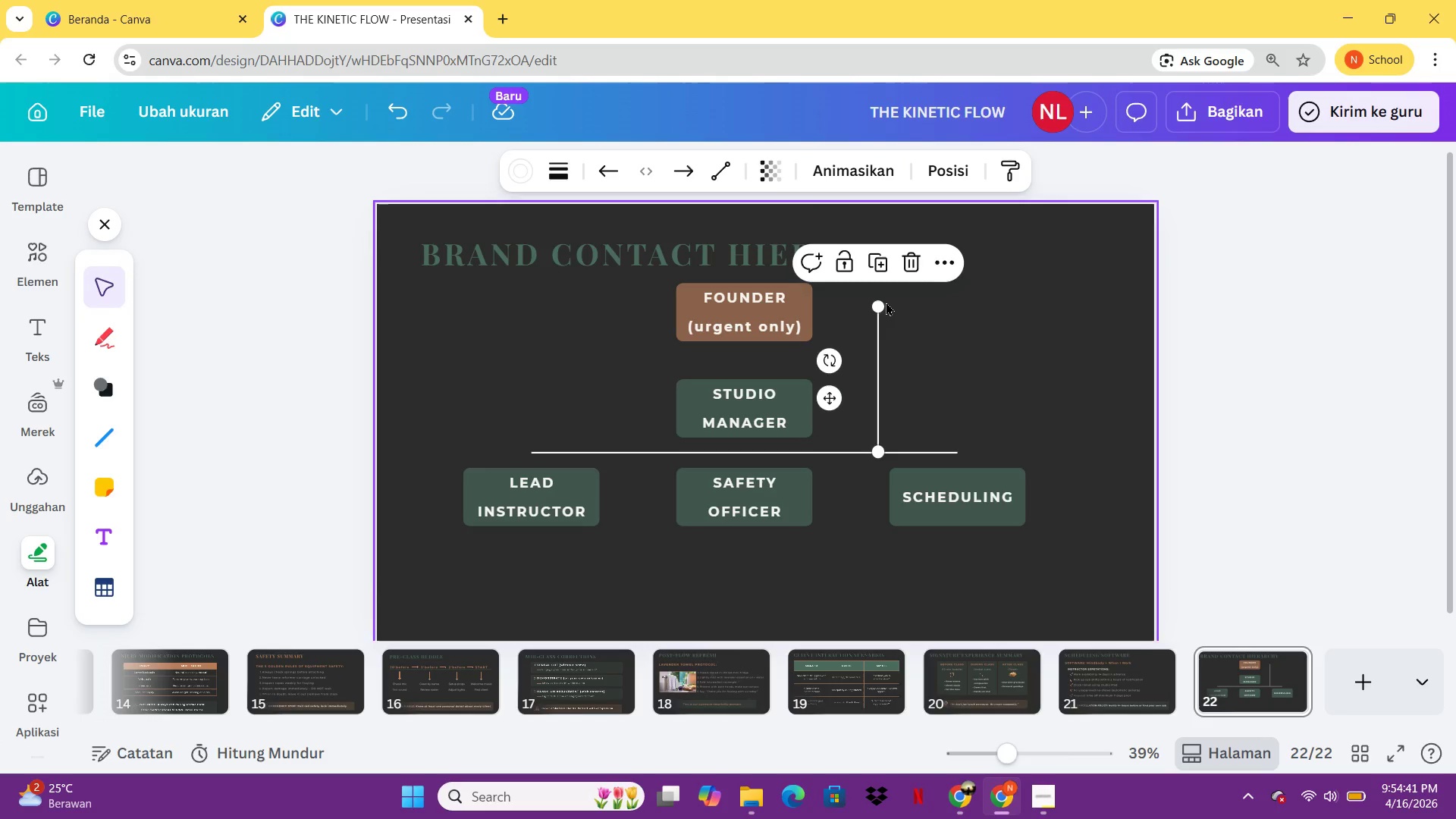 
hold_key(key=ShiftLeft, duration=2.02)
left_click_drag(start_coordinate=[879, 306], to_coordinate=[879, 337])
 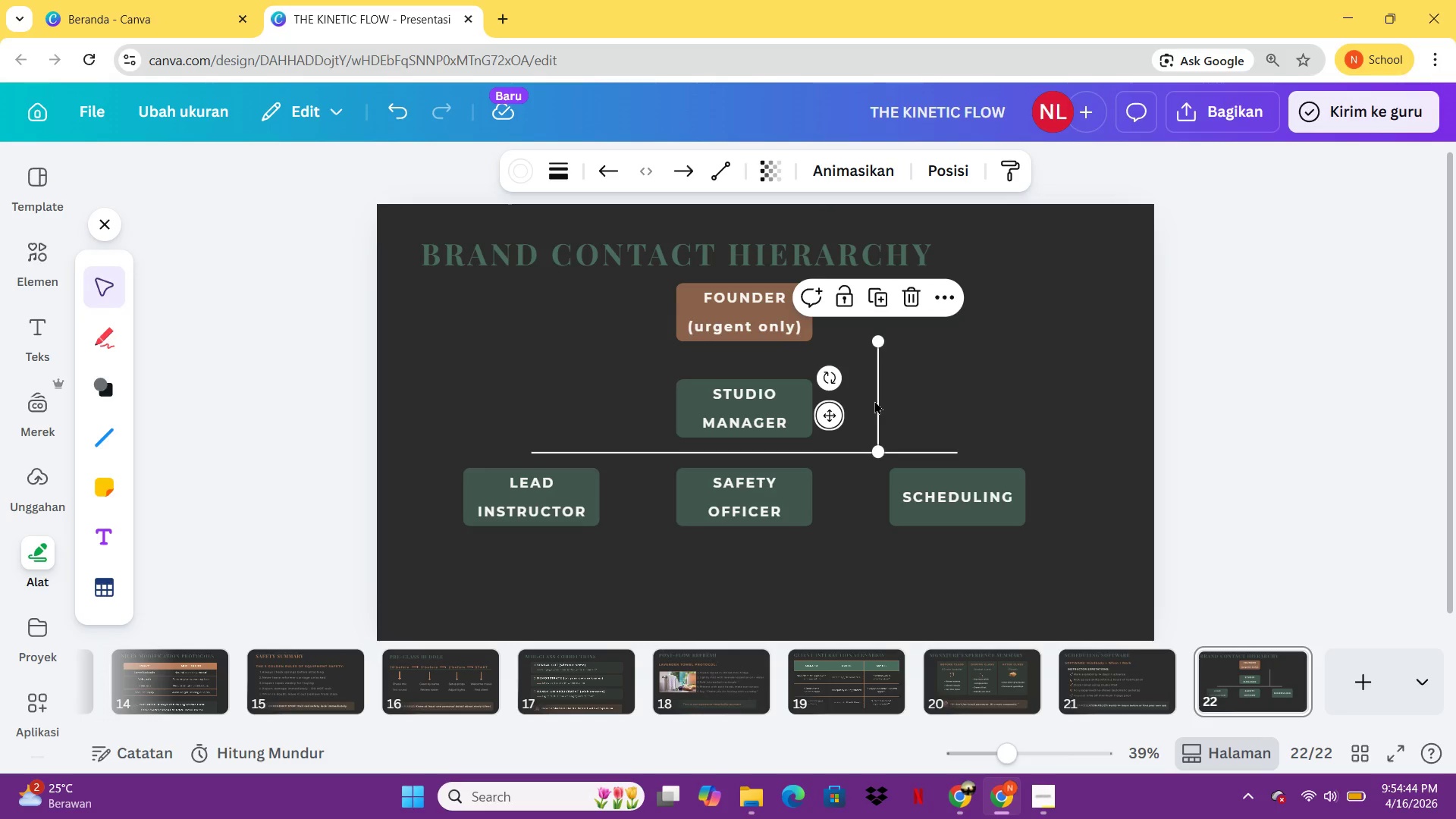 
left_click_drag(start_coordinate=[874, 400], to_coordinate=[732, 403])
 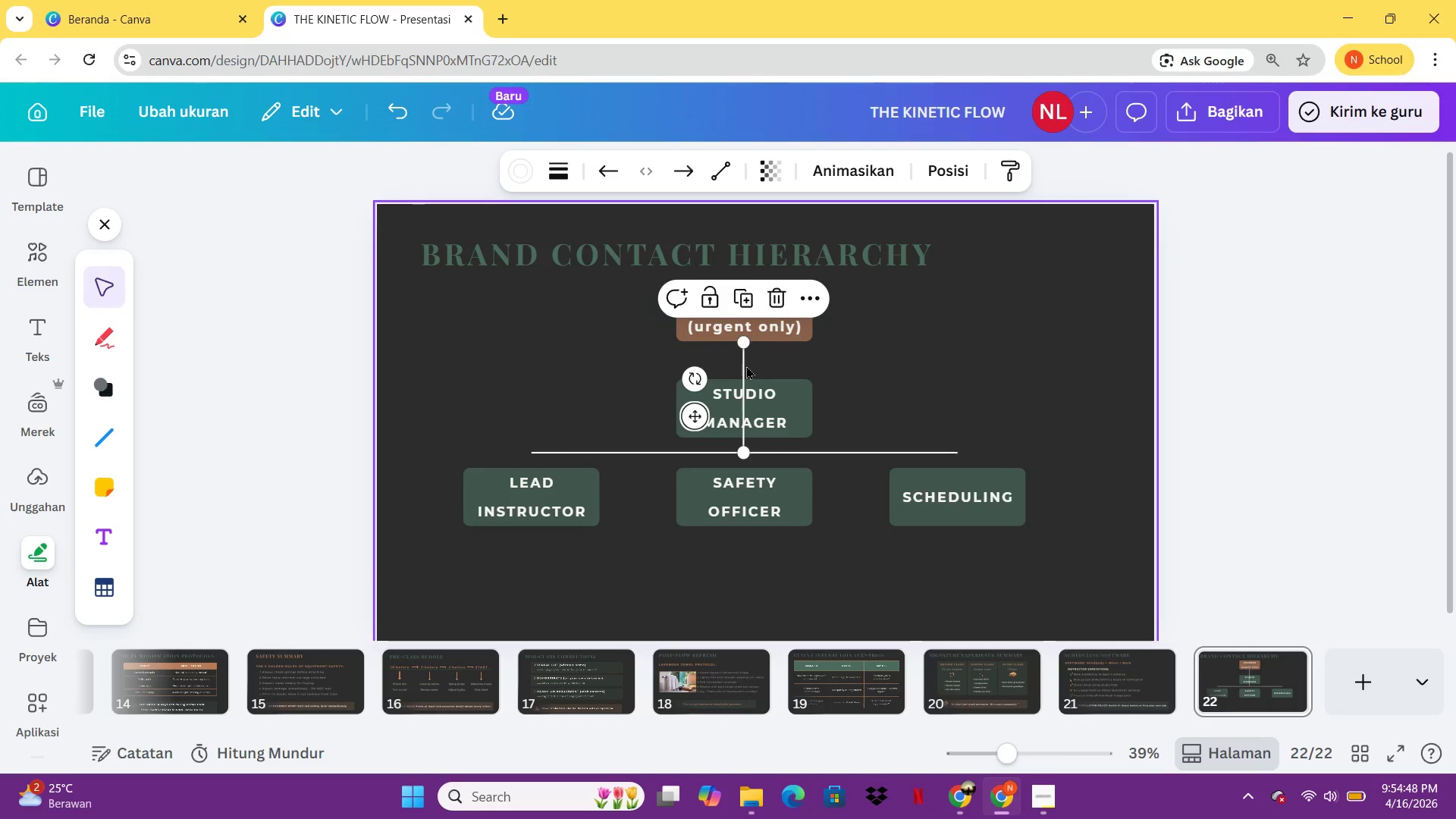 
right_click([742, 360])
 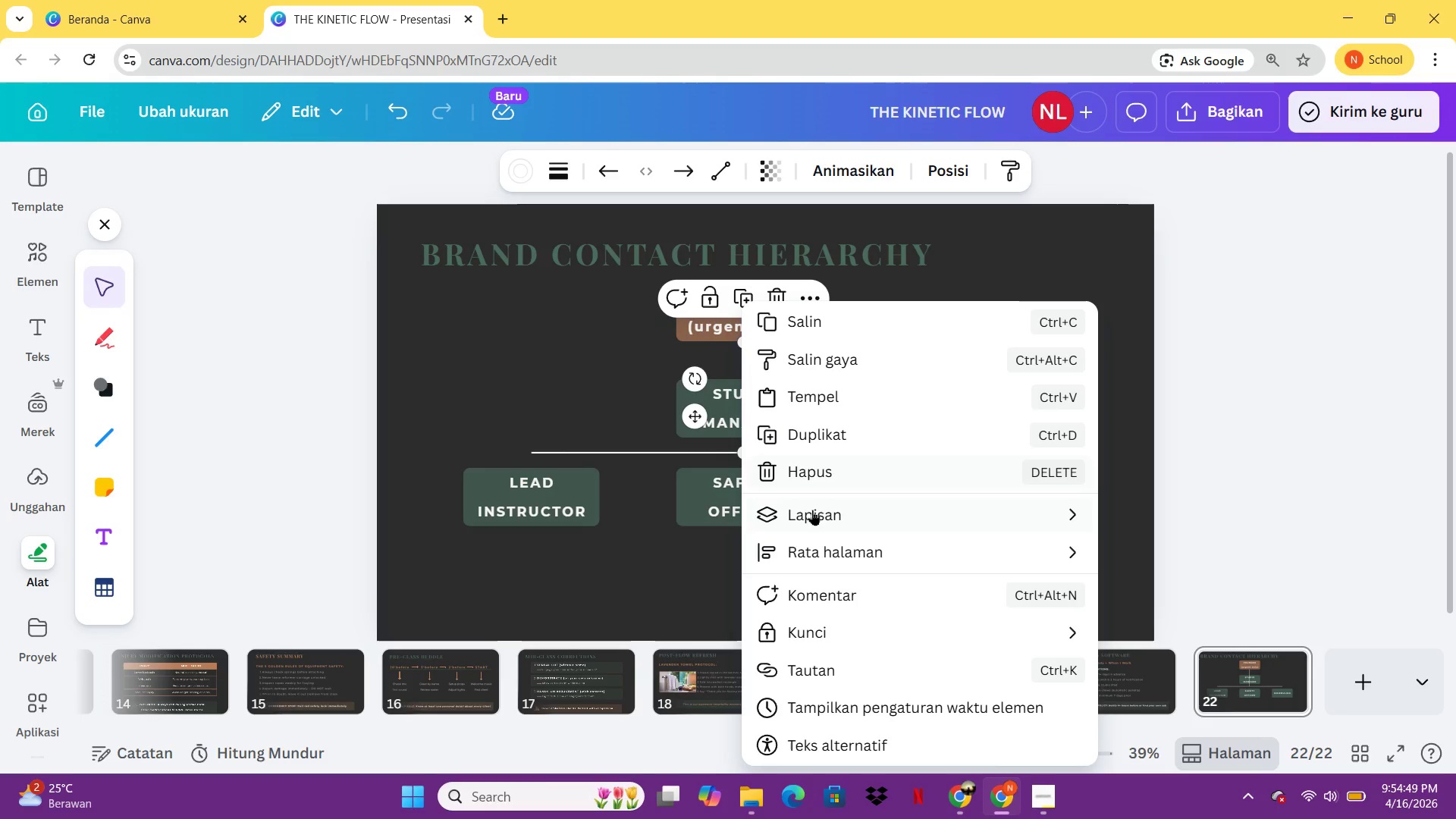 
left_click([812, 511])
 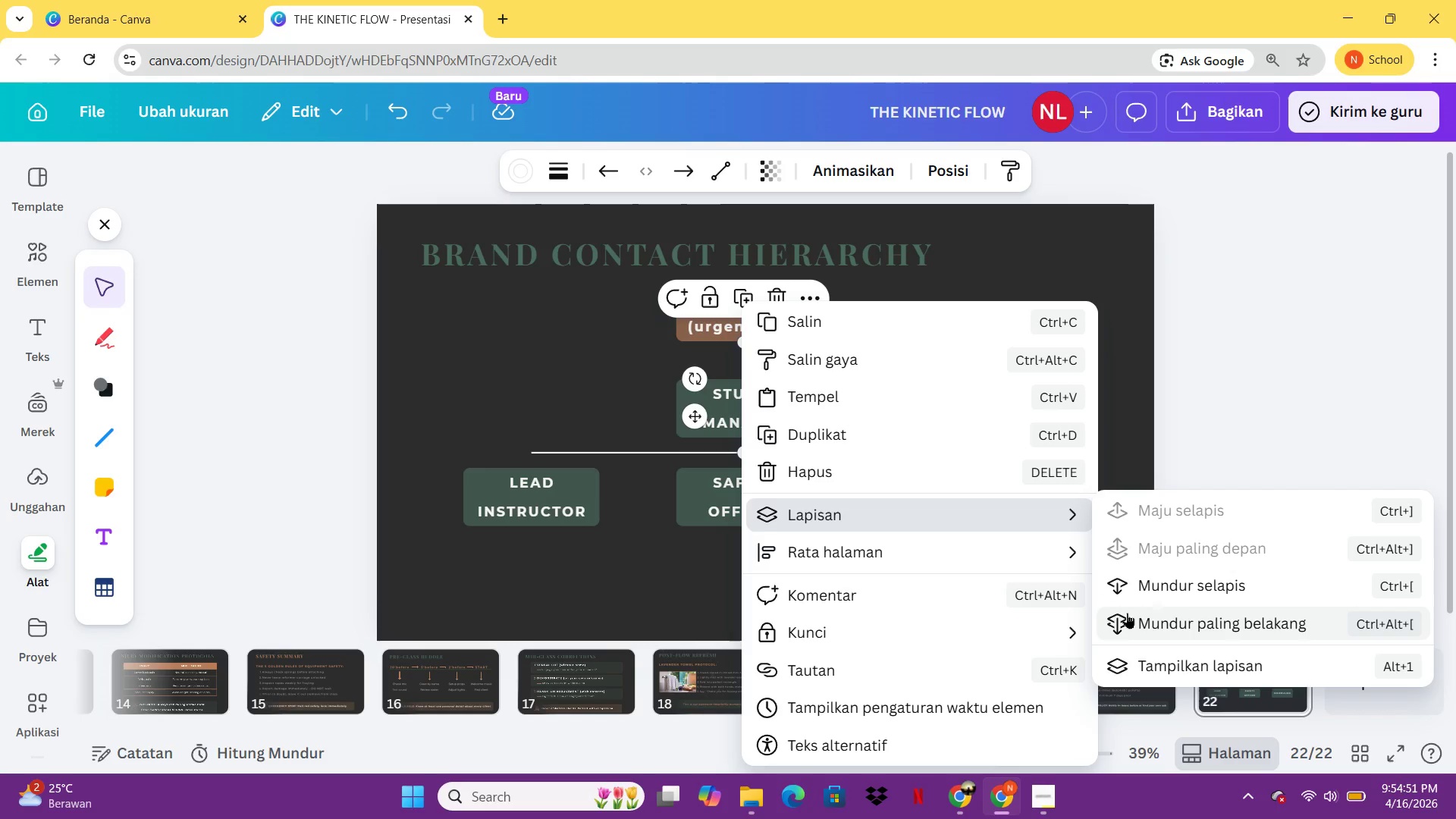 
left_click([1127, 613])
 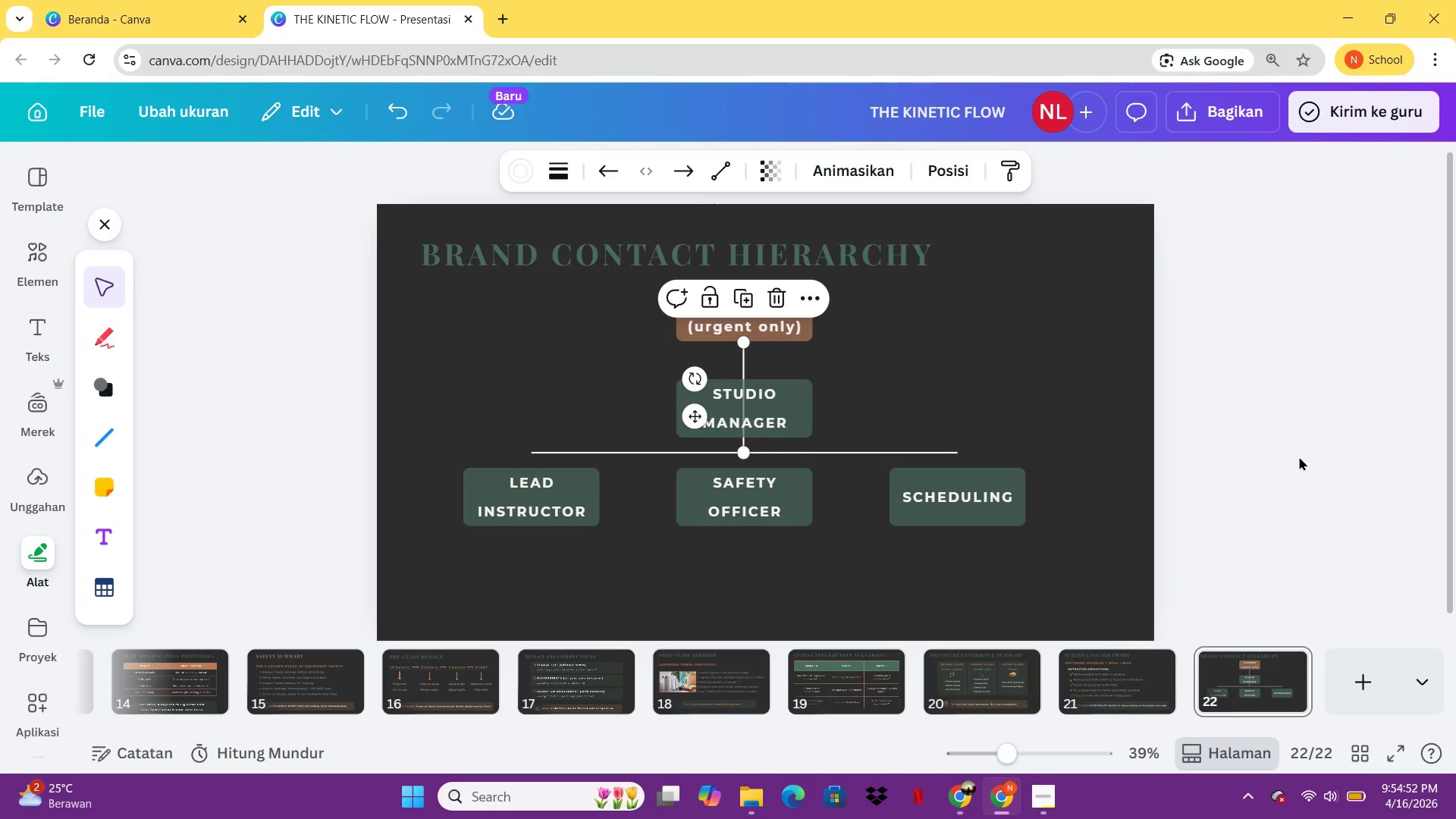 
left_click([1299, 457])
 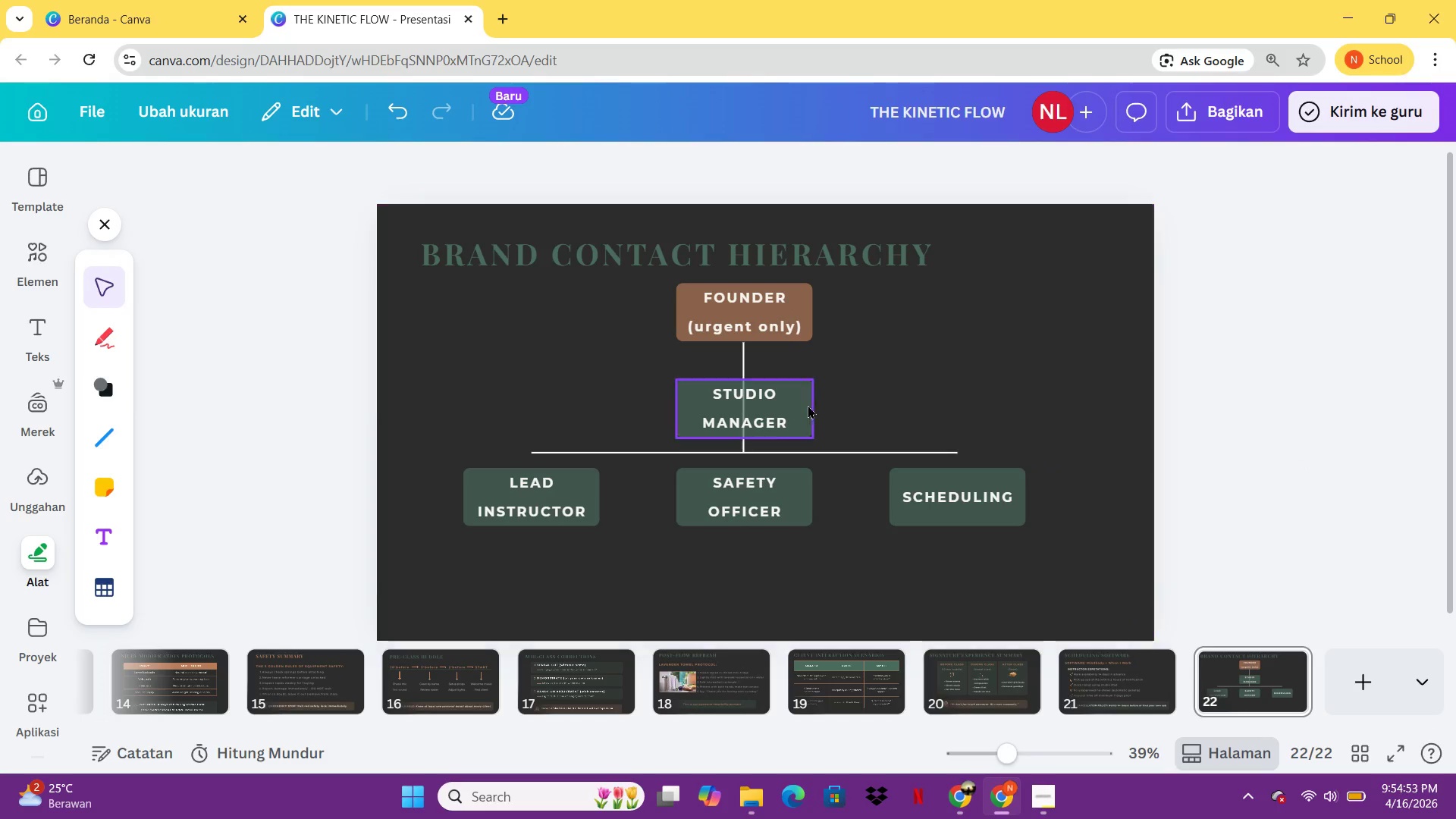 
left_click([804, 405])
 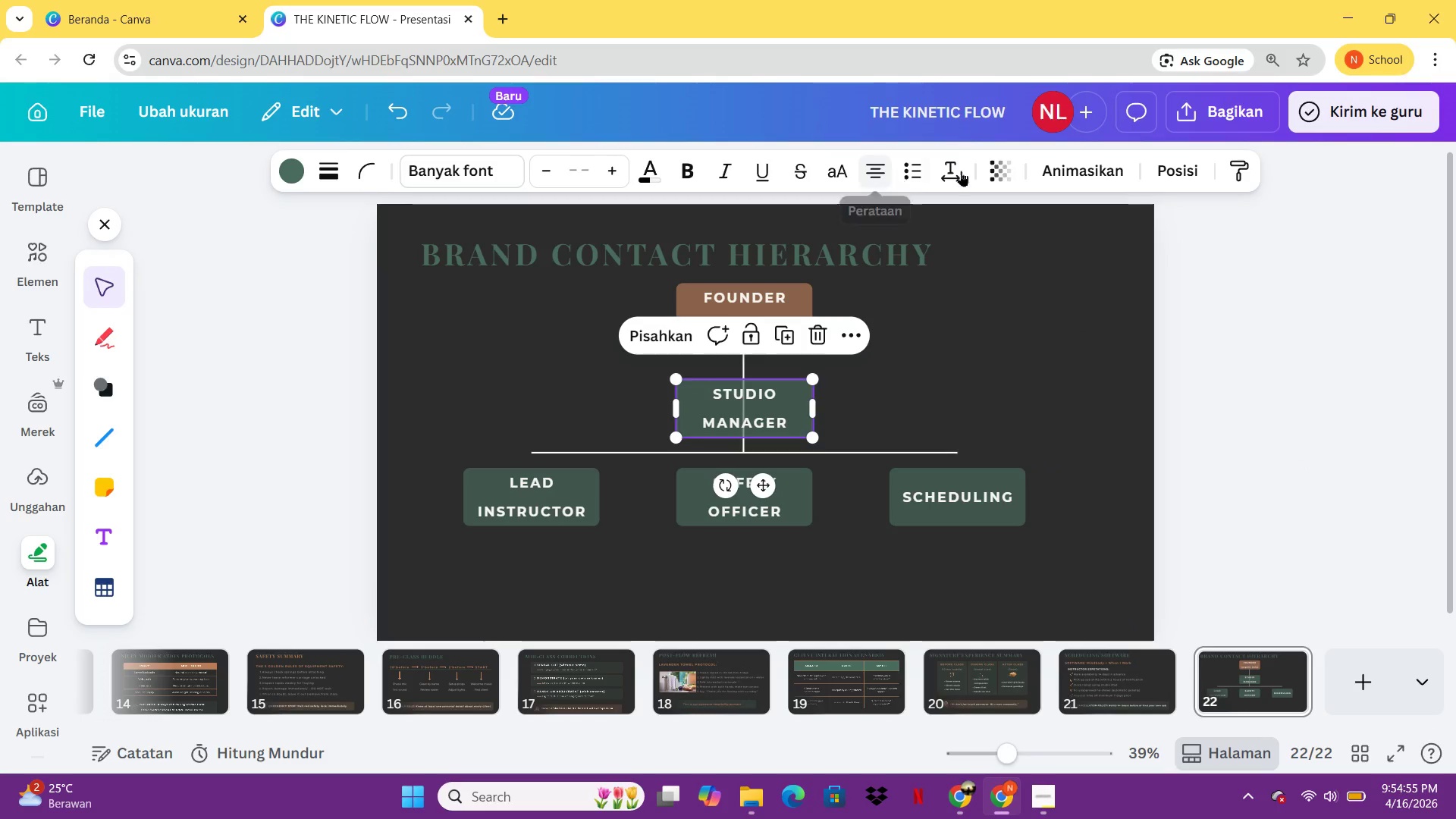 
left_click([985, 168])
 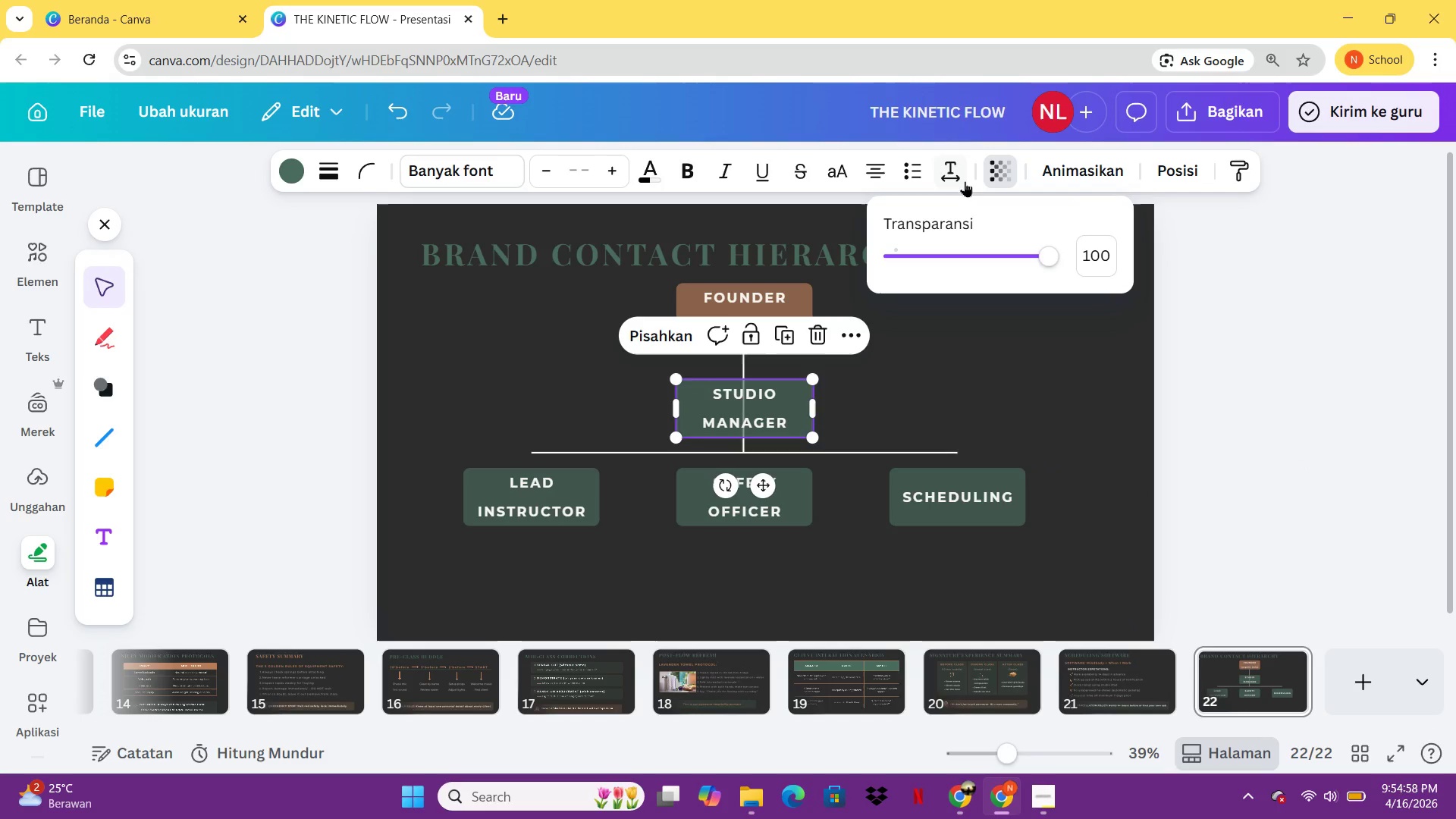 
left_click([927, 404])
 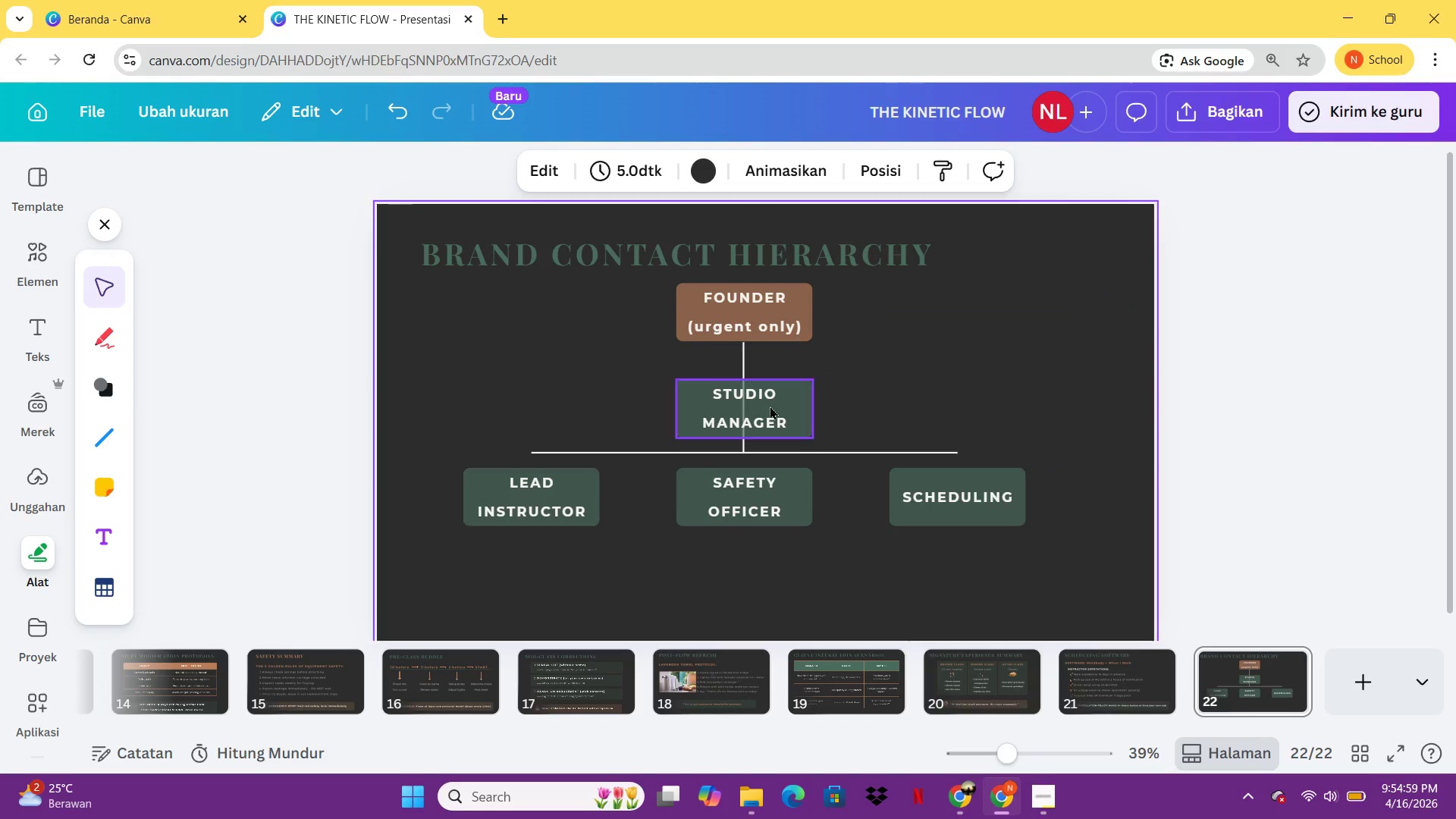 
left_click([770, 406])
 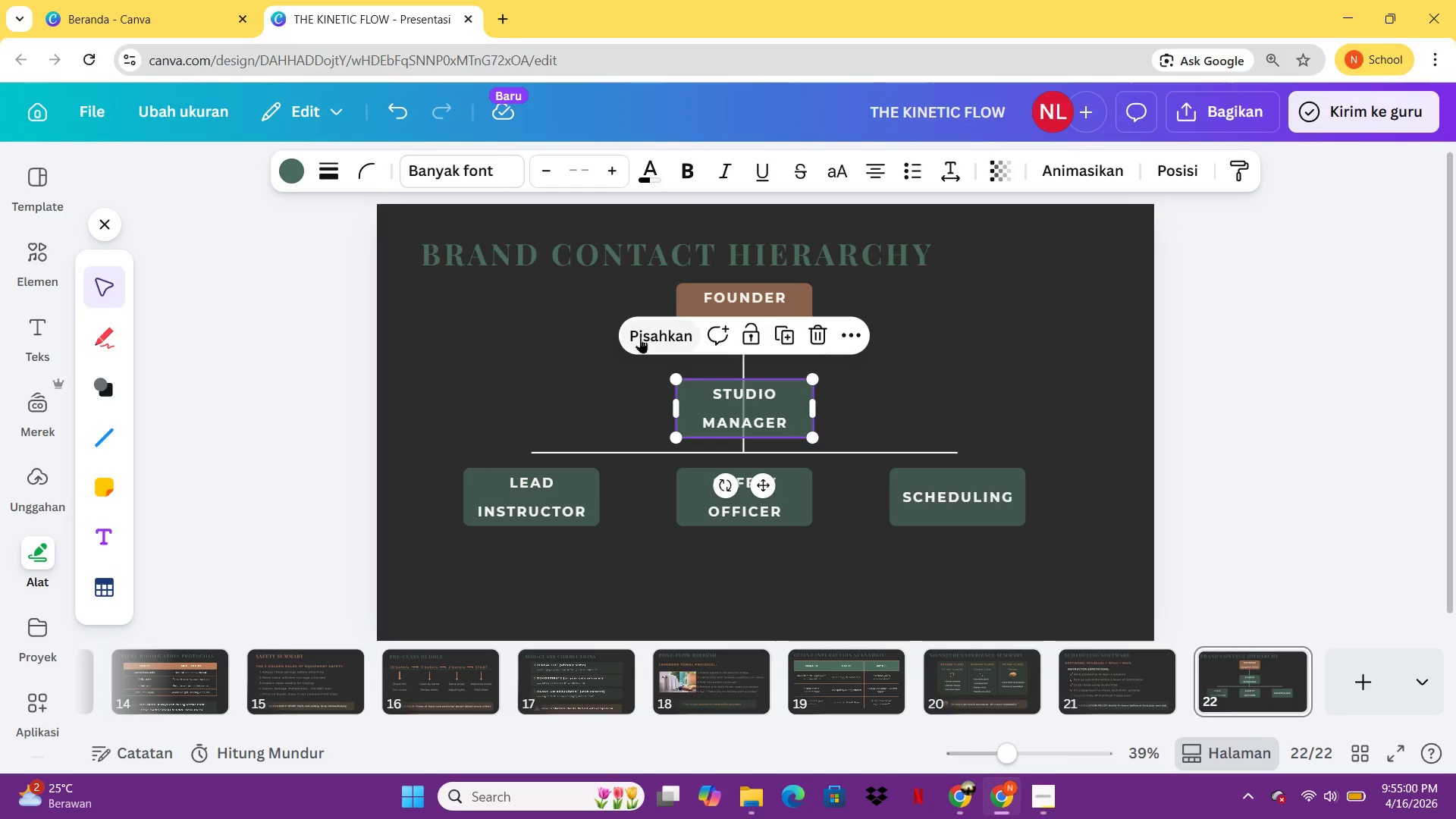 
left_click([640, 337])
 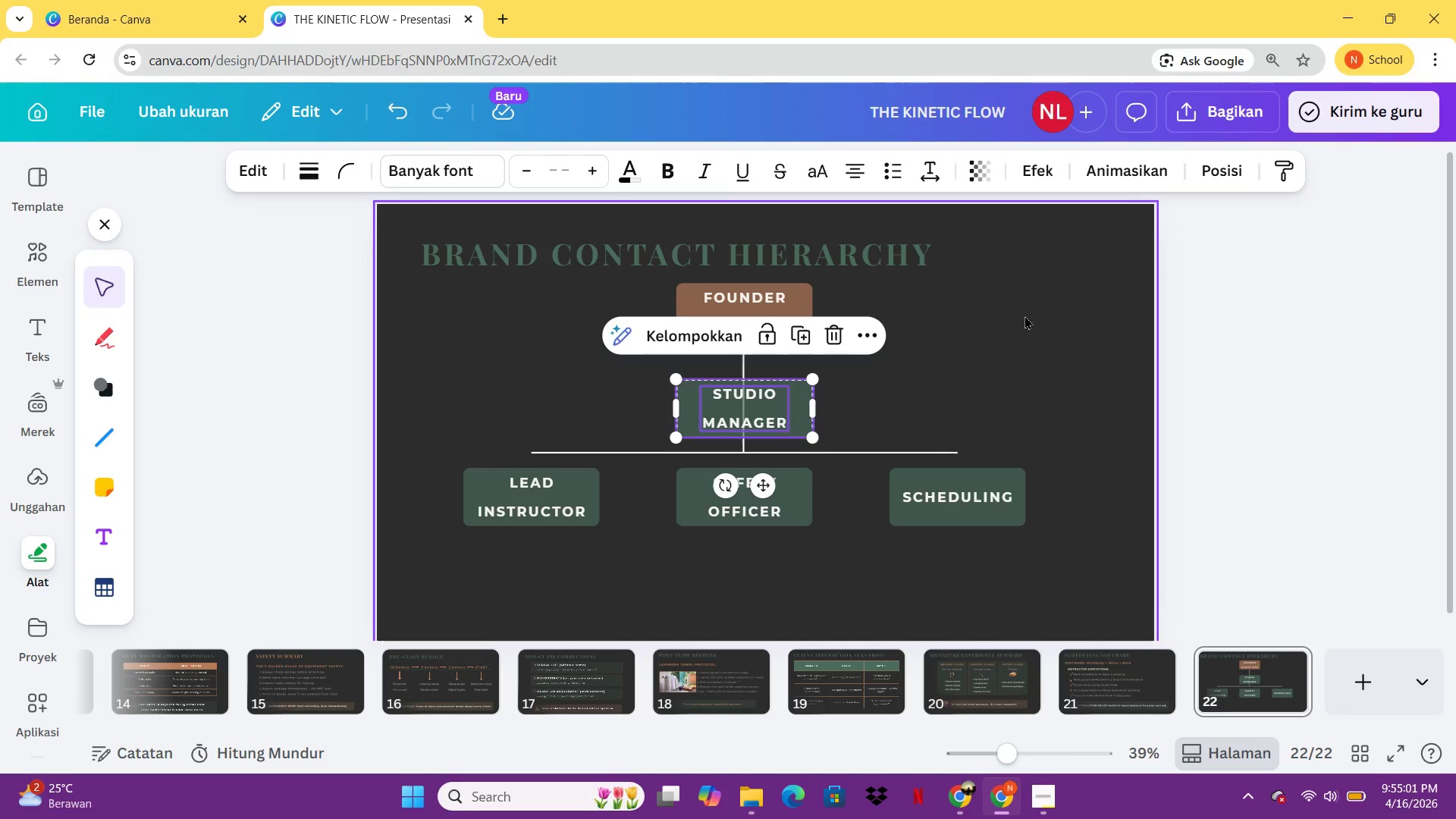 
left_click([1025, 315])
 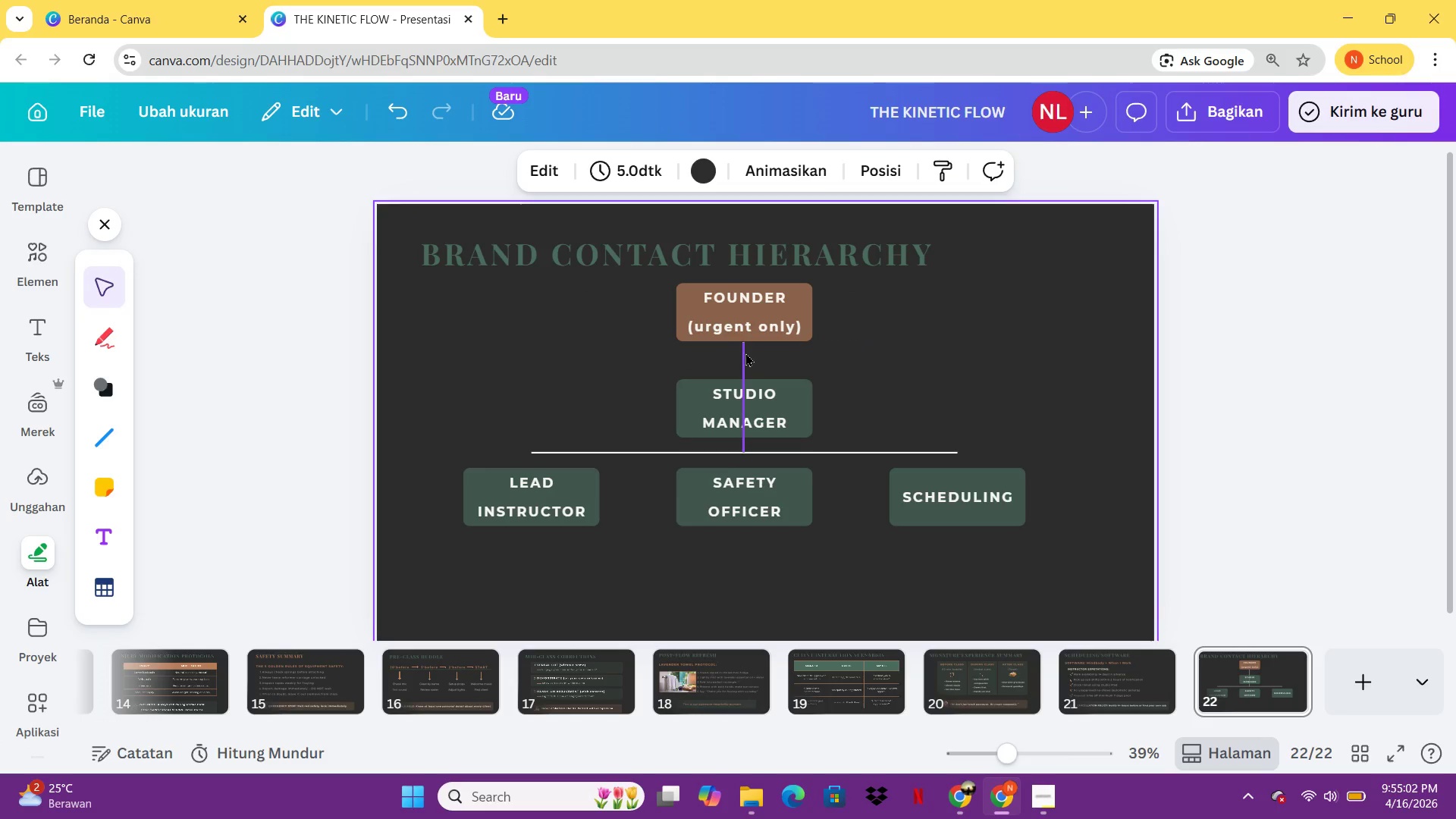 
left_click([745, 353])
 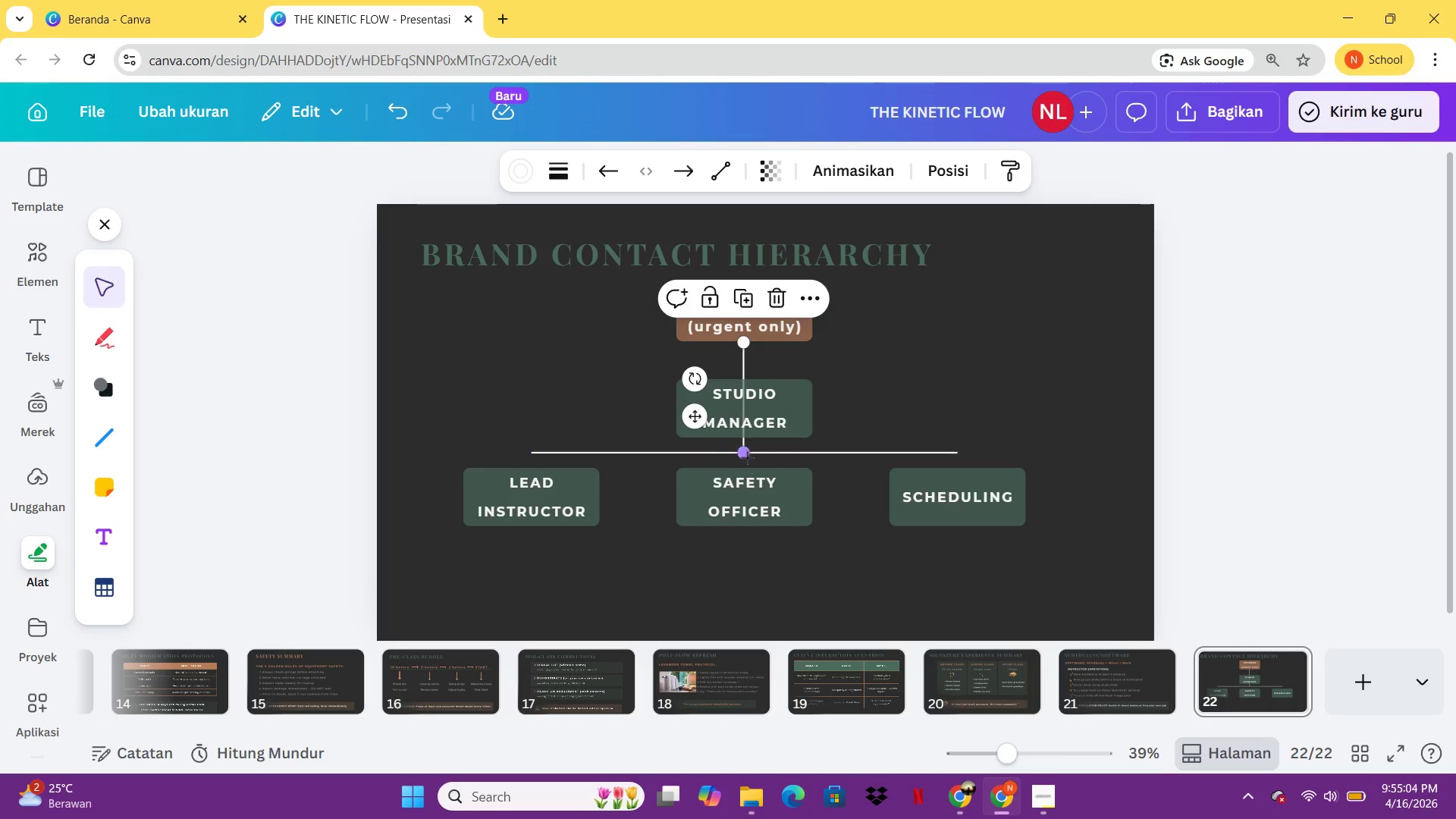 
hold_key(key=ShiftLeft, duration=2.39)
left_click_drag(start_coordinate=[746, 456], to_coordinate=[745, 385])
 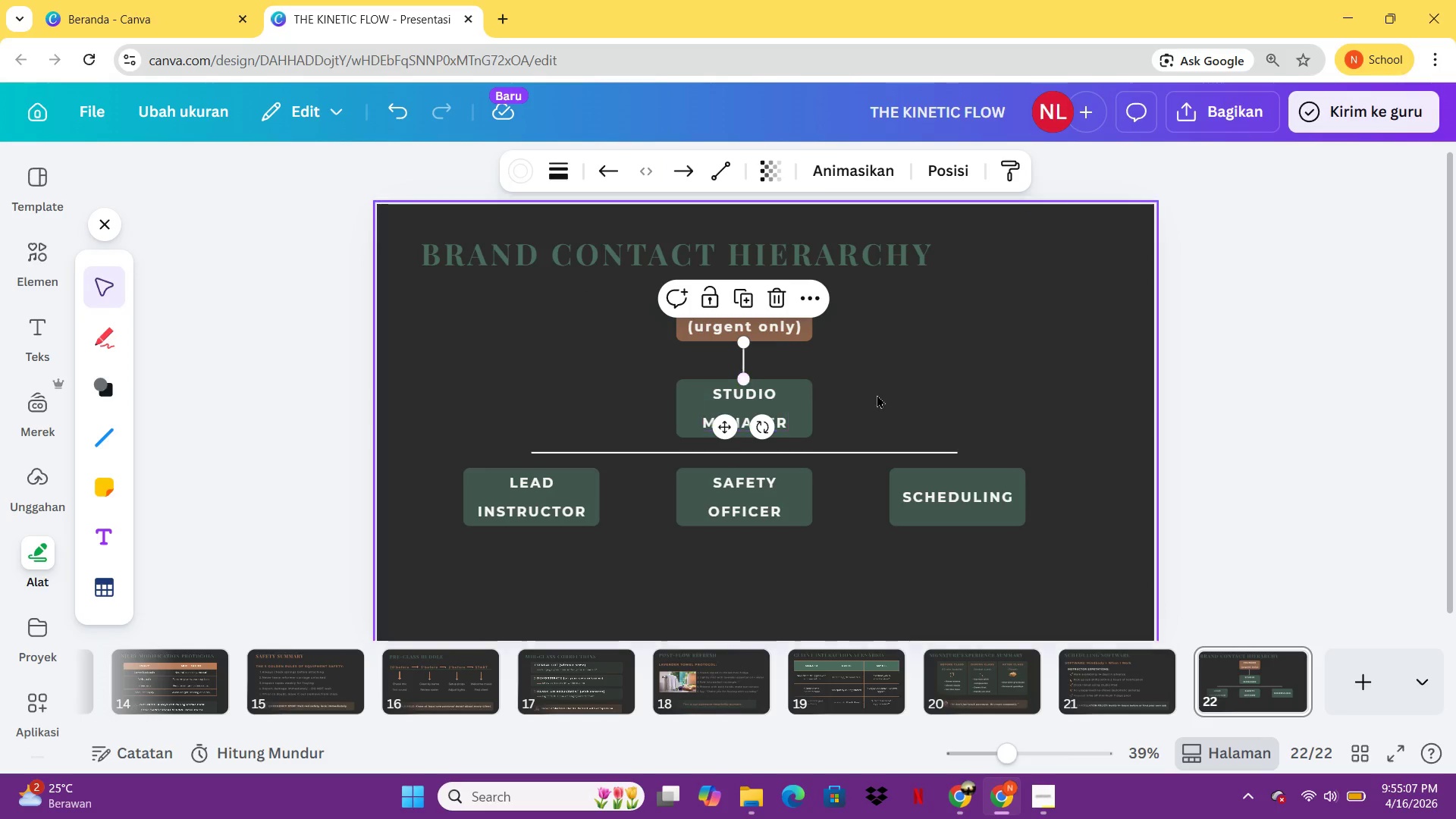 
left_click([877, 394])
 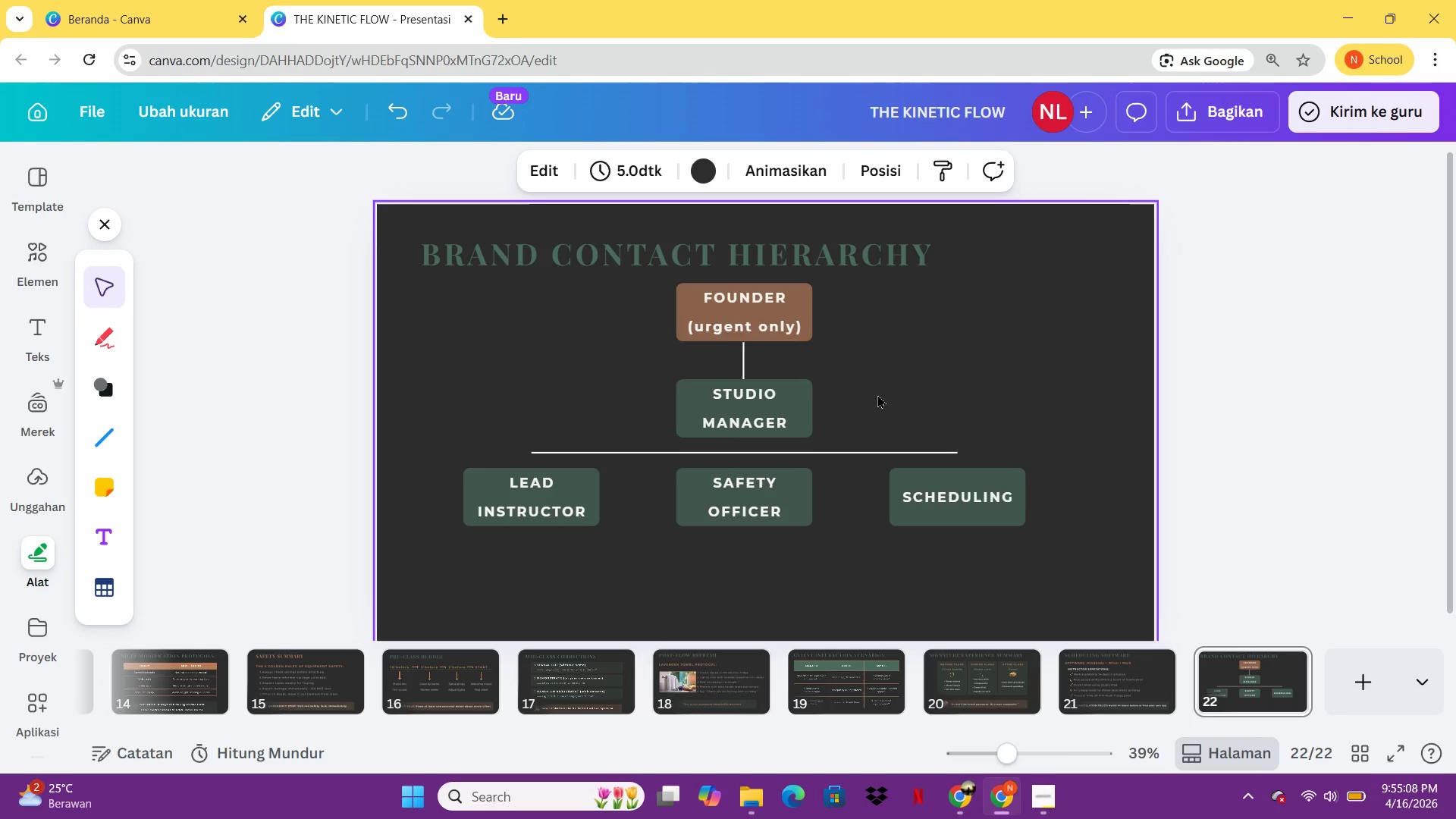 
key(Control+C)
 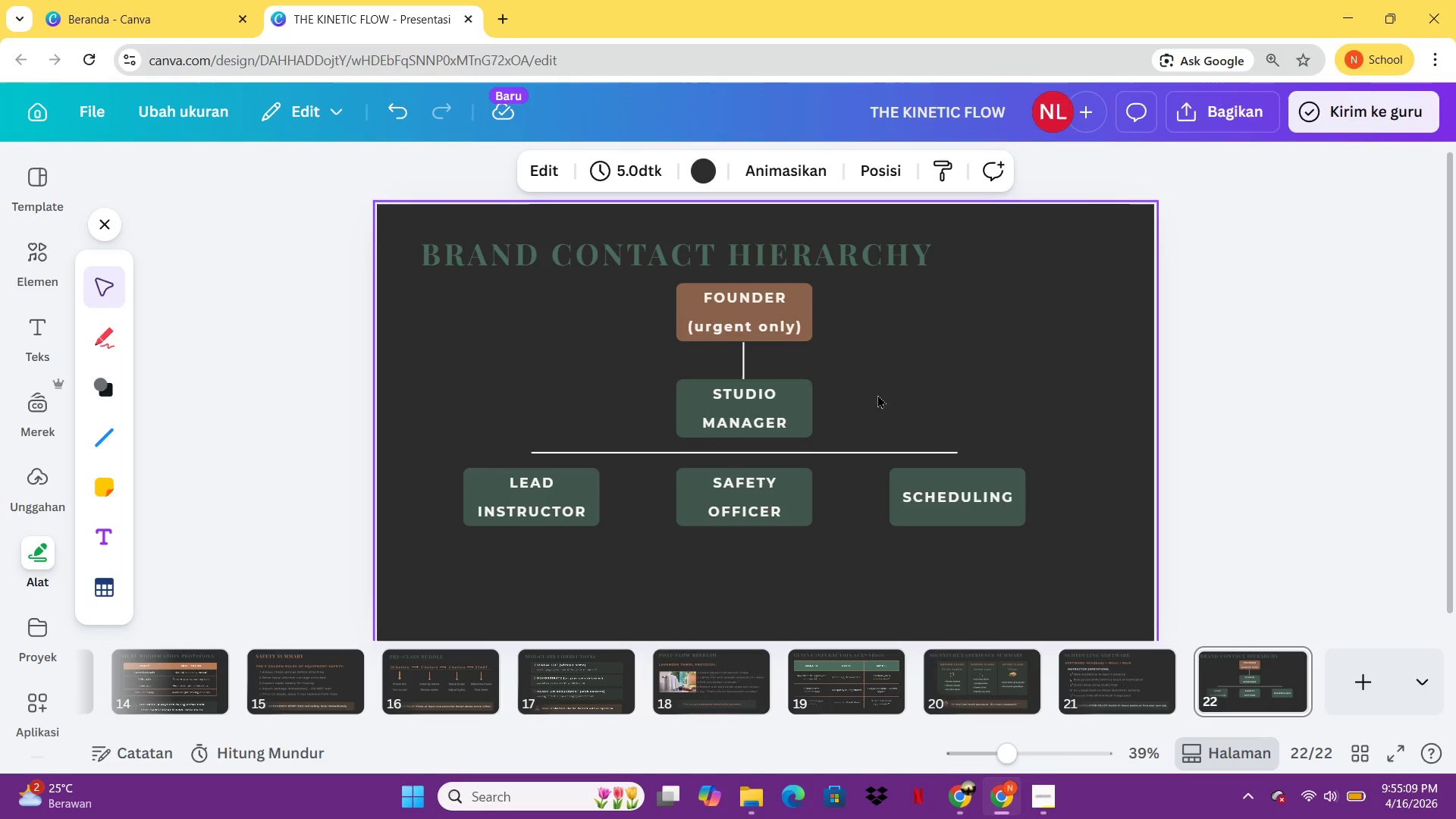 
key(Control+V)
 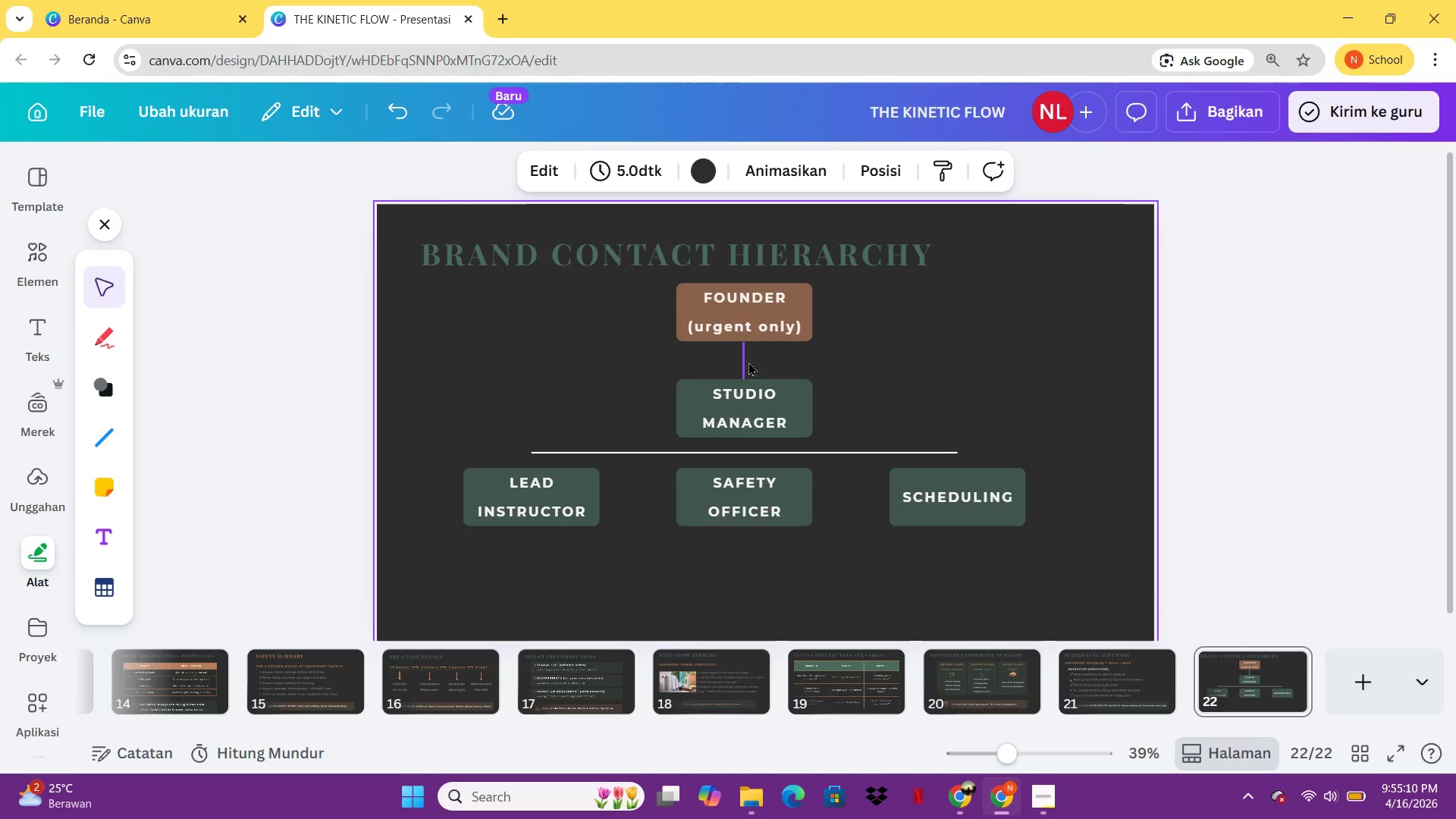 
left_click([748, 362])
 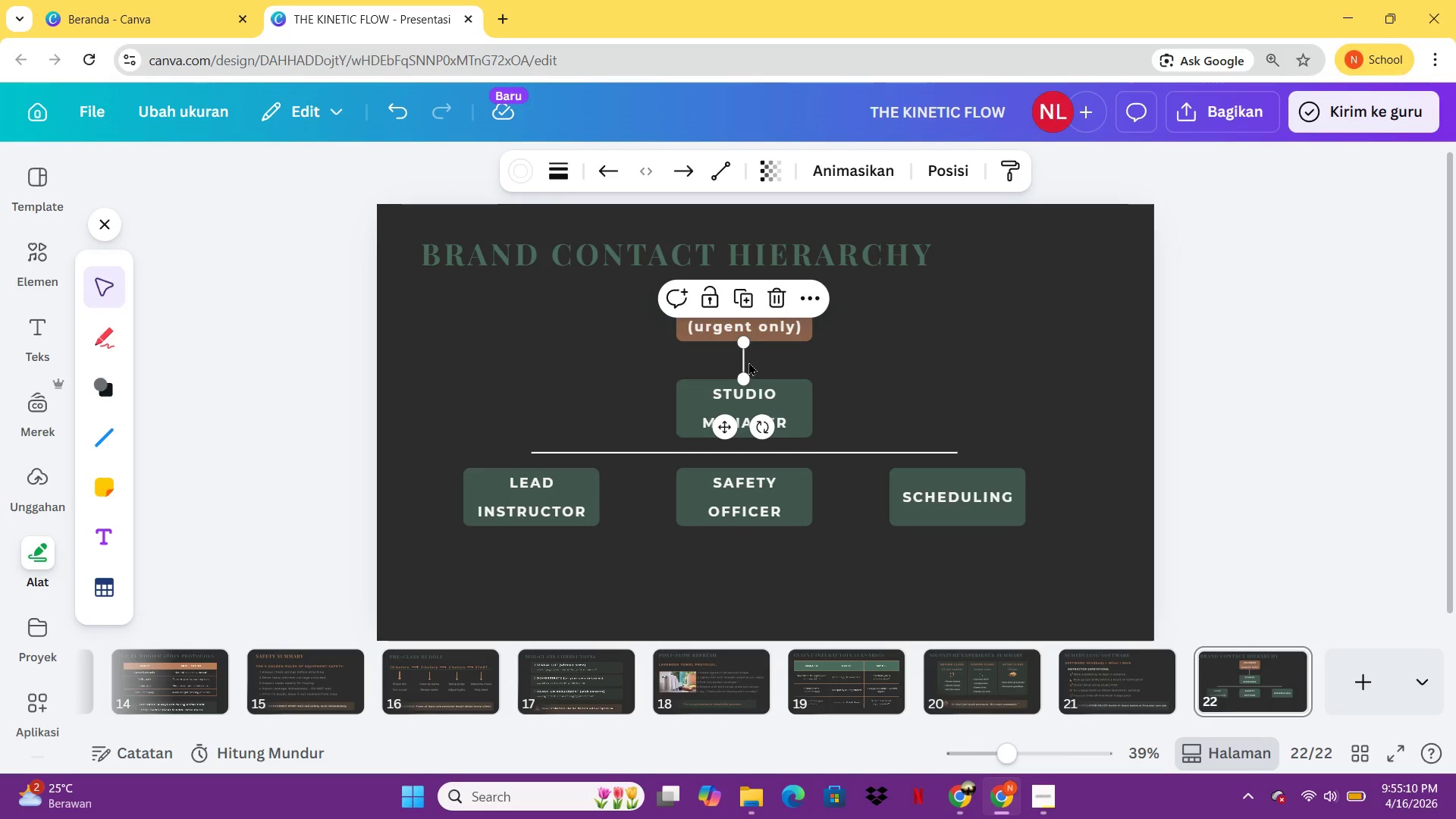 
key(Control+C)
 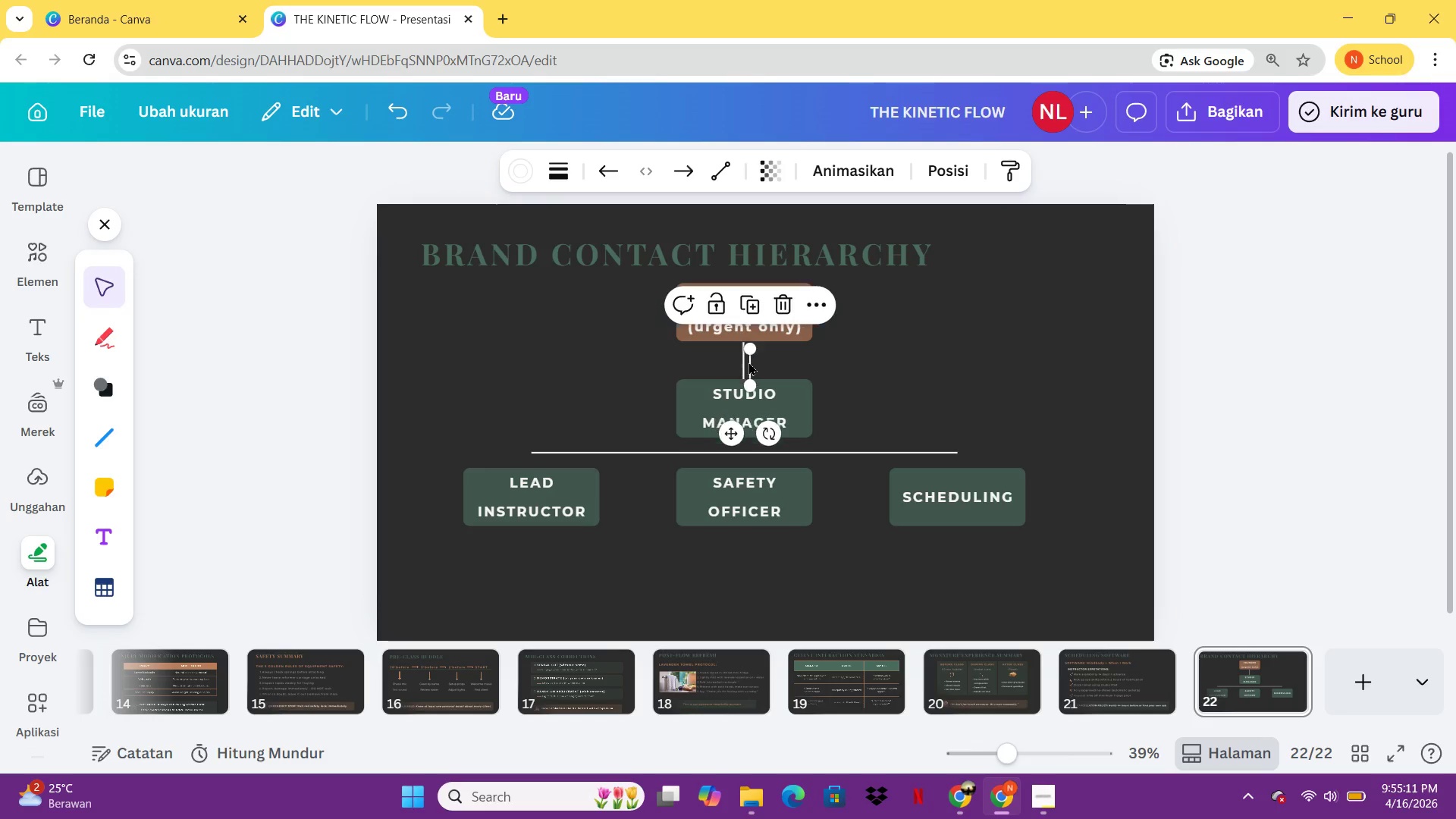 
key(Control+V)
 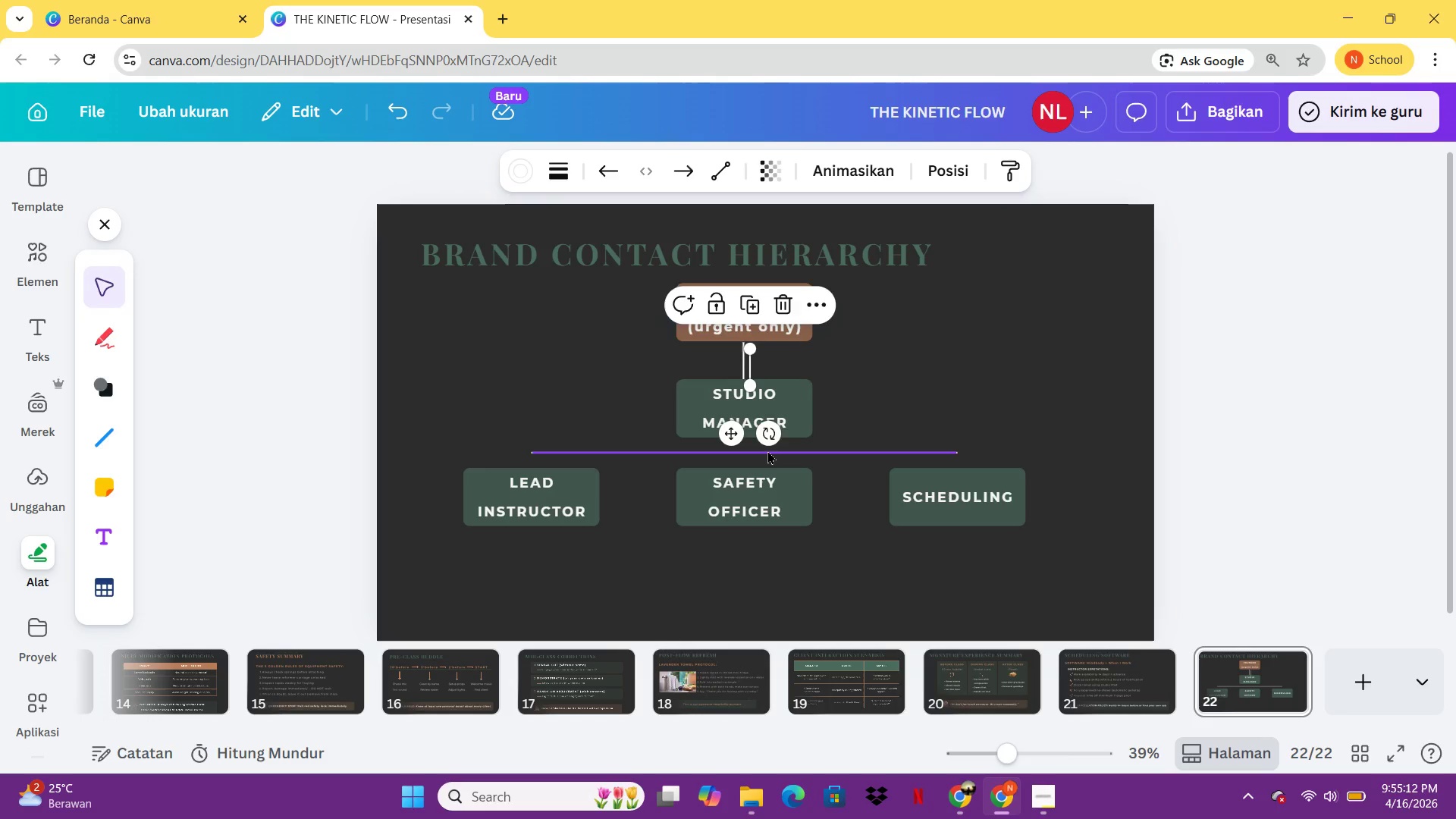 
left_click([767, 450])
 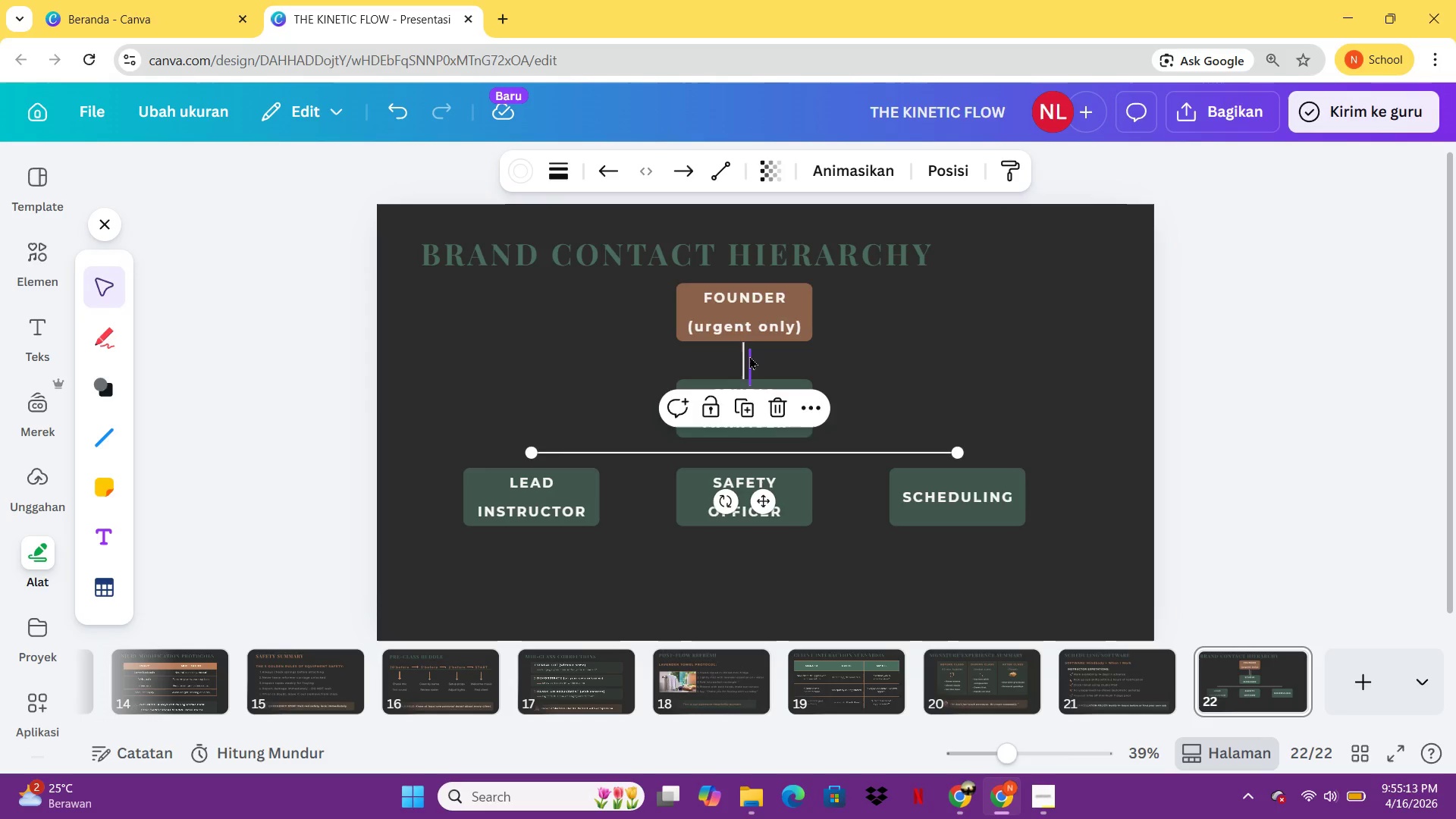 
left_click_drag(start_coordinate=[749, 356], to_coordinate=[736, 447])
 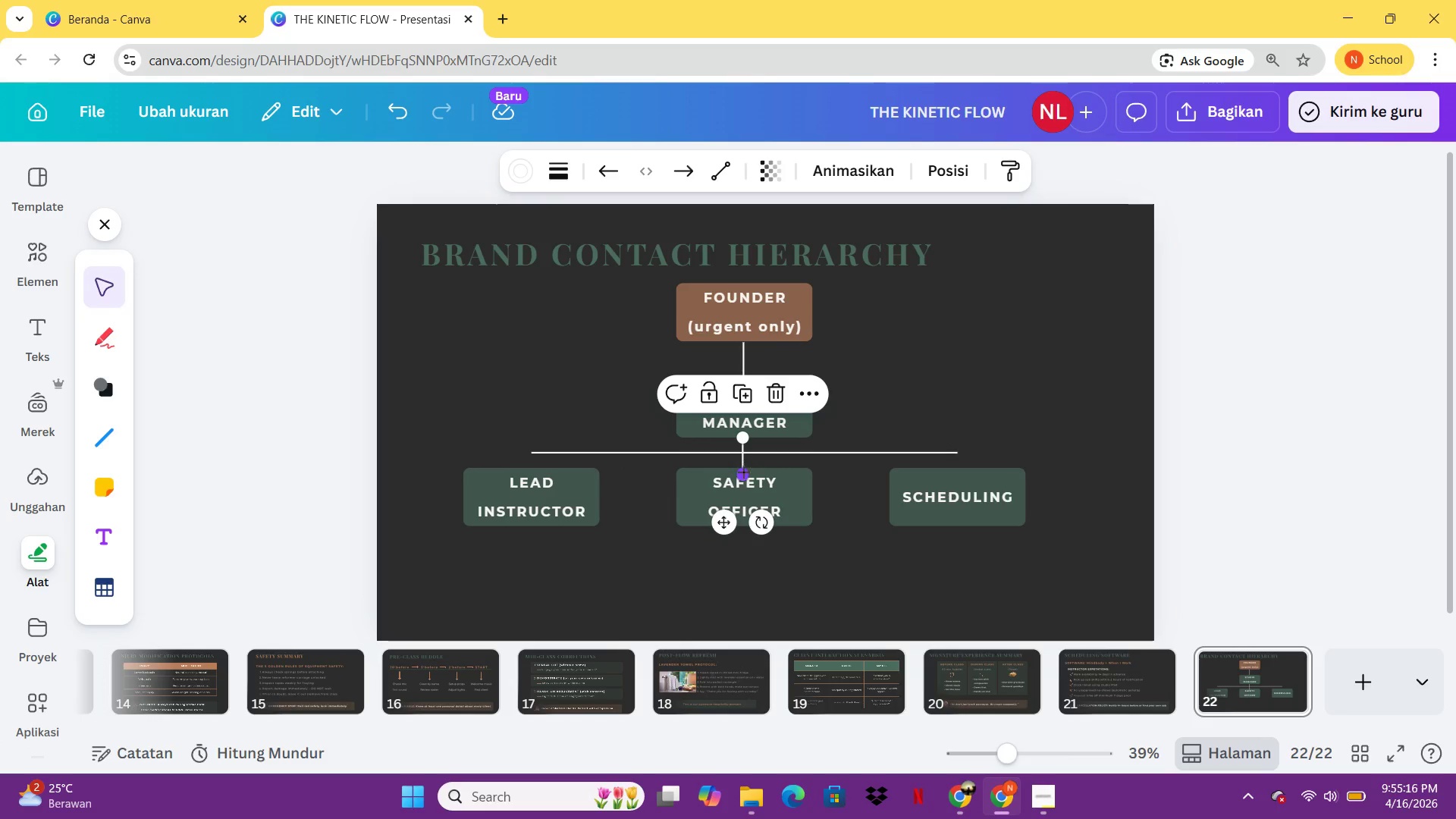 
hold_key(key=ShiftLeft, duration=2.06)
left_click_drag(start_coordinate=[743, 472], to_coordinate=[742, 466])
 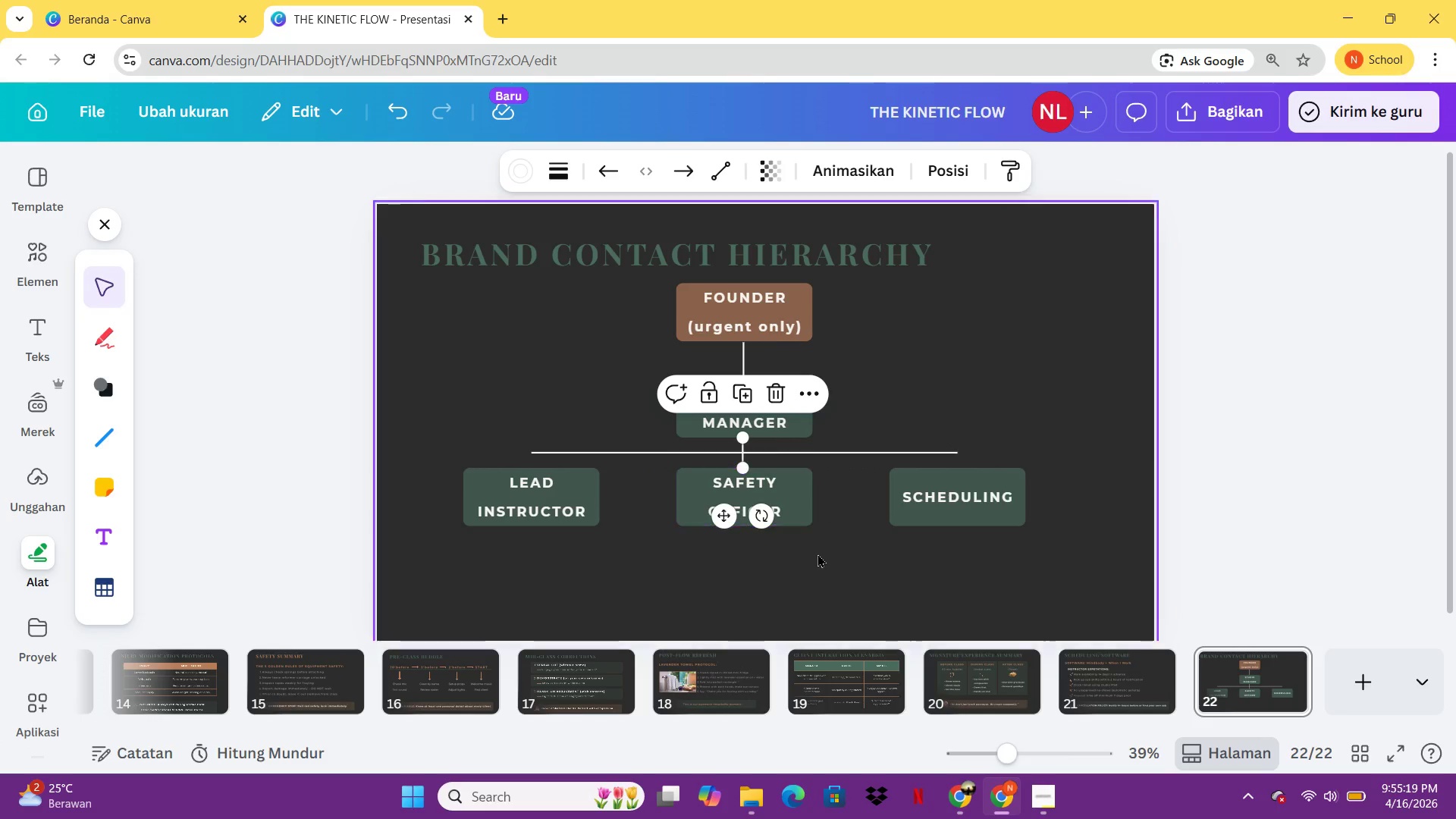 
left_click([817, 554])
 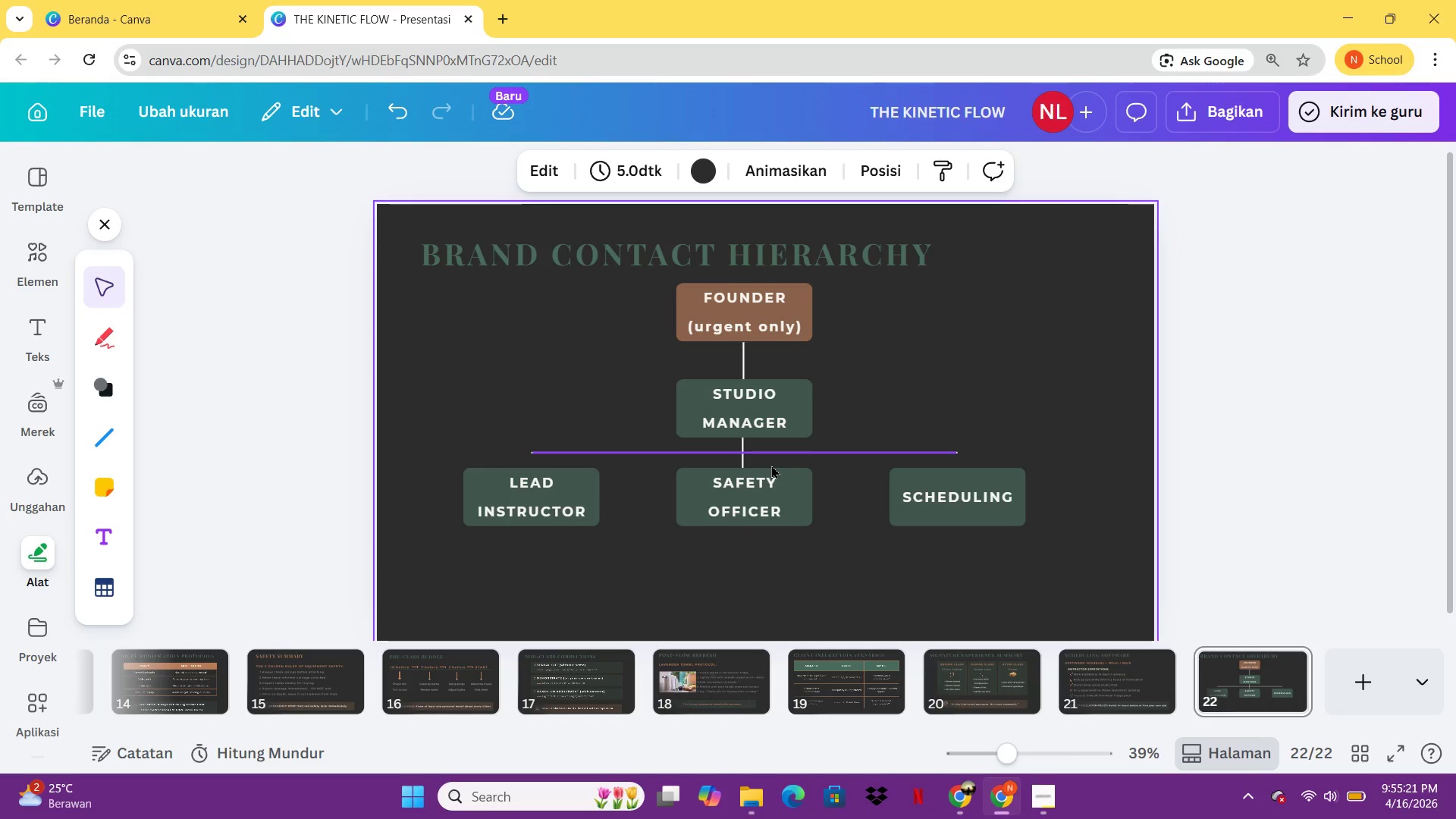 
left_click([743, 459])
 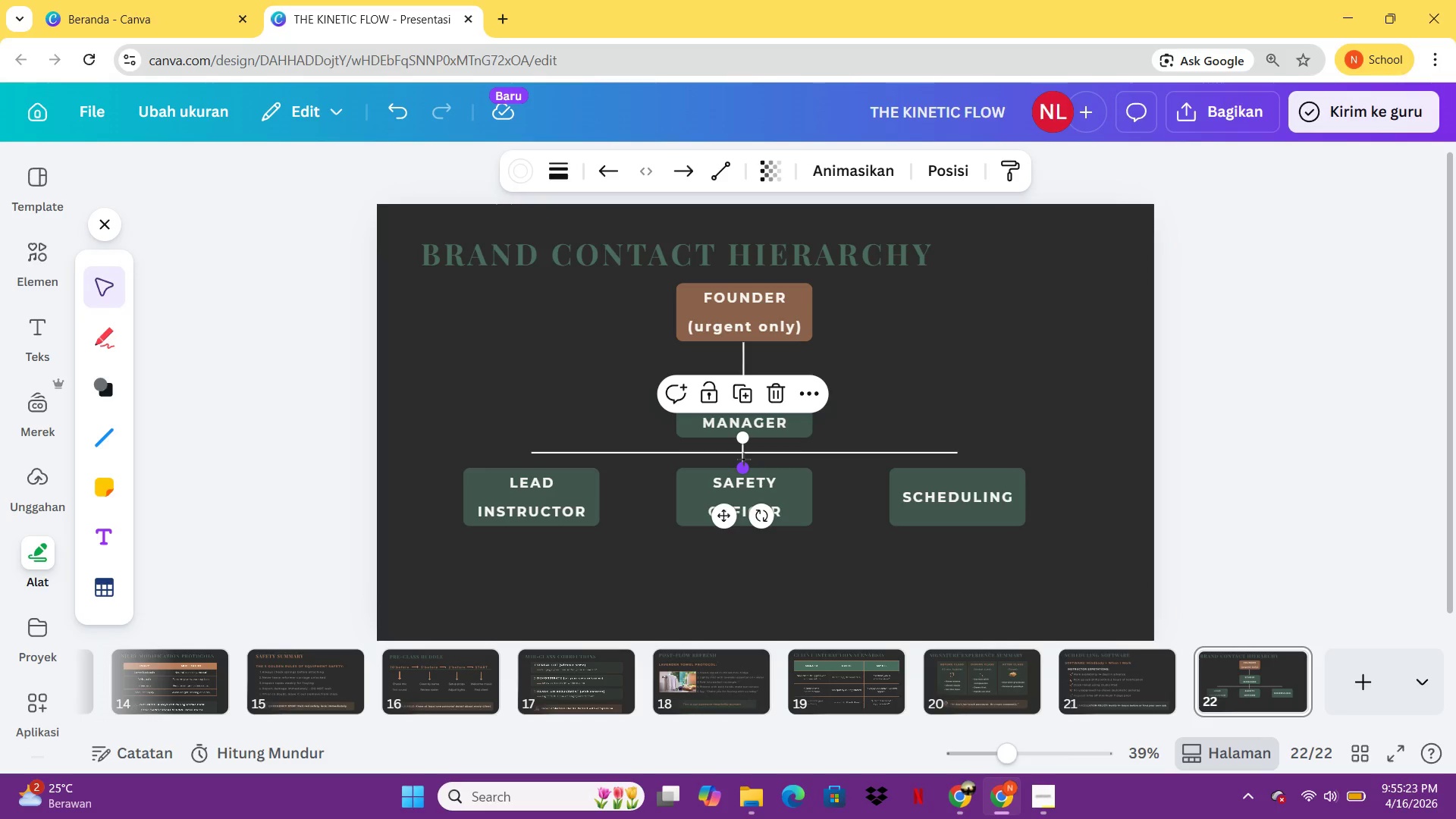 
key(Control+C)
 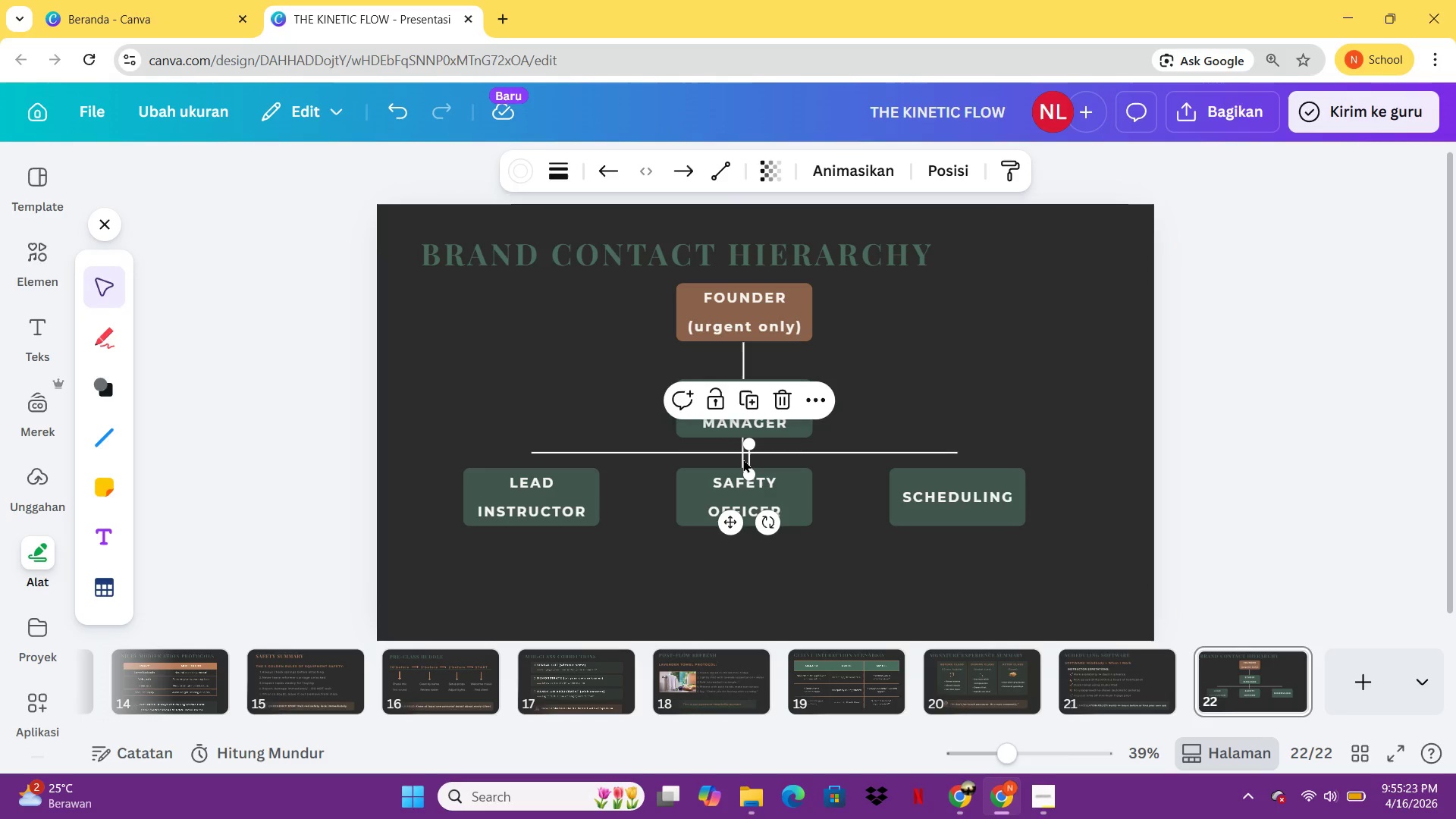 
key(Control+V)
 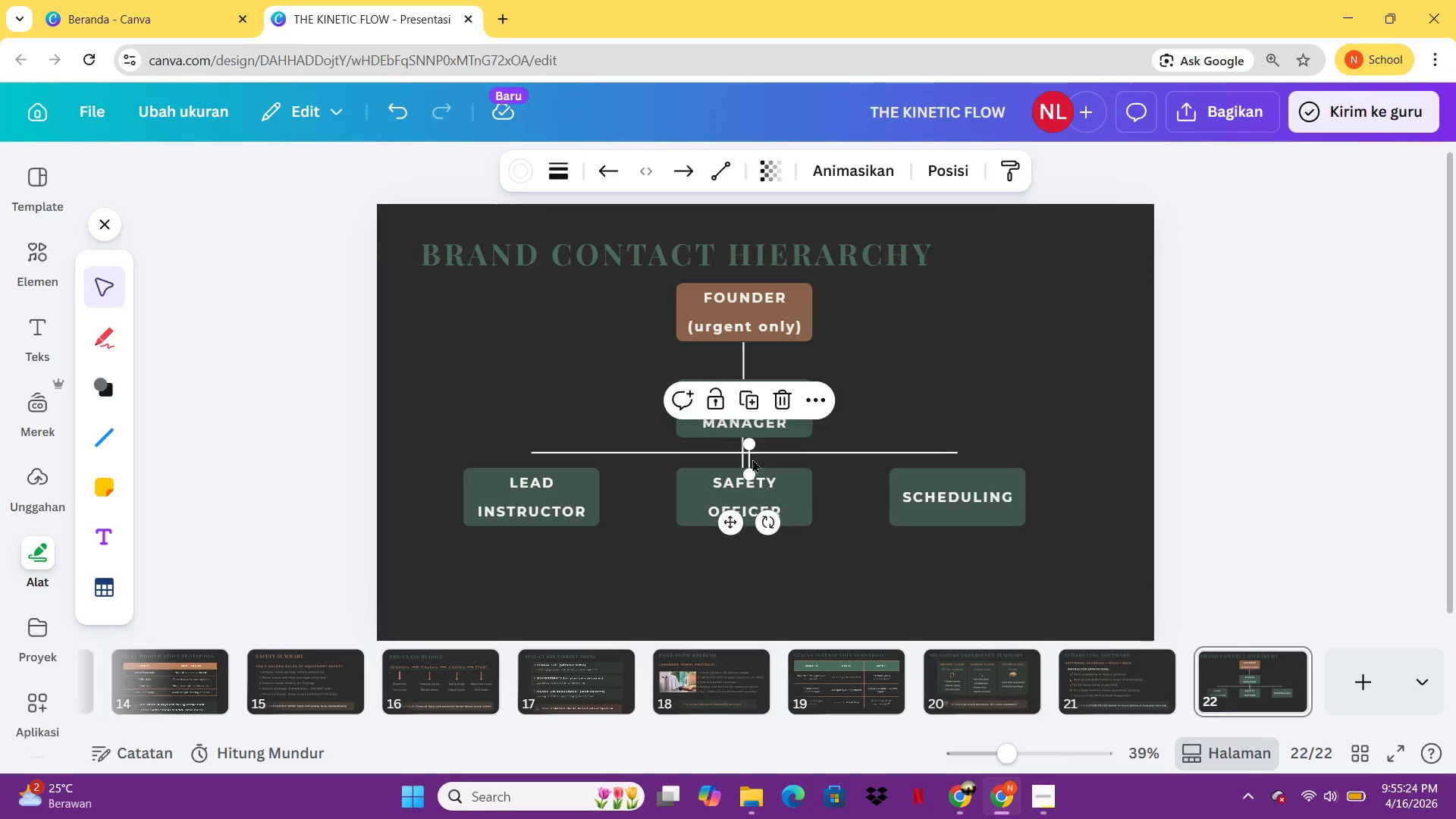 
left_click_drag(start_coordinate=[752, 459], to_coordinate=[554, 408])
 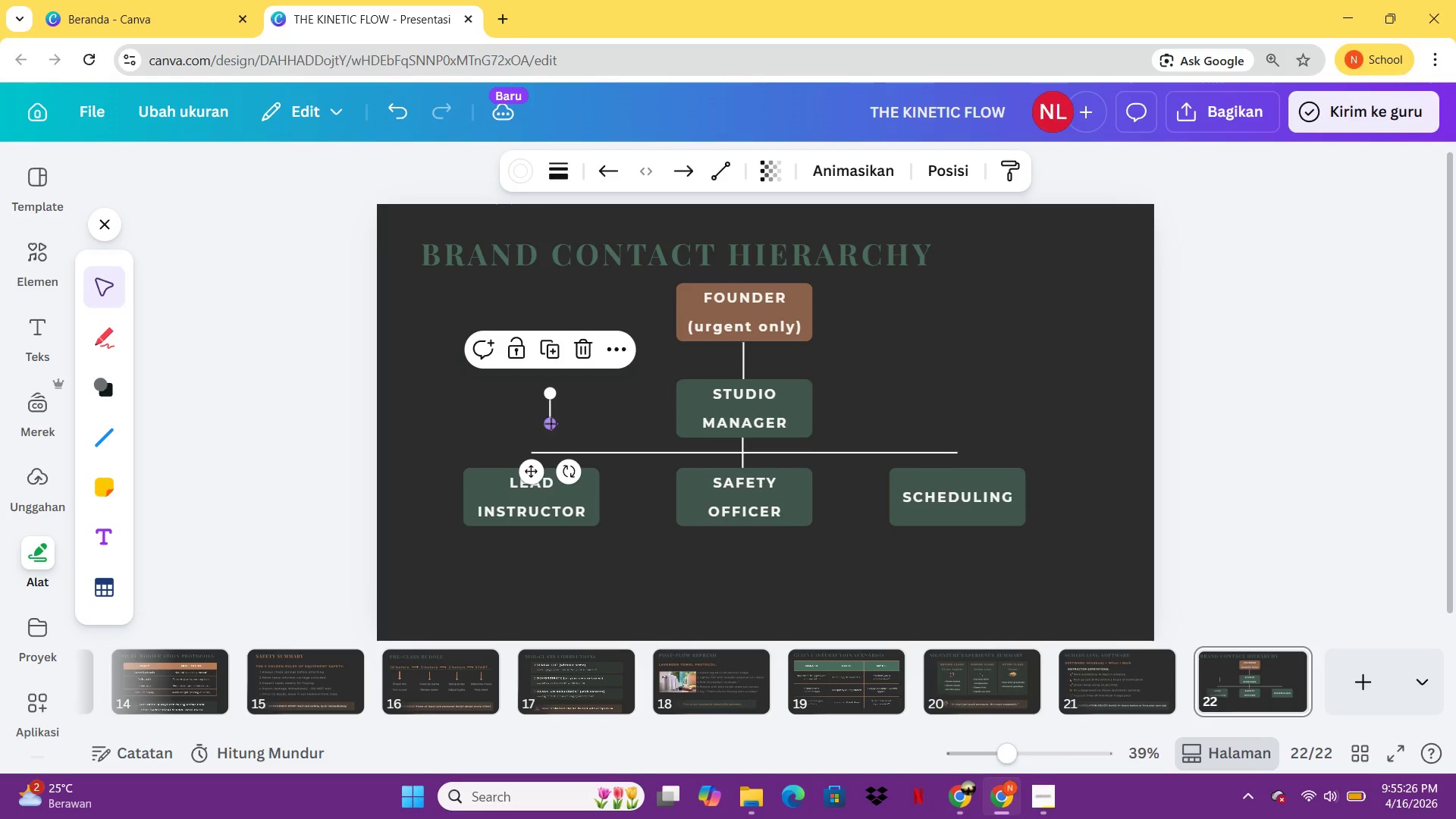 
hold_key(key=ShiftLeft, duration=1.48)
left_click_drag(start_coordinate=[551, 423], to_coordinate=[551, 413])
 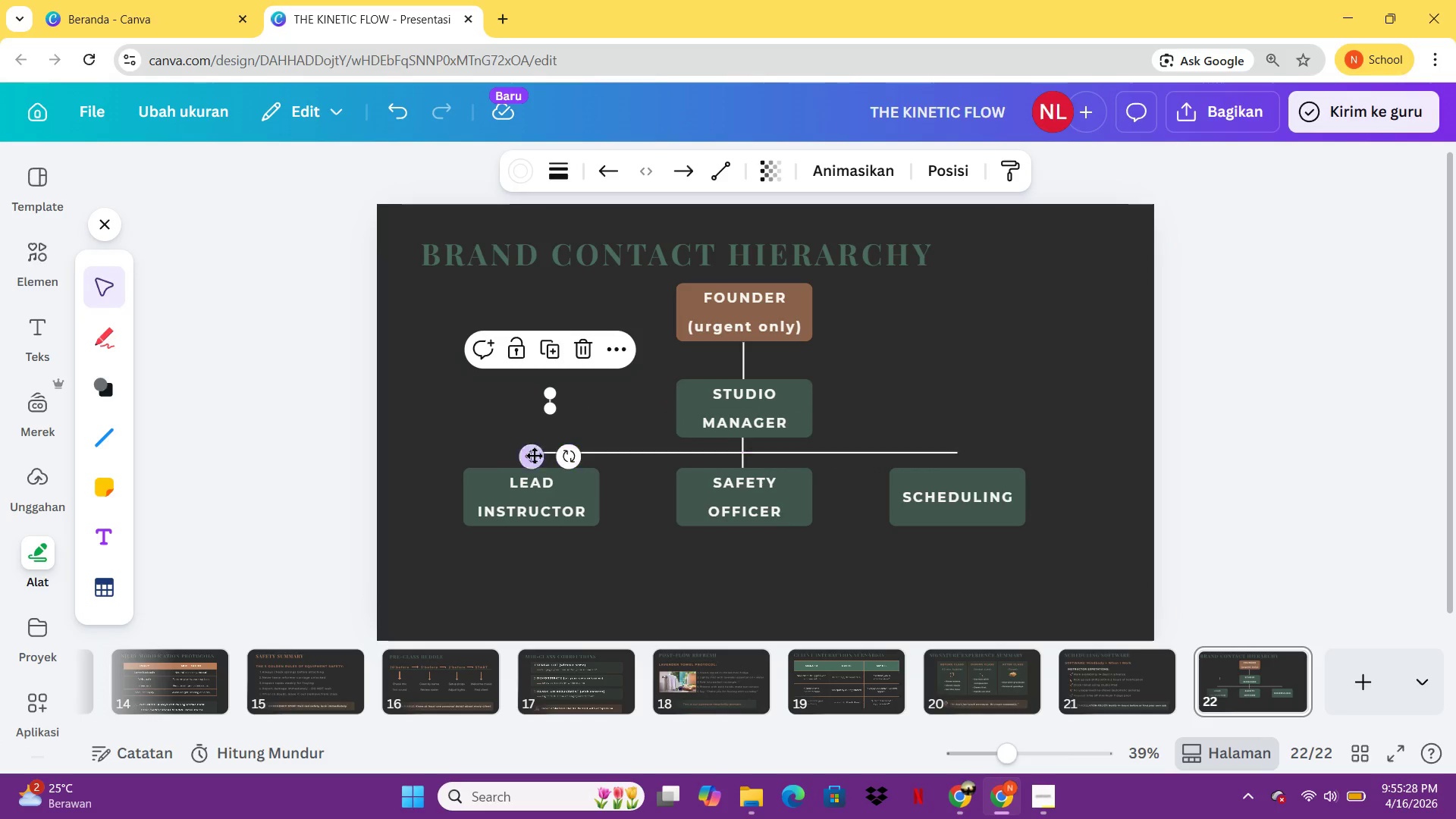 
left_click_drag(start_coordinate=[533, 456], to_coordinate=[517, 514])
 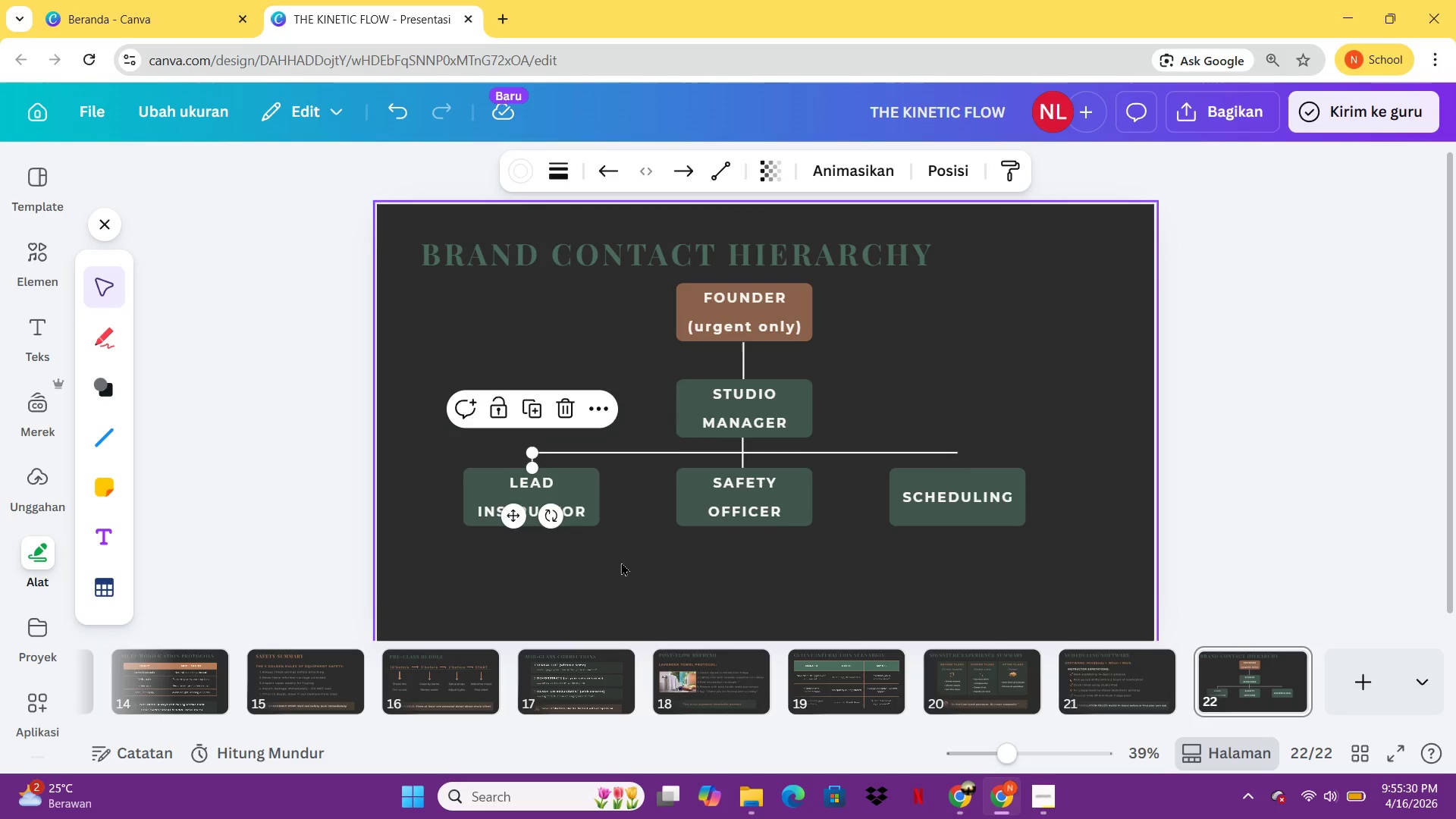 
left_click([621, 562])
 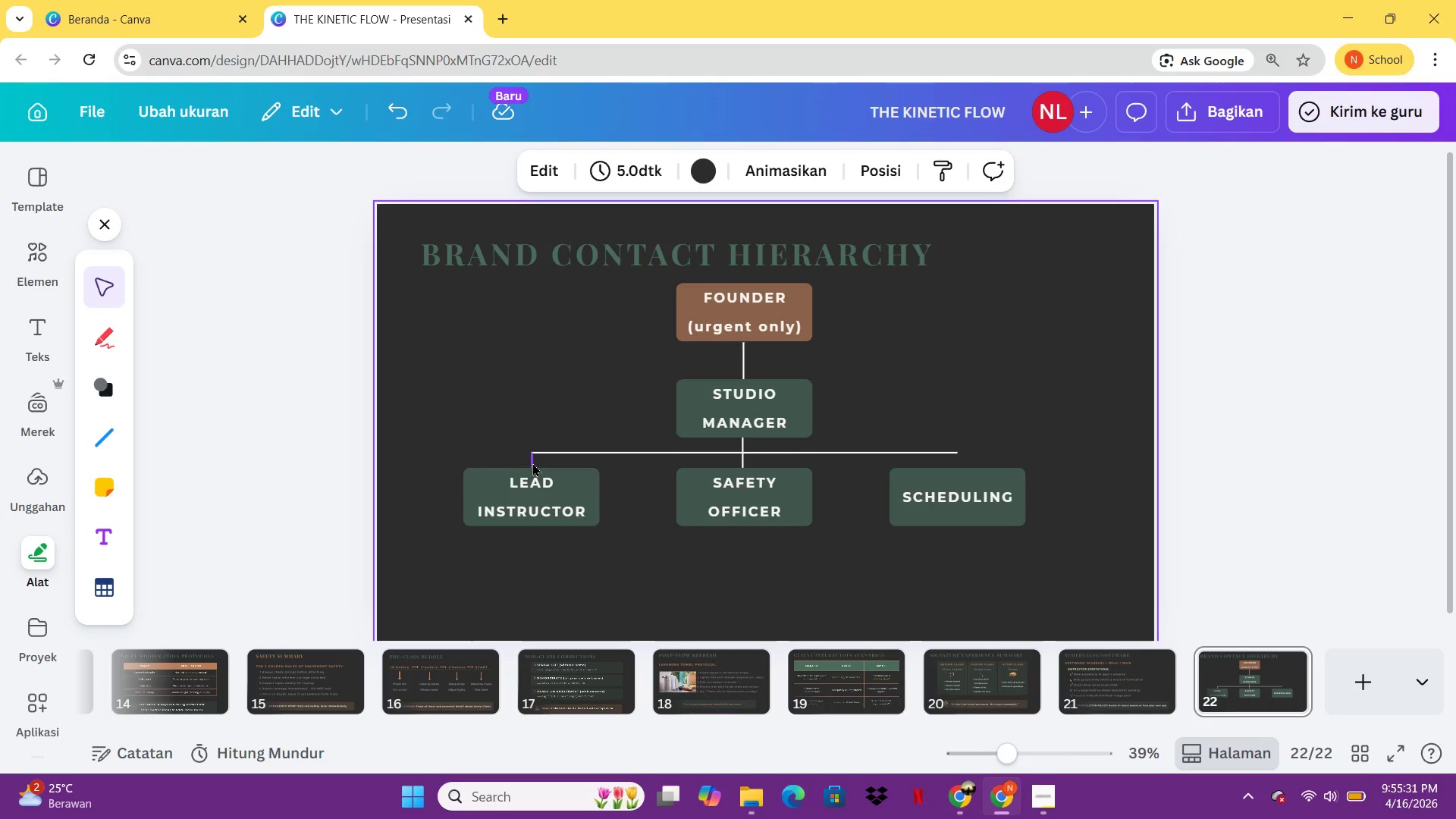 
left_click([532, 463])
 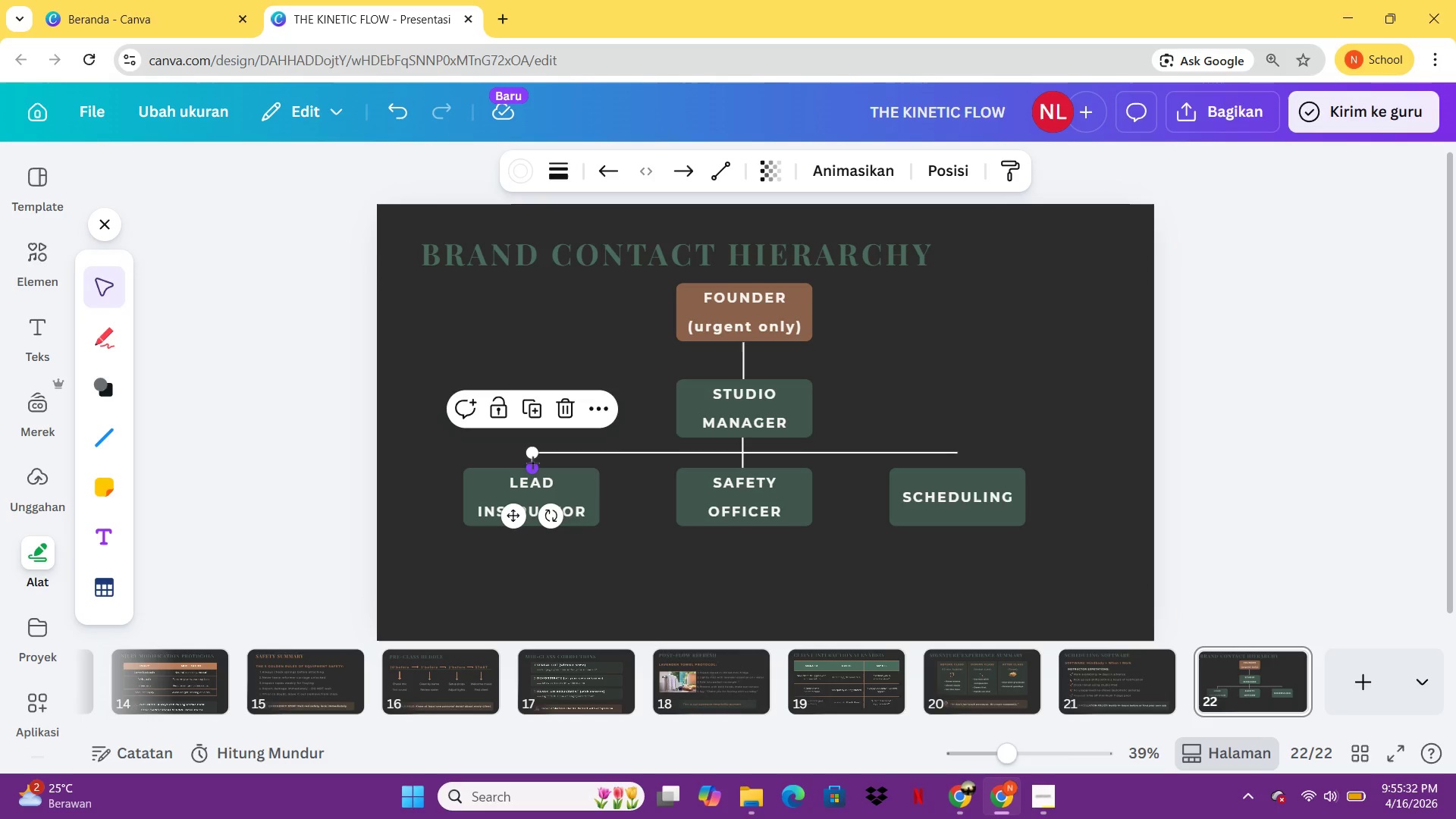 
key(Control+C)
 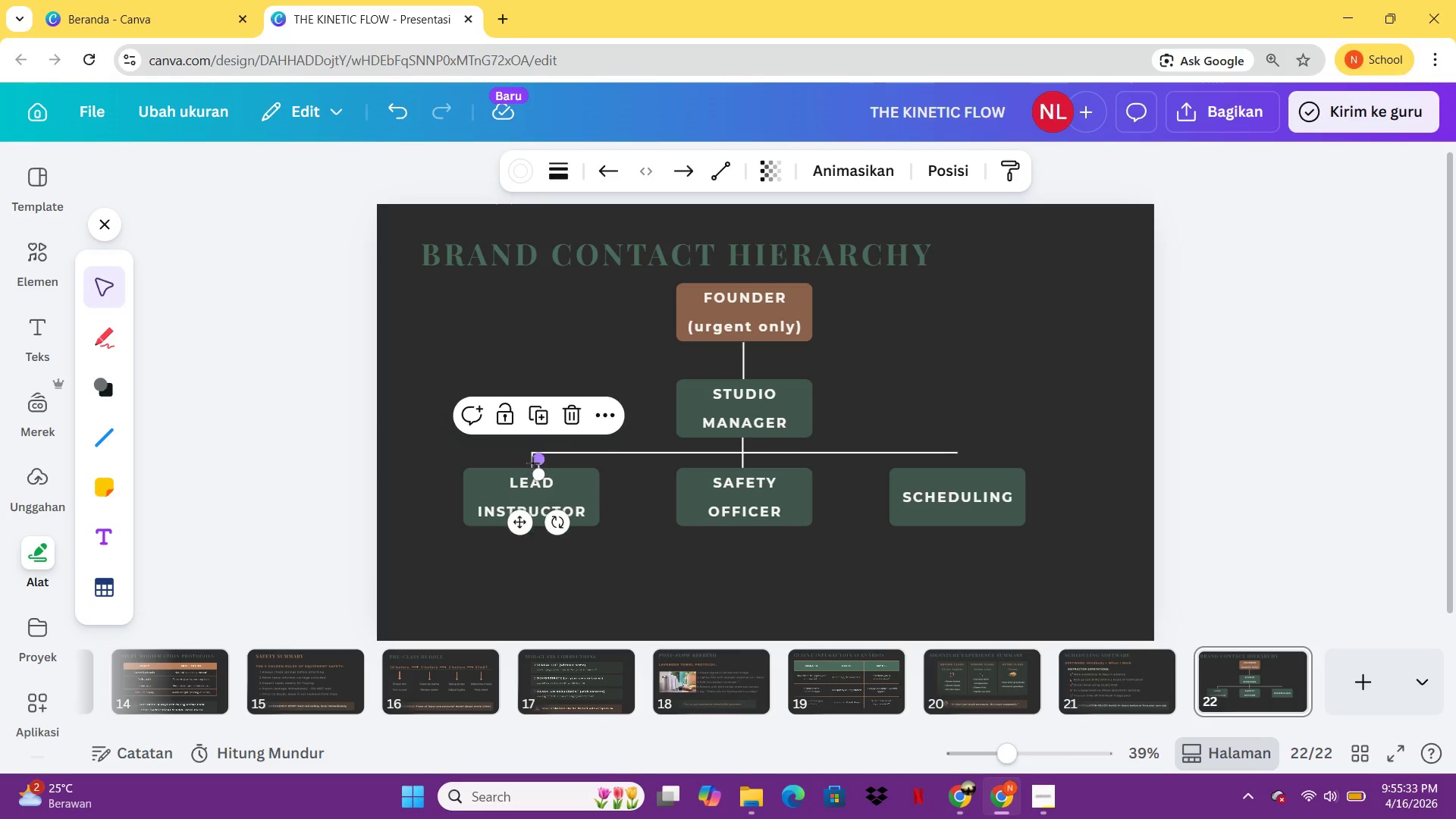 
key(Control+V)
 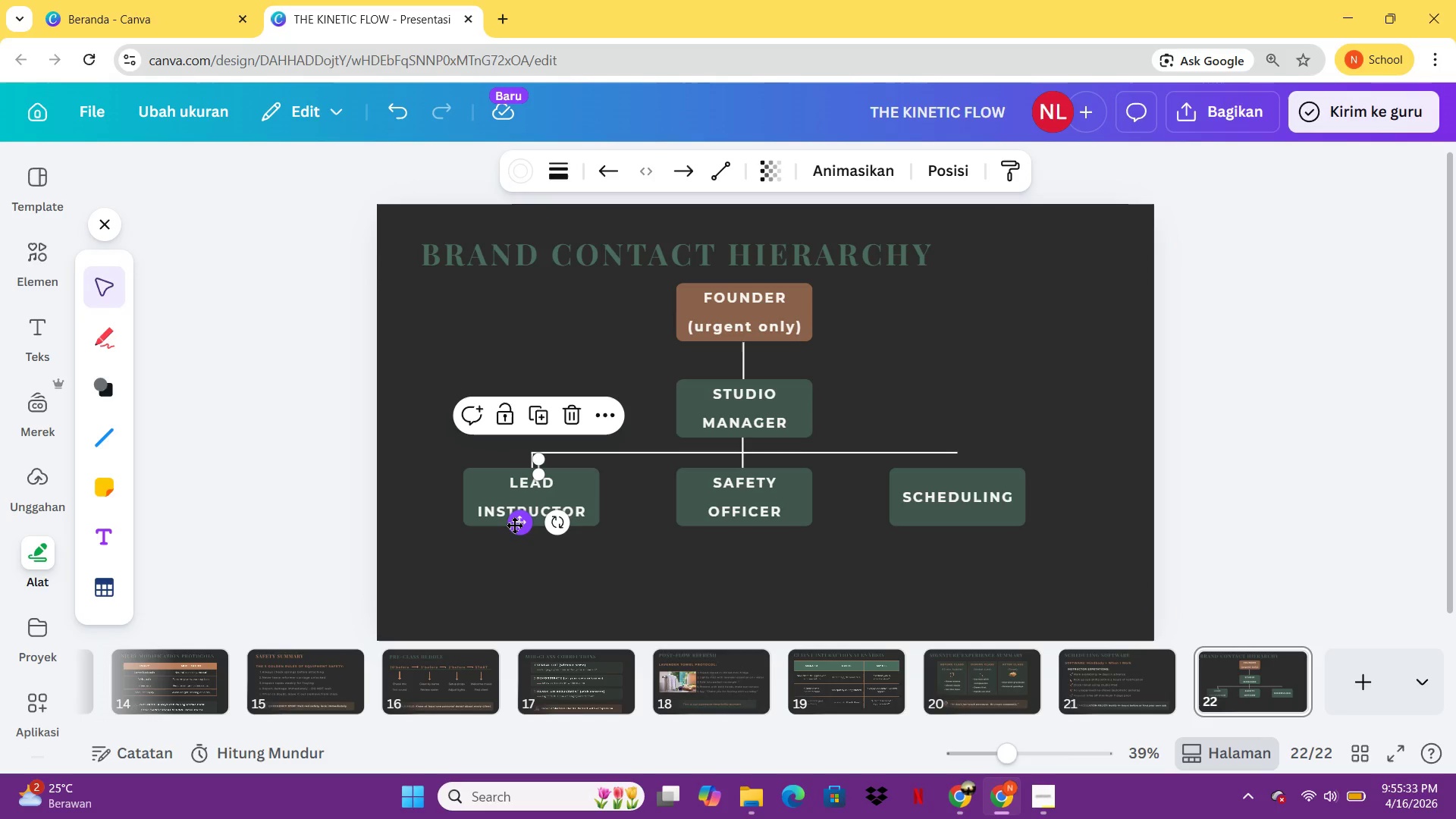 
left_click_drag(start_coordinate=[514, 525], to_coordinate=[930, 519])
 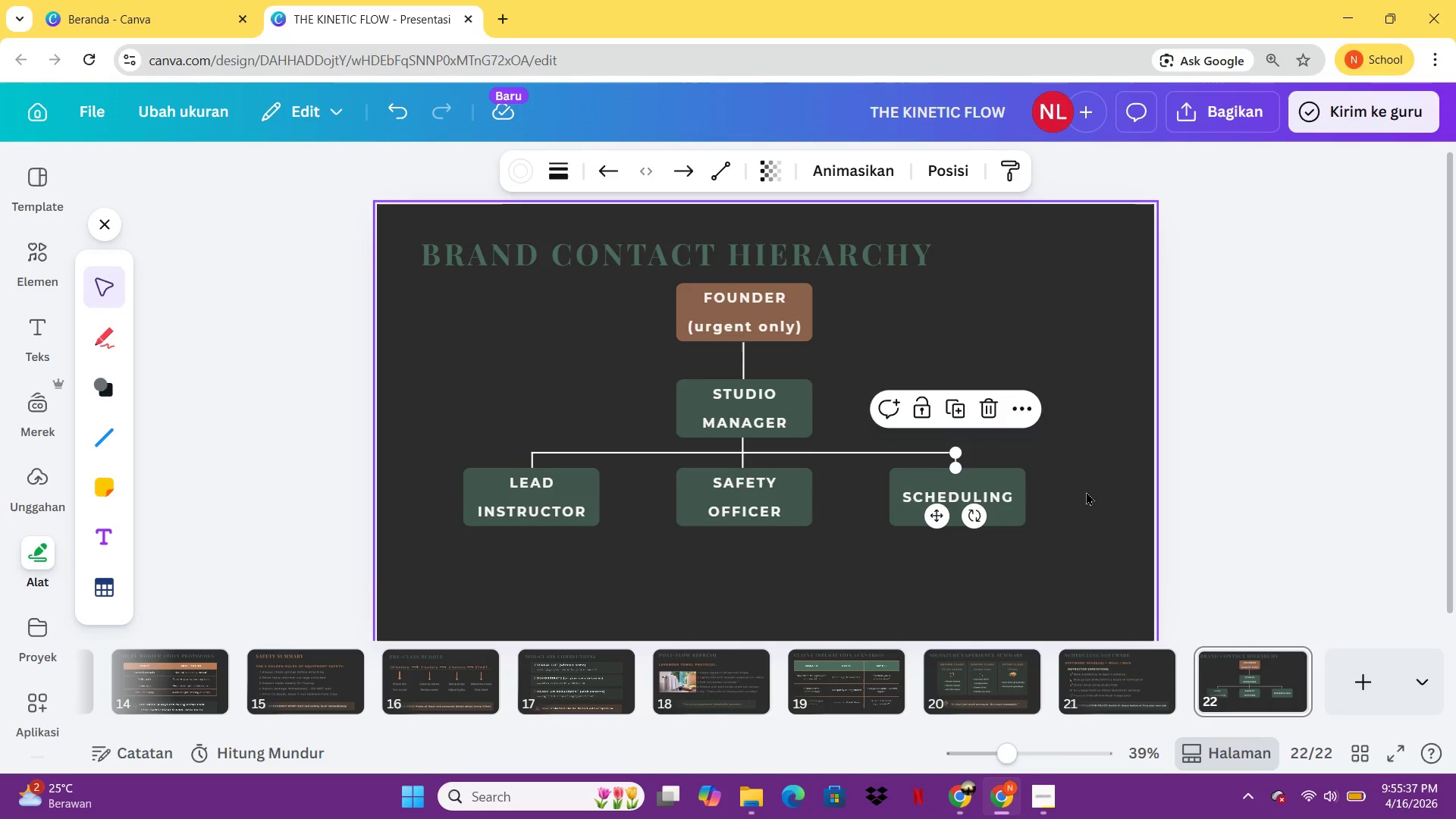 
key(ArrowUp)
 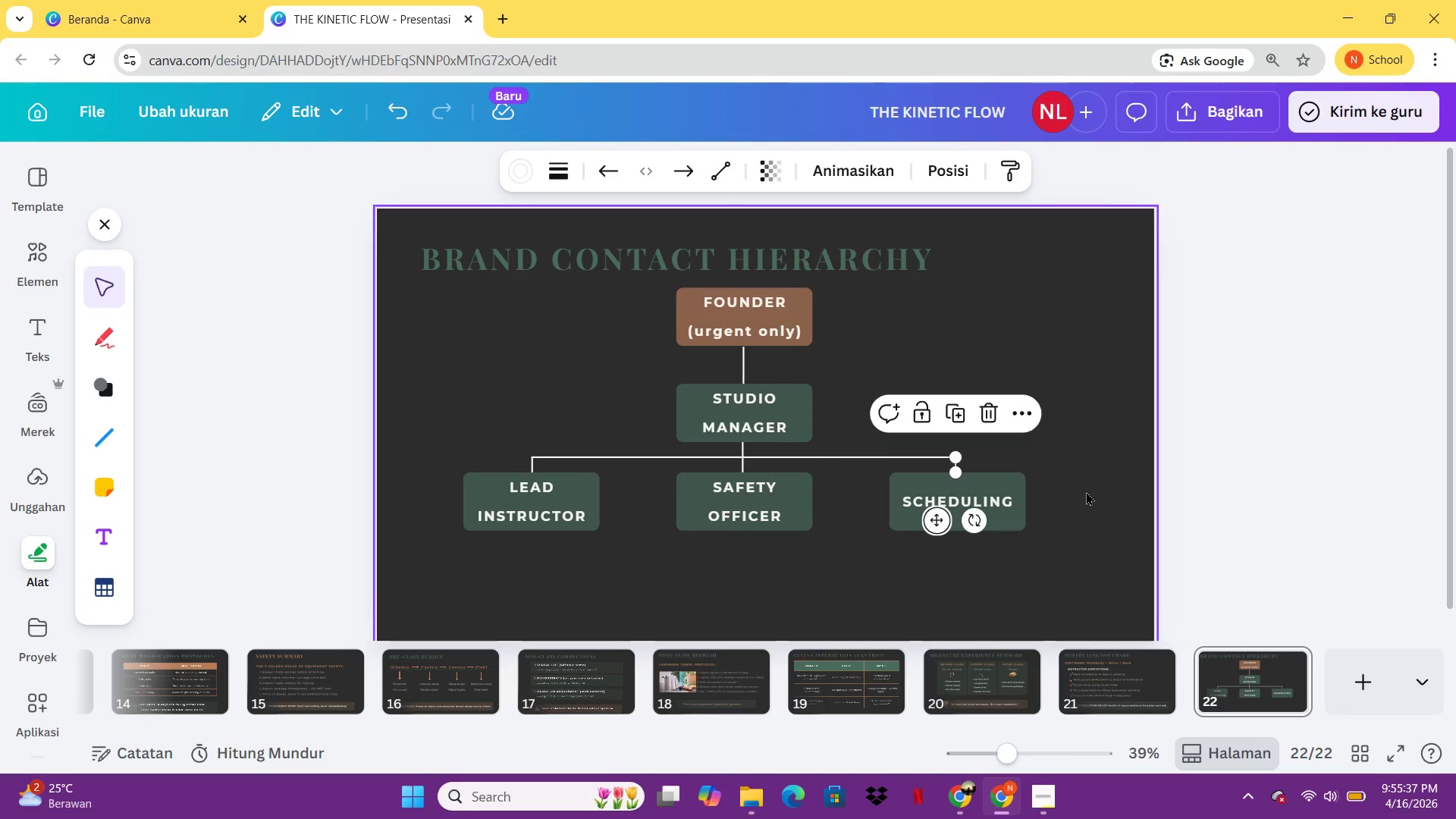 
key(ArrowUp)
 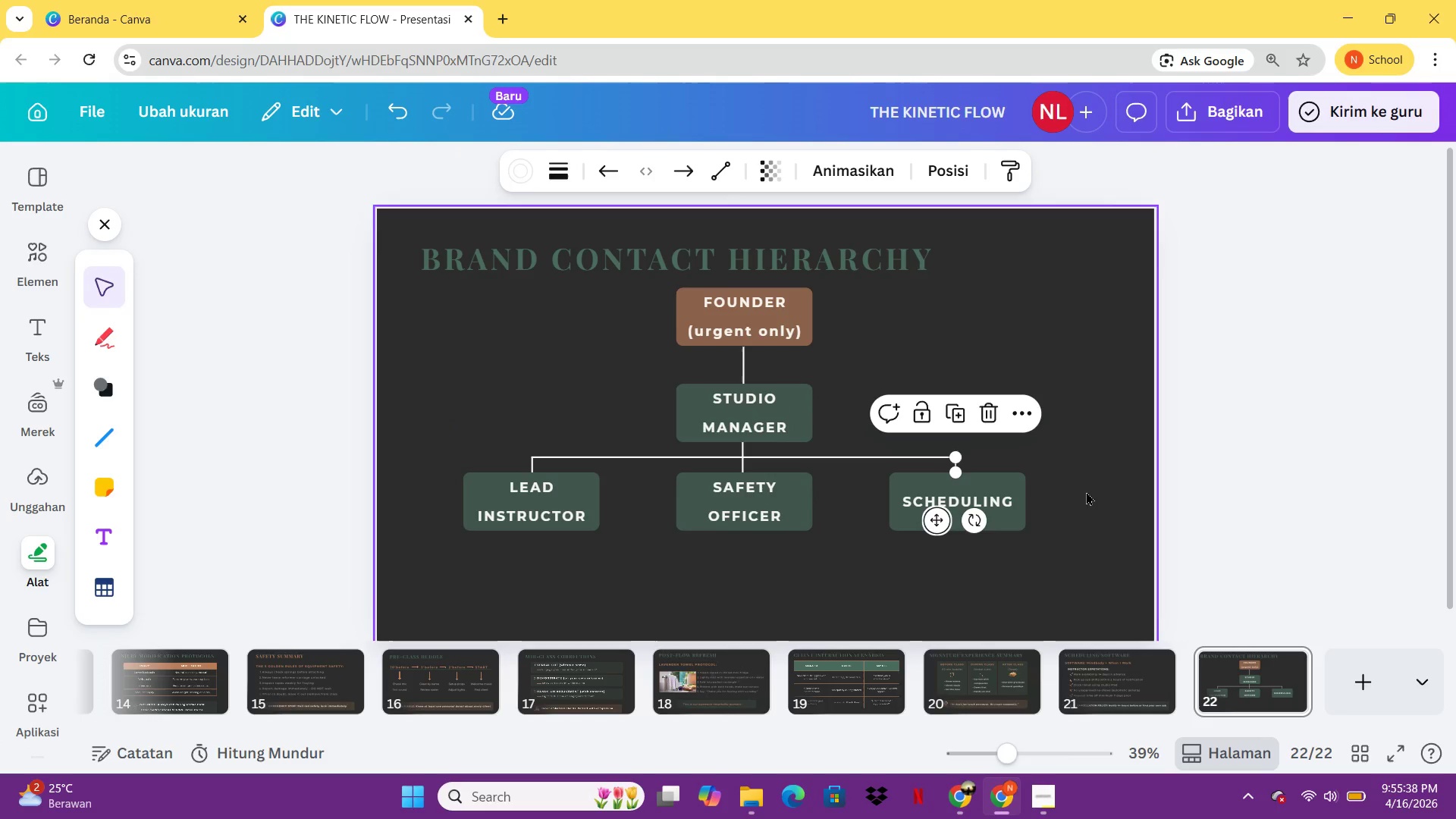 
key(ArrowRight)
 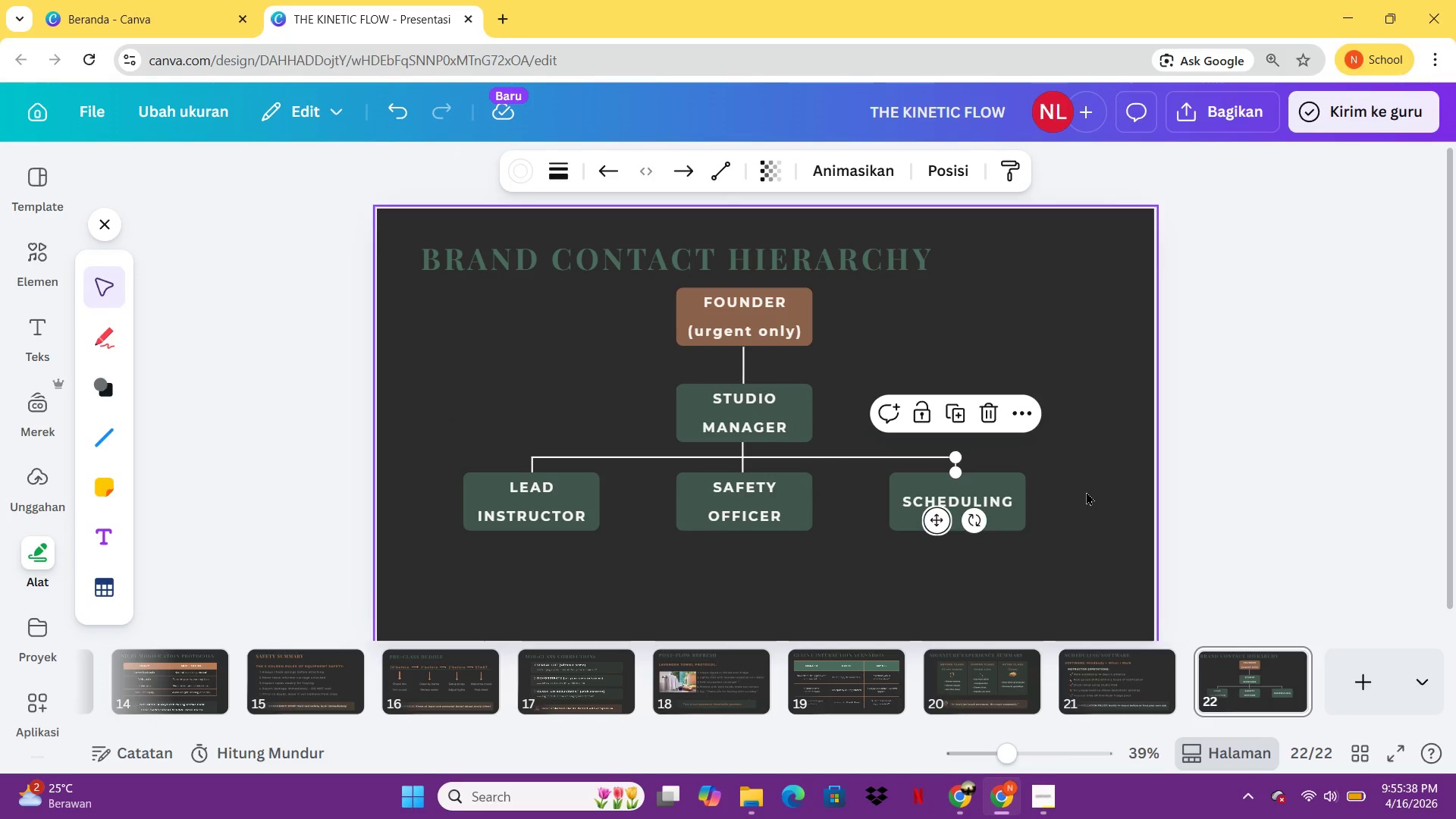 
key(ArrowRight)
 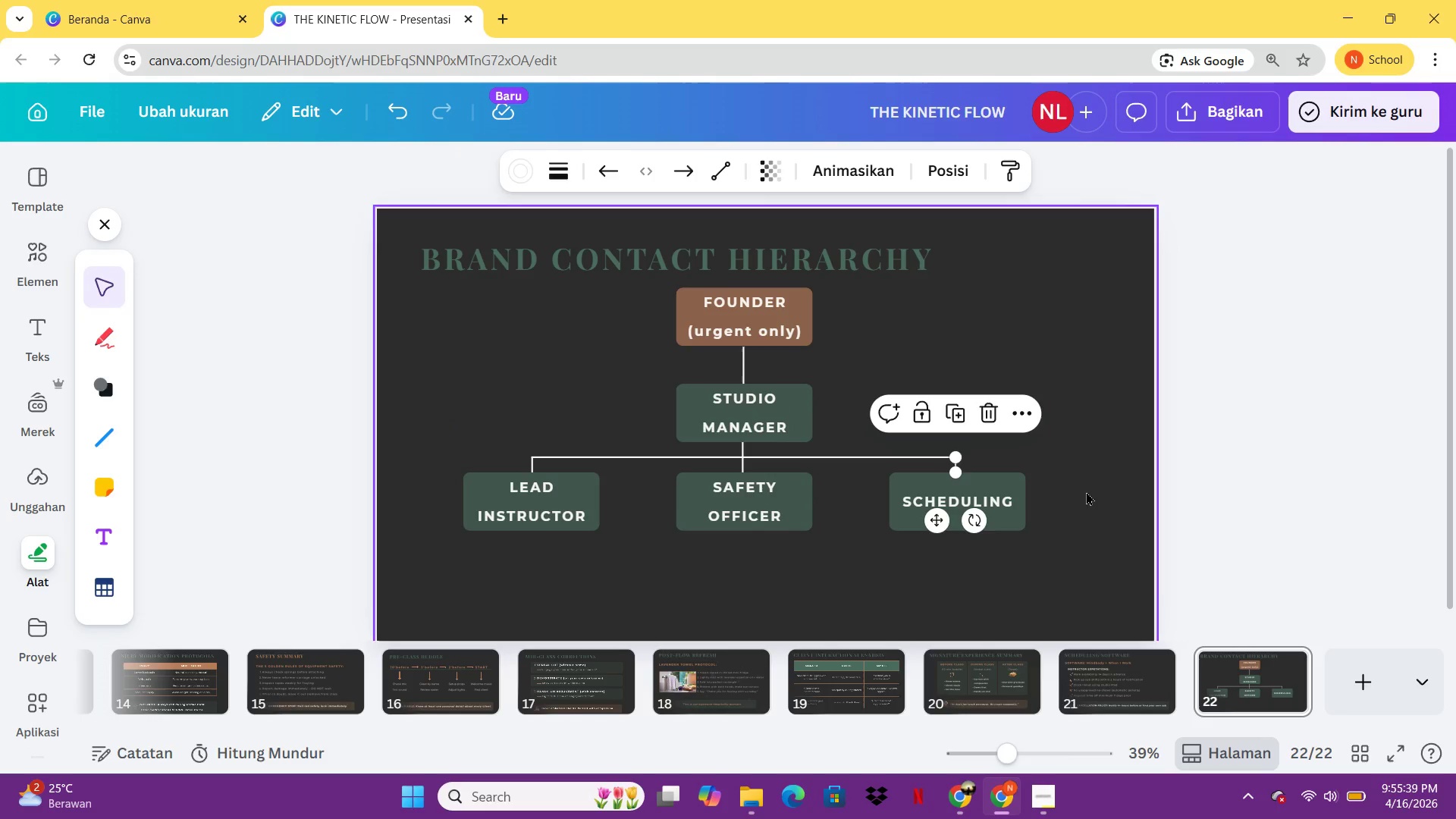 
left_click([1086, 491])
 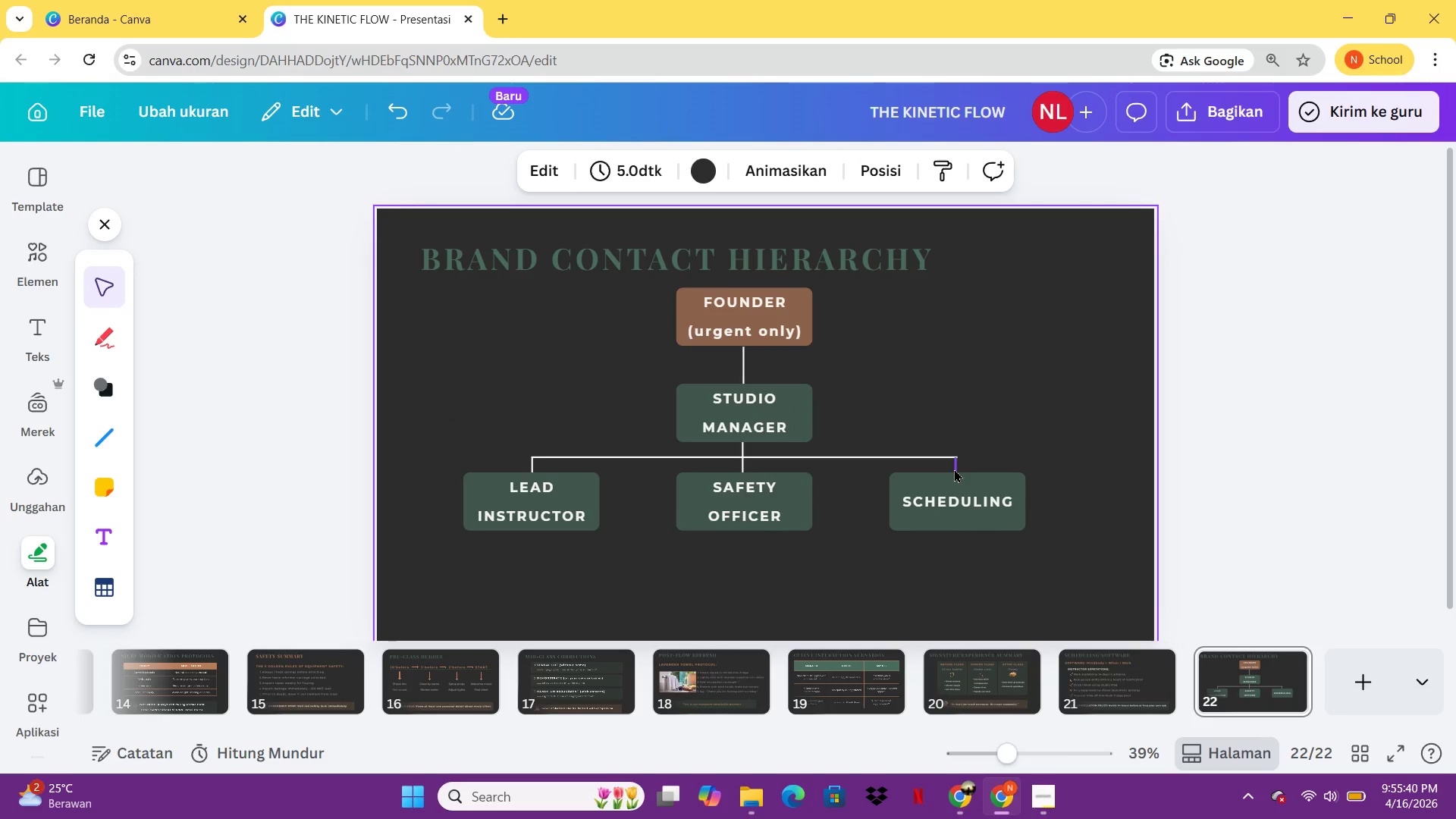 
left_click([954, 469])
 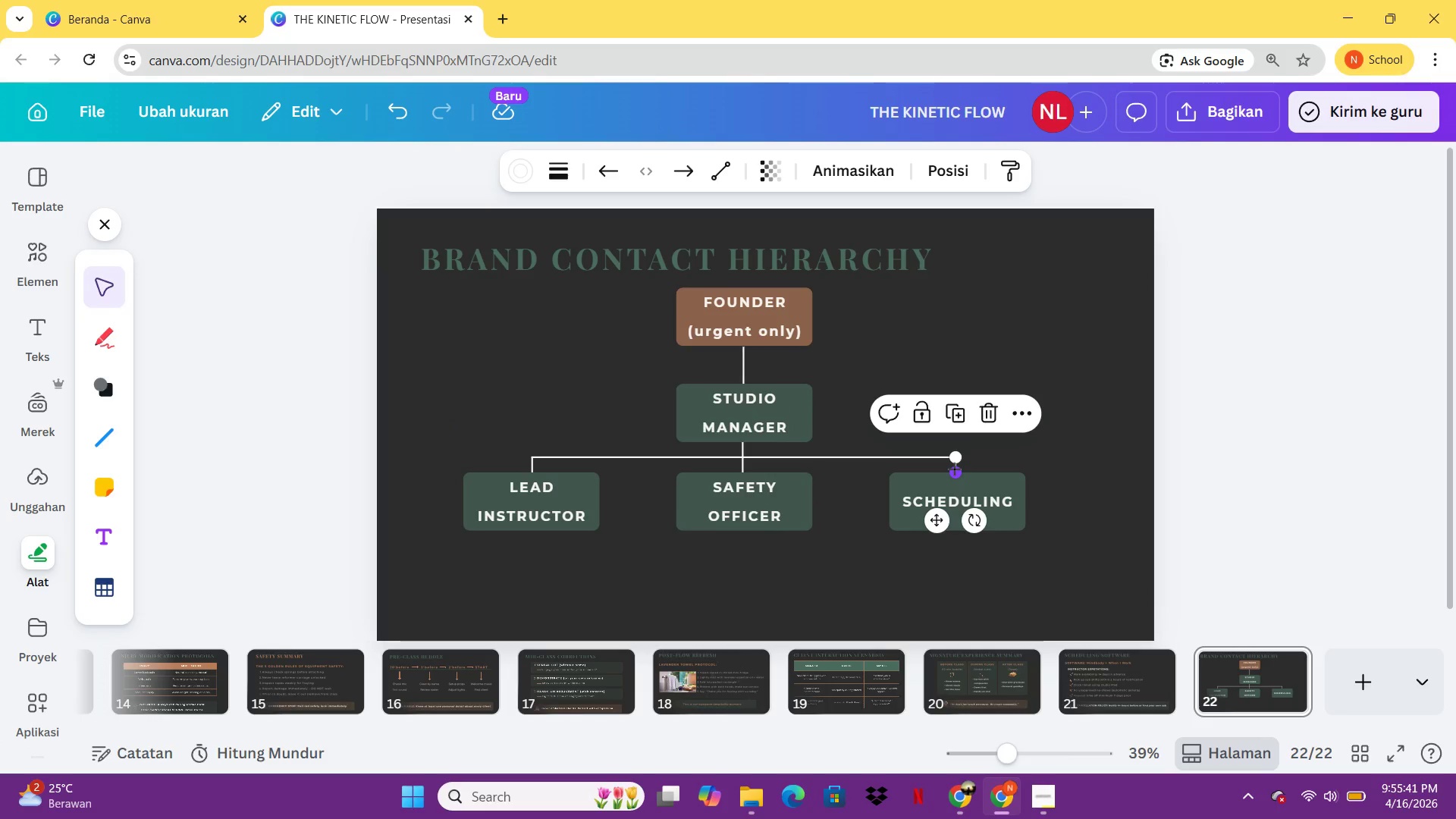 
key(ArrowRight)
 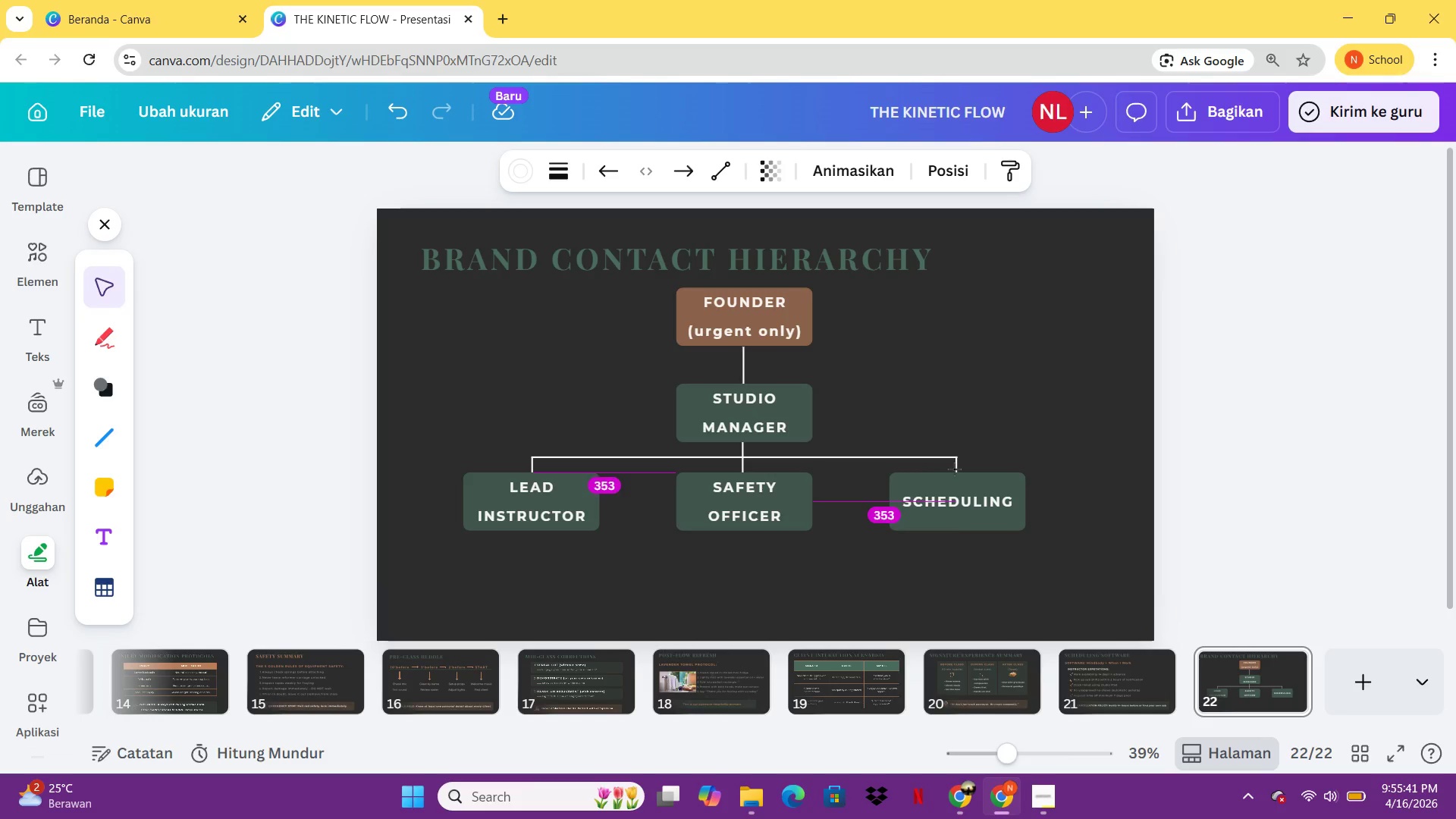 
key(ArrowRight)
 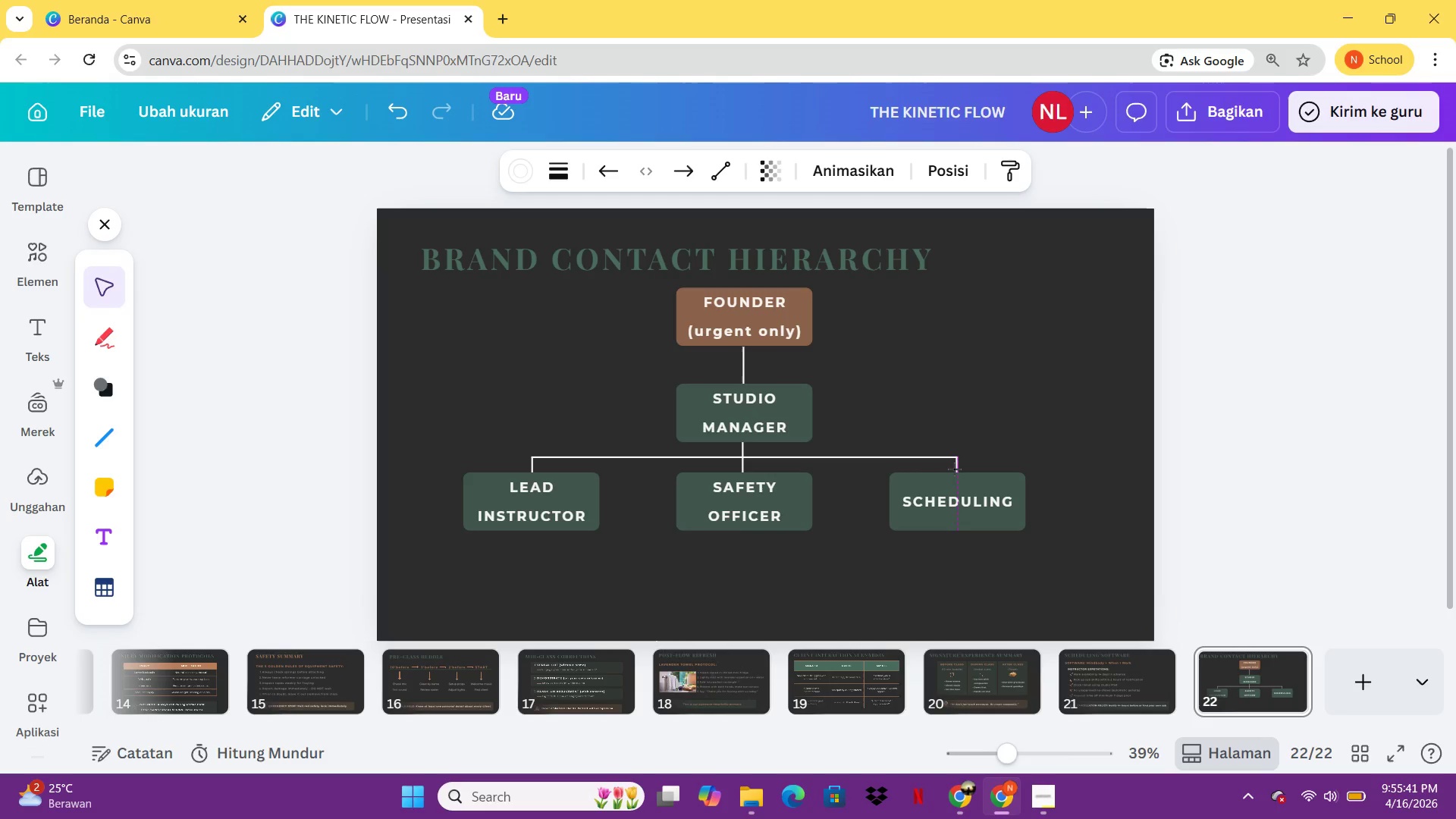 
key(ArrowRight)
 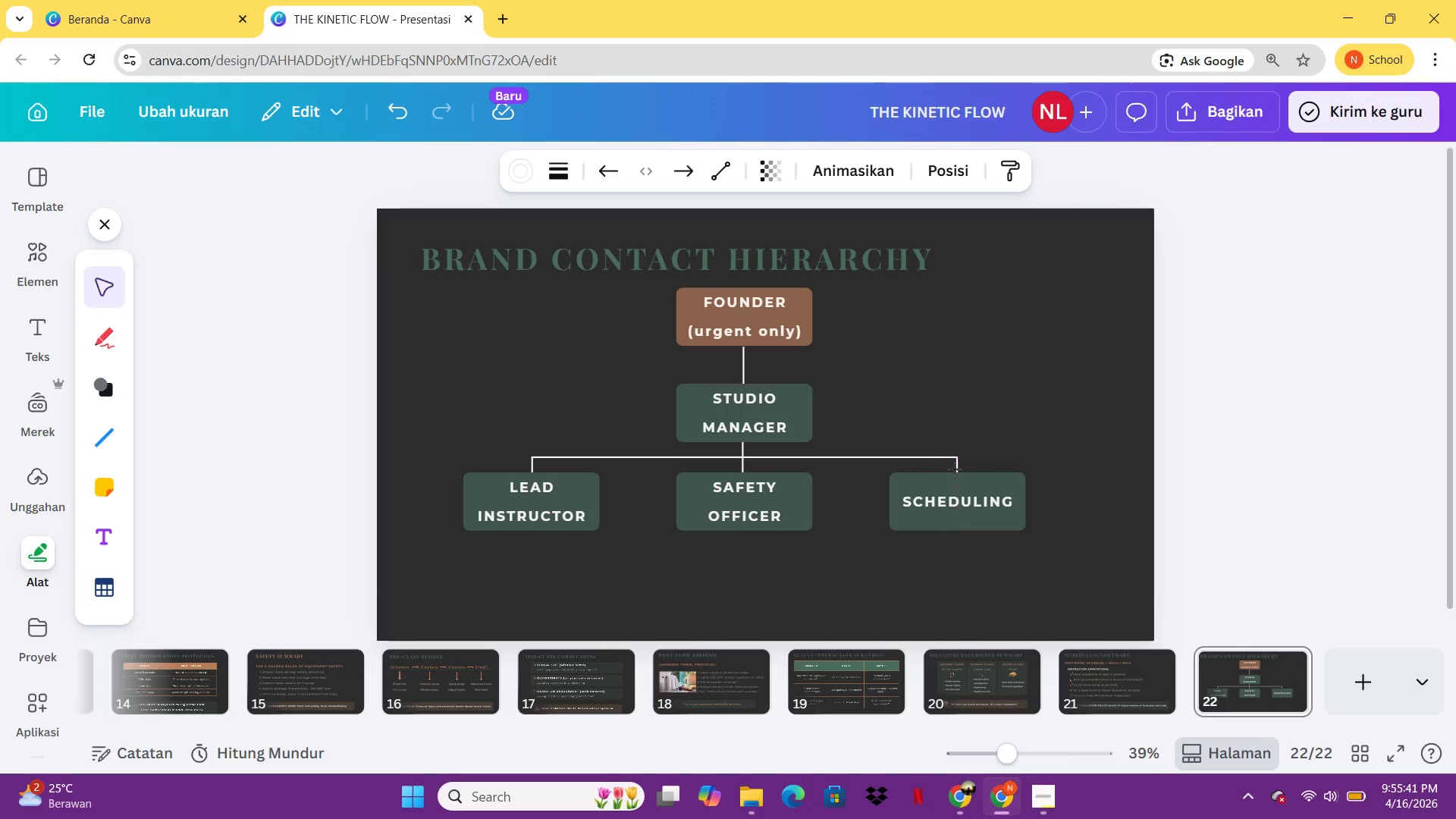 
key(ArrowRight)
 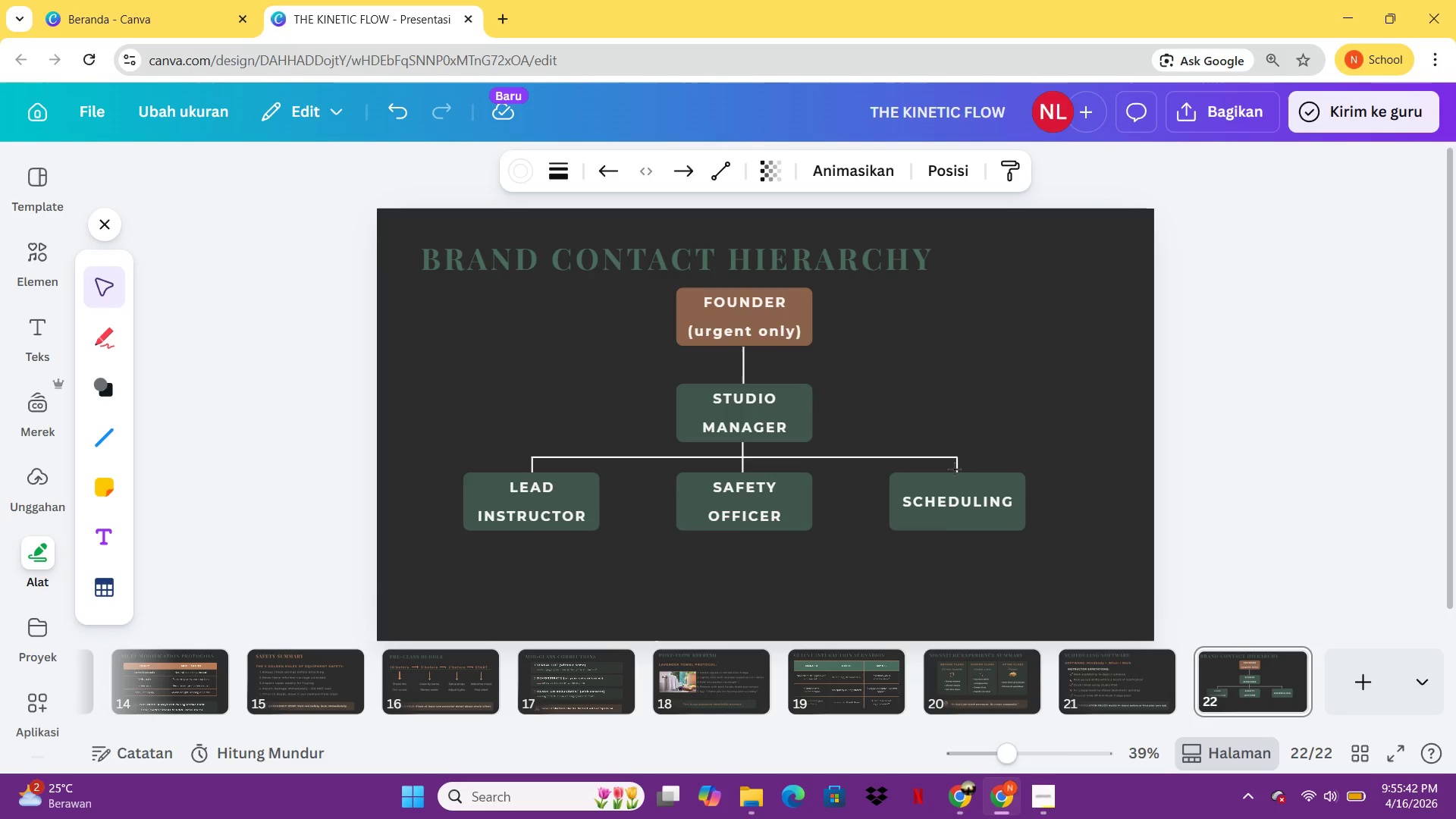 
key(ArrowUp)
 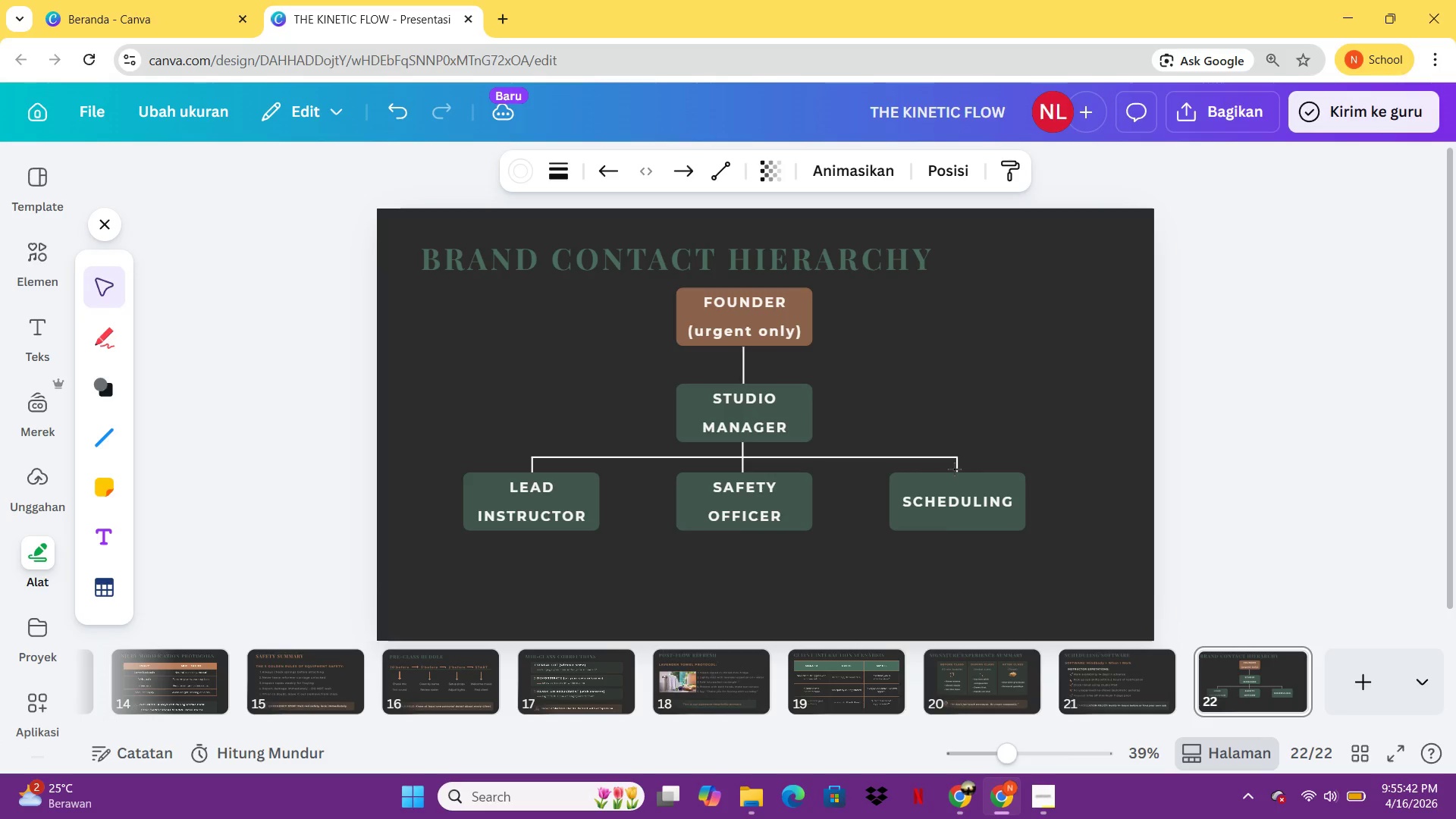 
key(ArrowUp)
 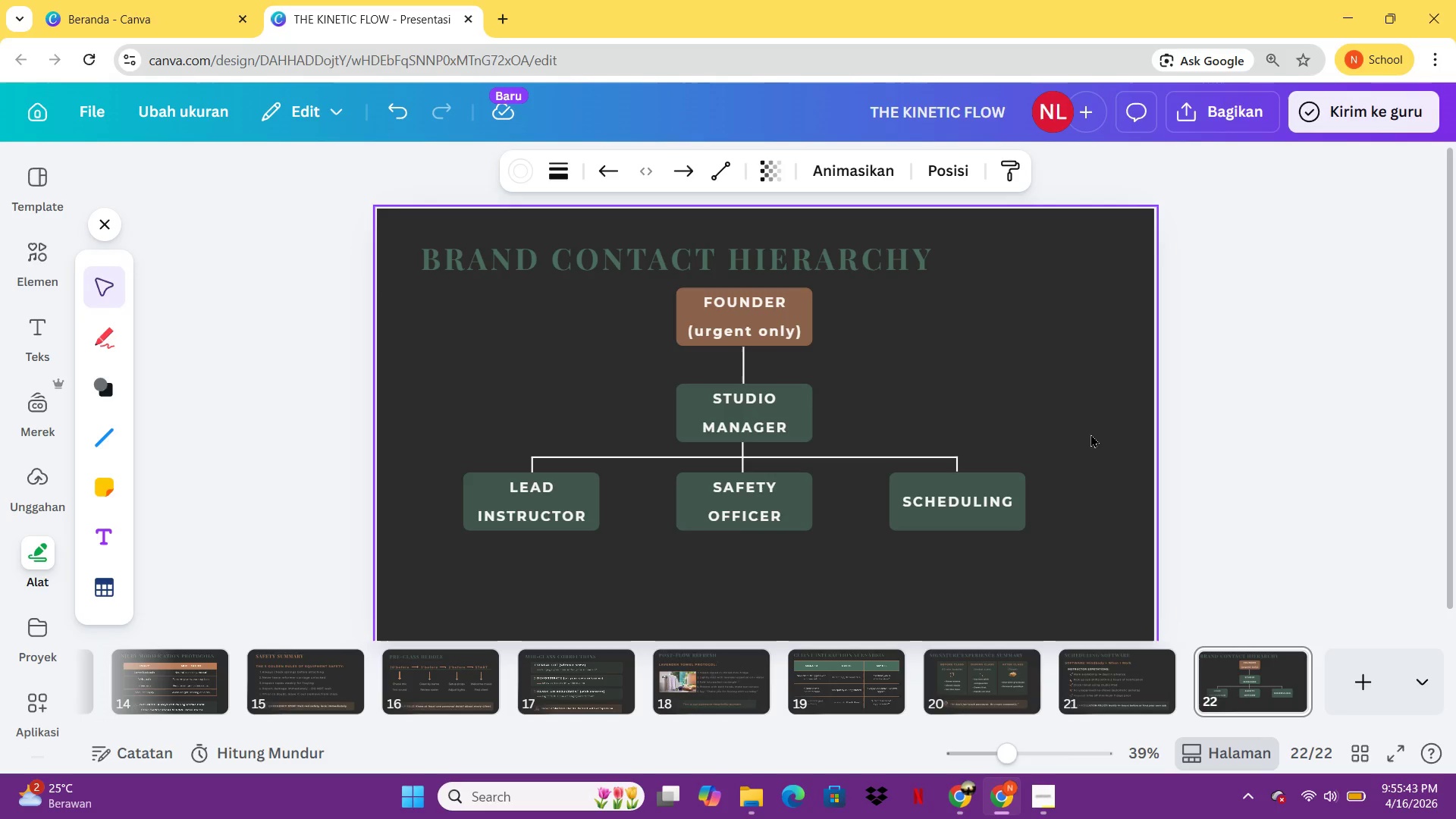 
left_click([1091, 434])
 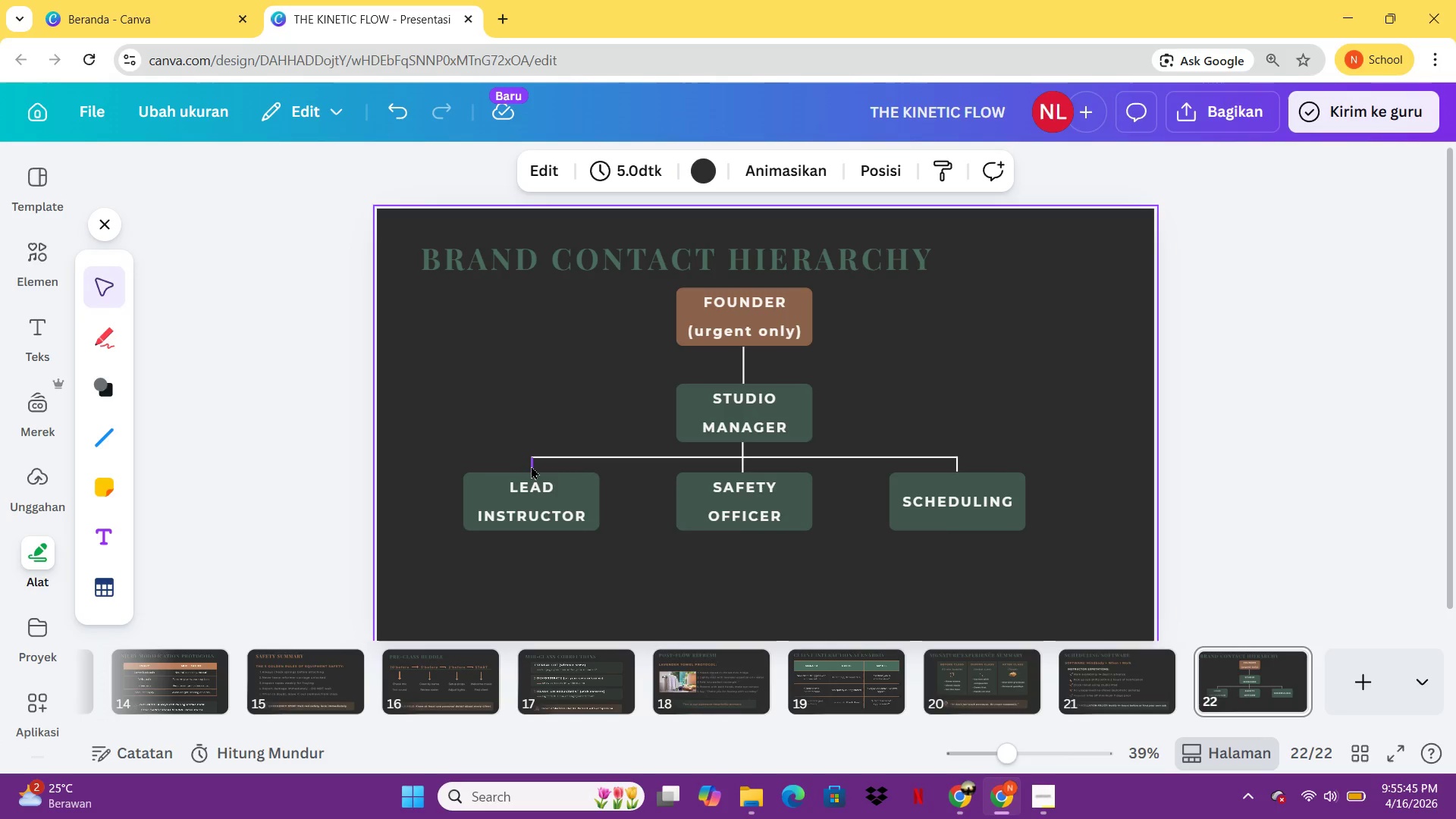 
left_click([532, 466])
 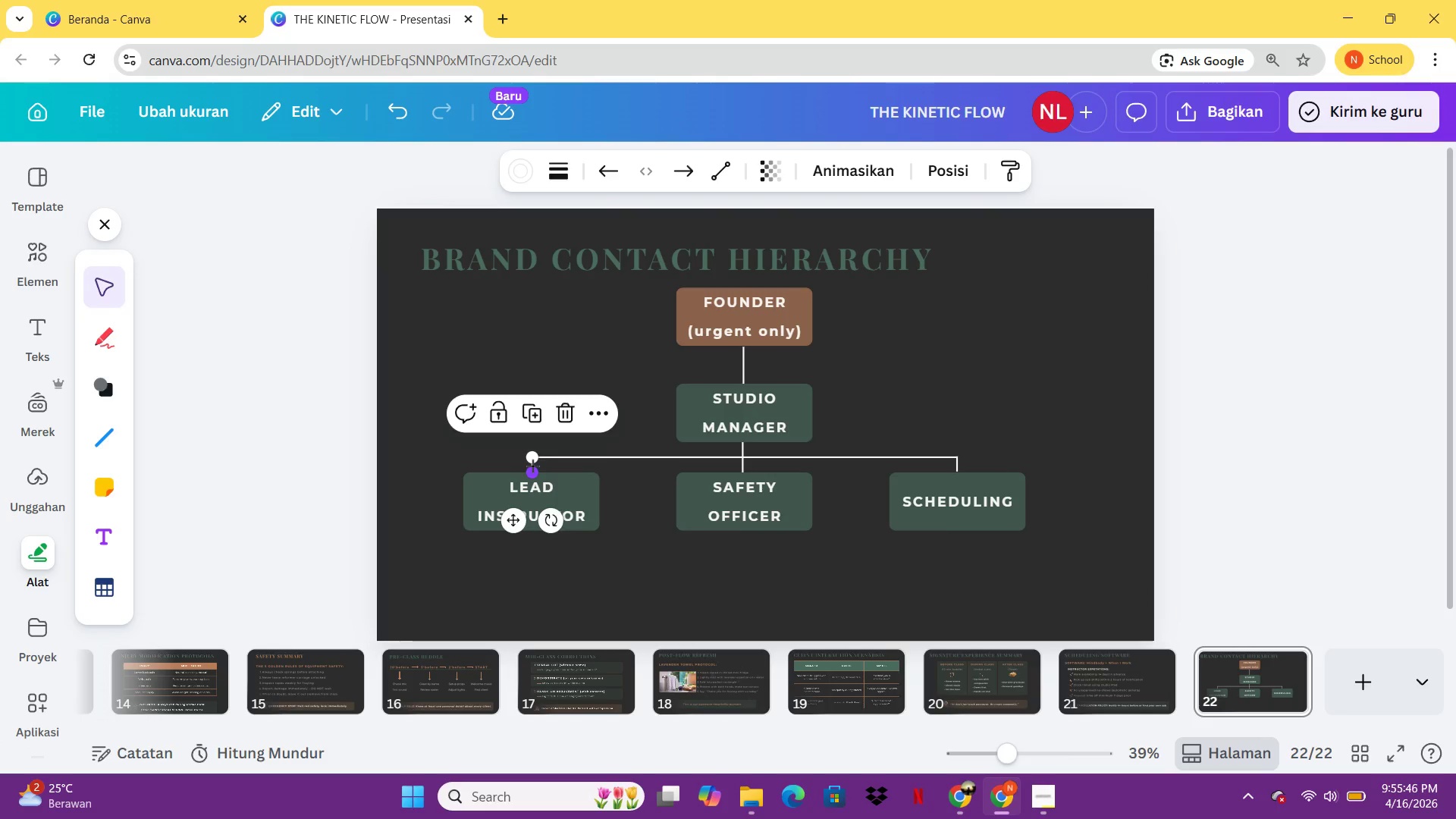 
key(ArrowUp)
 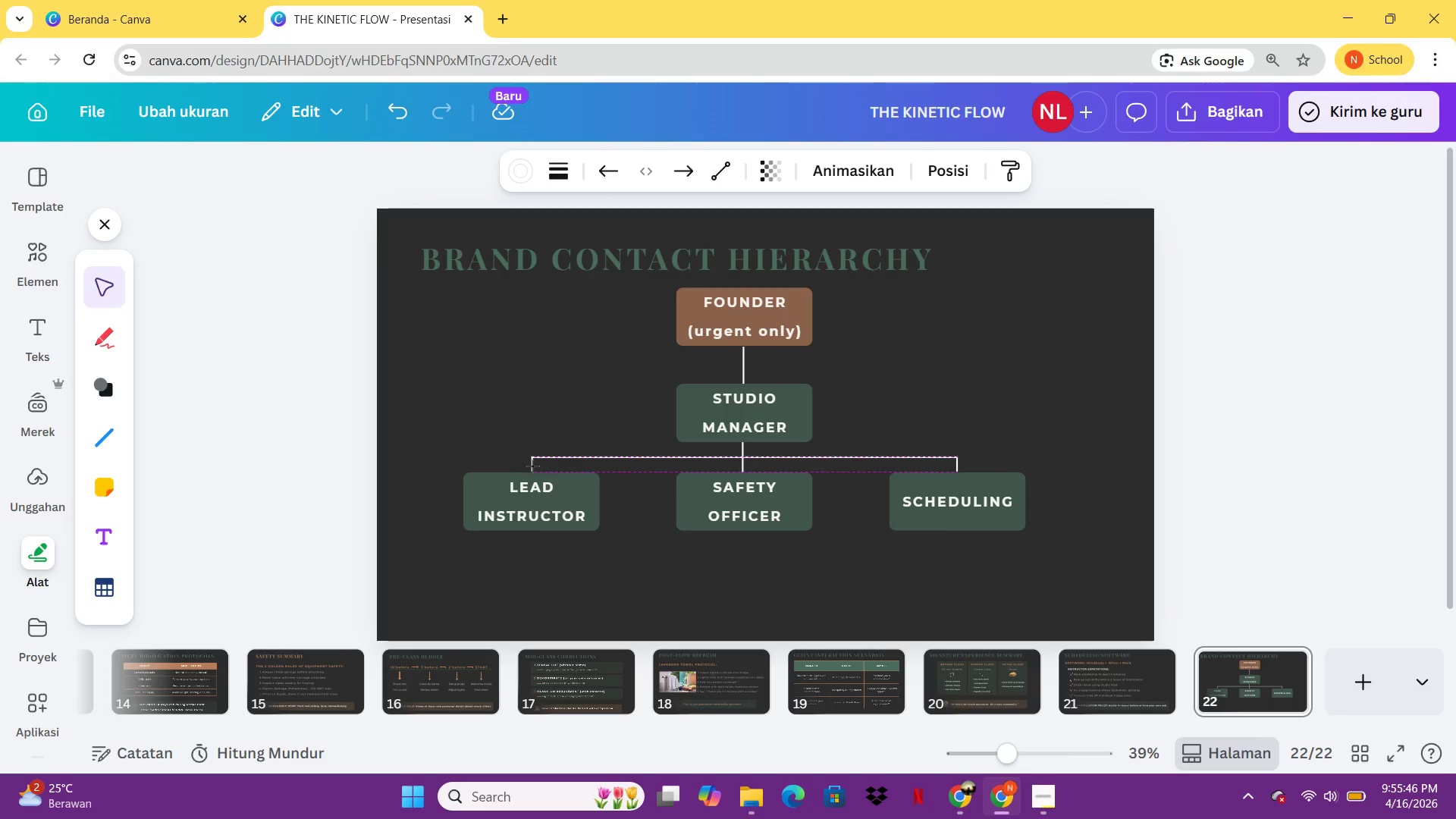 
key(ArrowUp)
 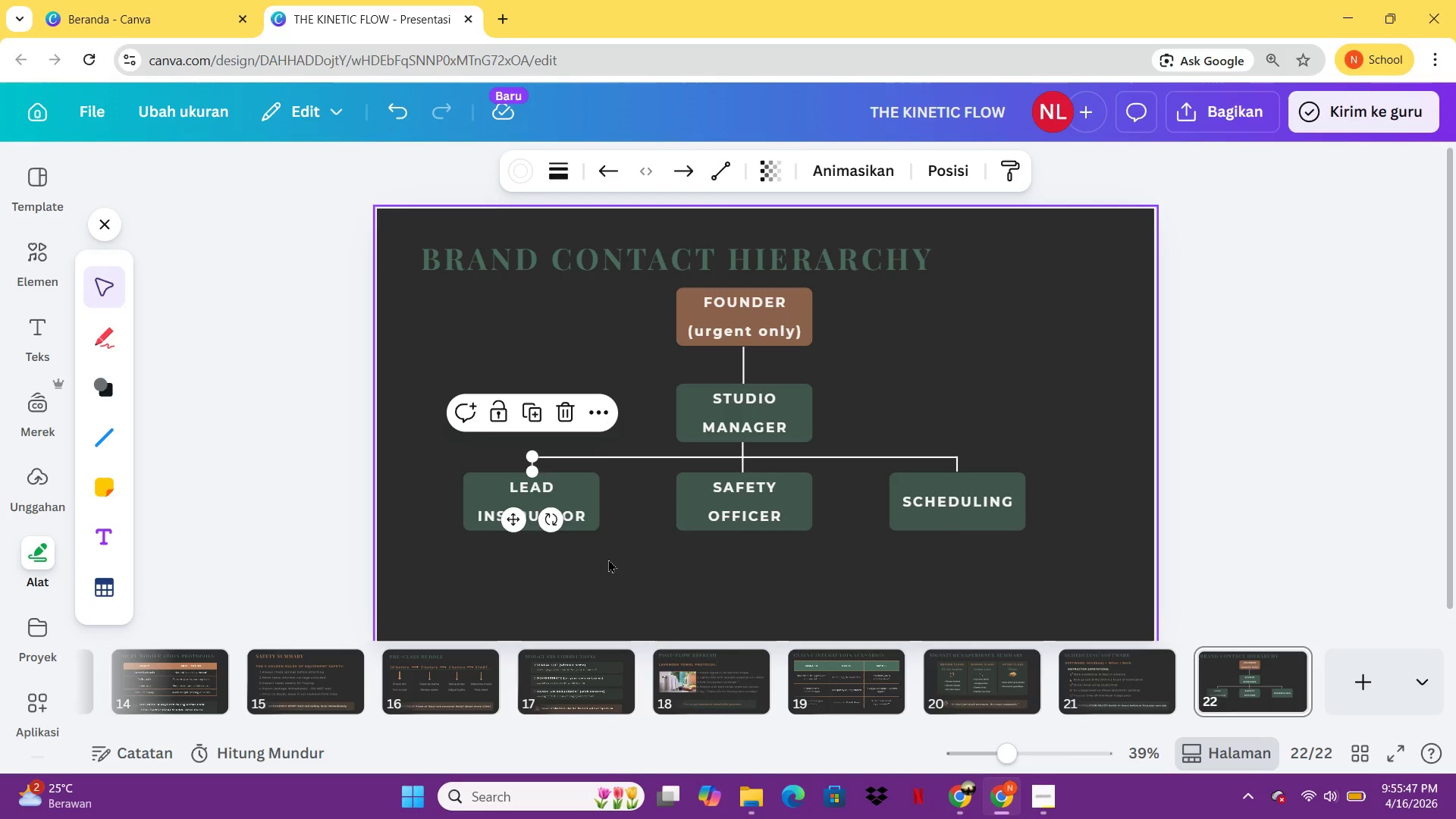 
left_click([609, 562])
 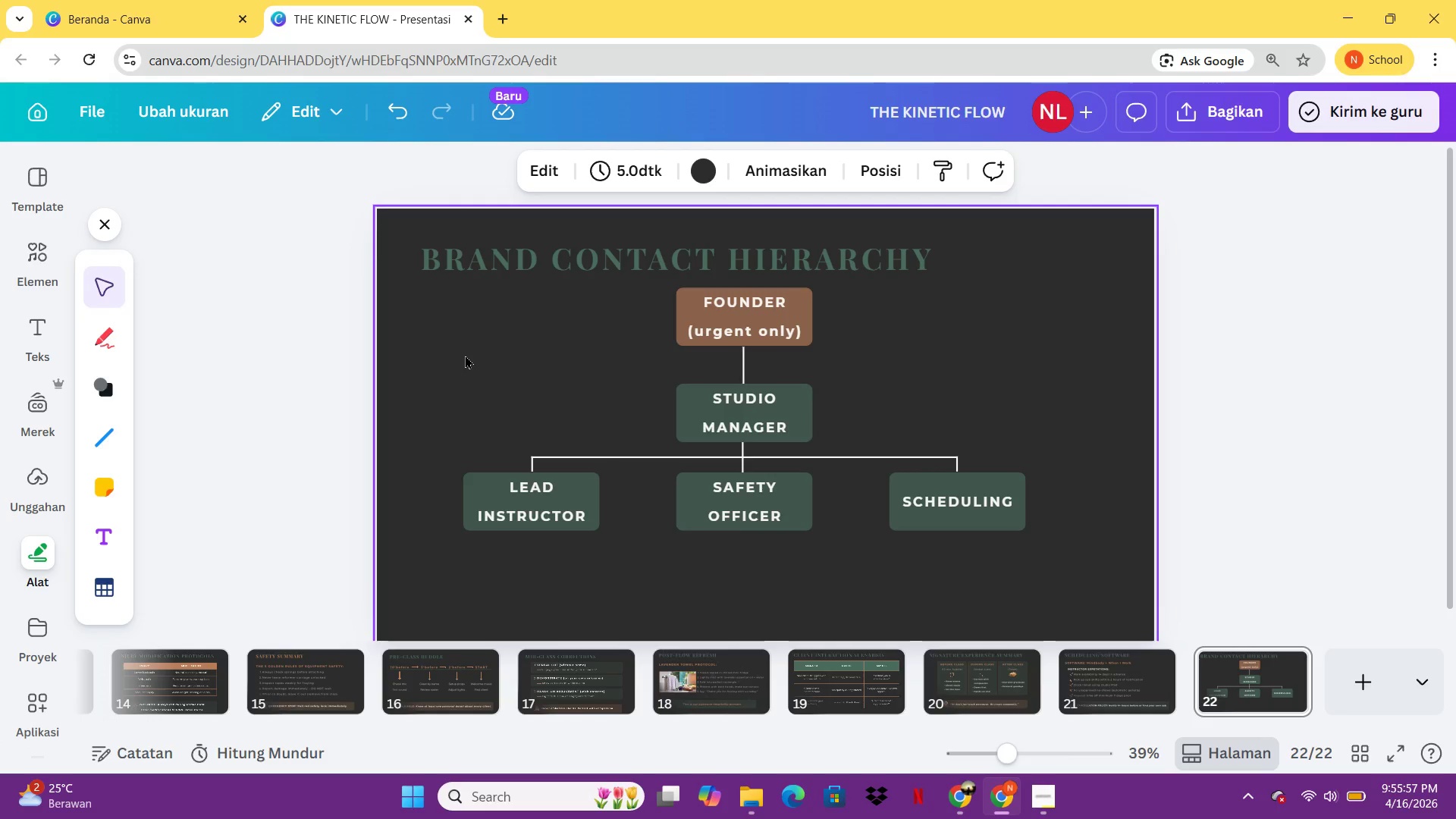 
wait(15.28)
 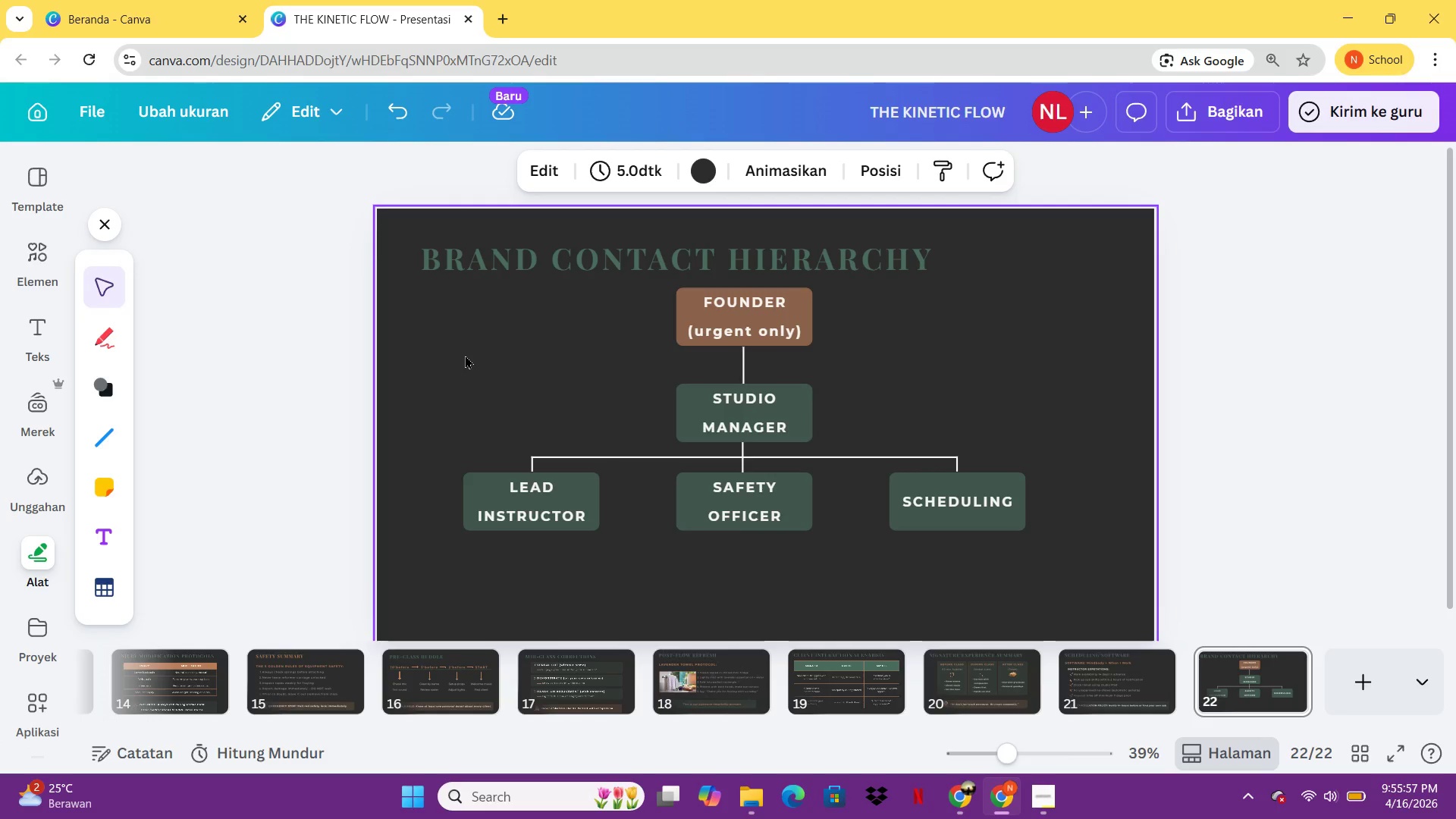 
left_click([752, 372])
 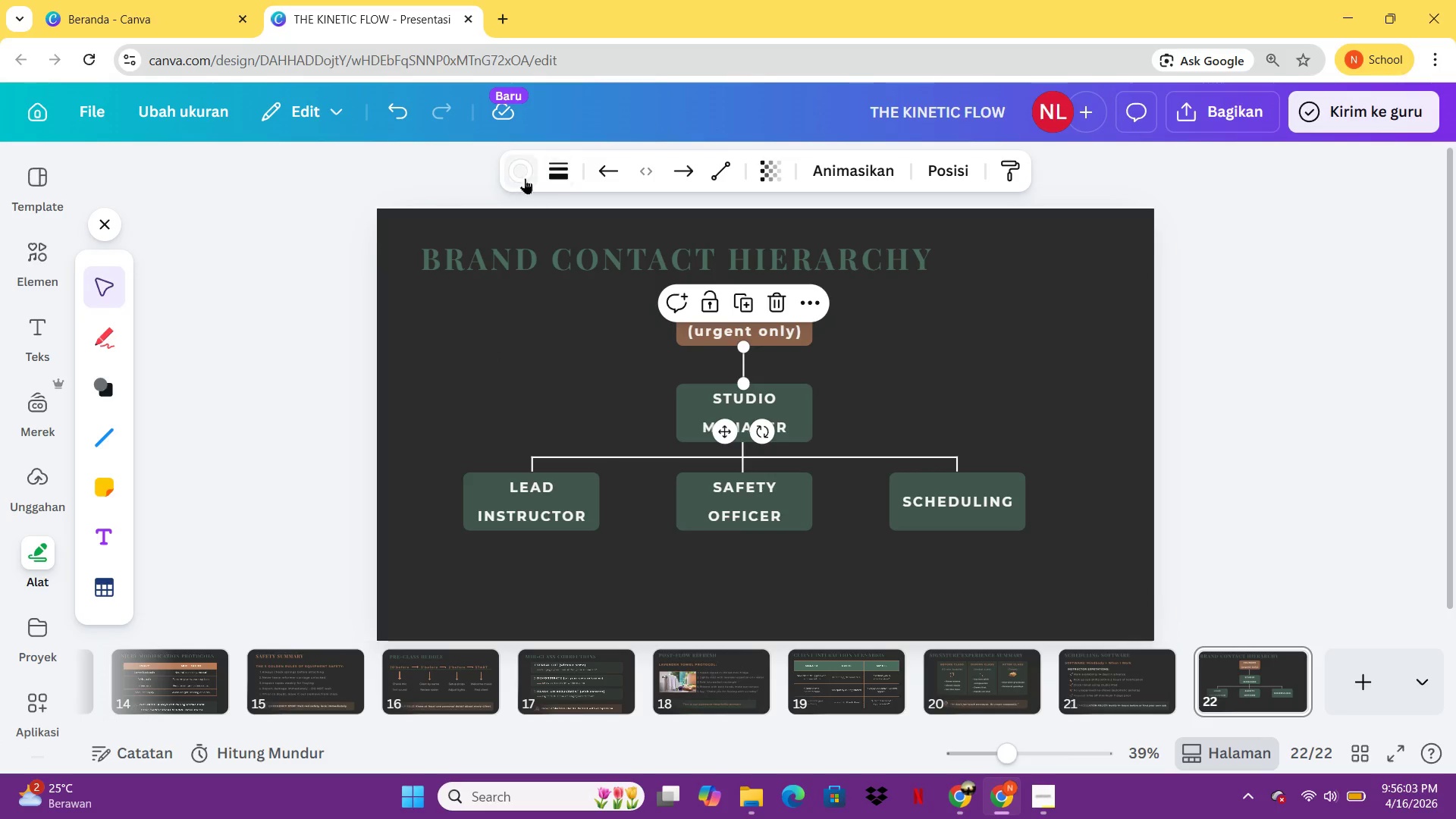 
left_click([525, 178])
 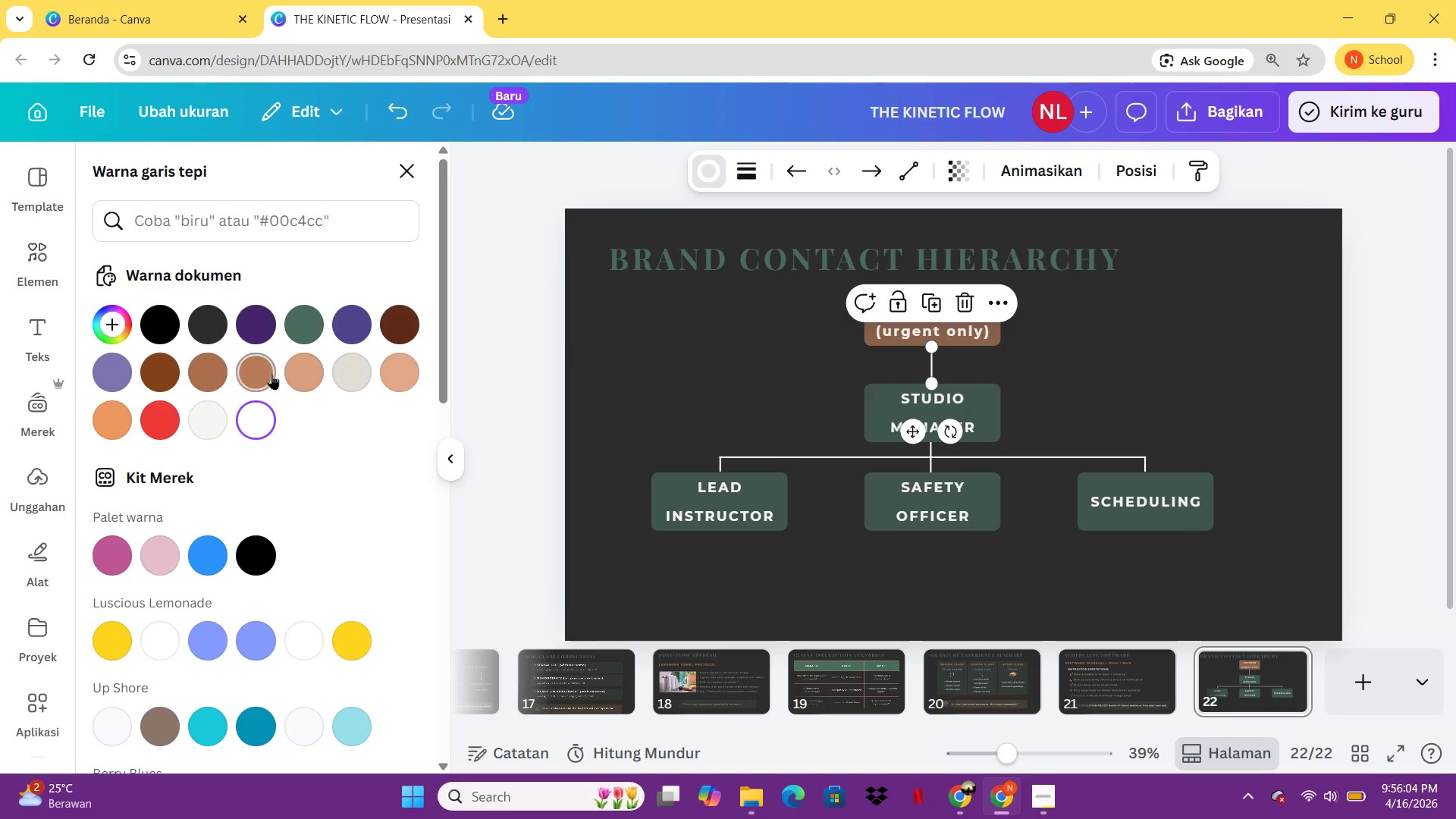 
left_click([271, 374])
 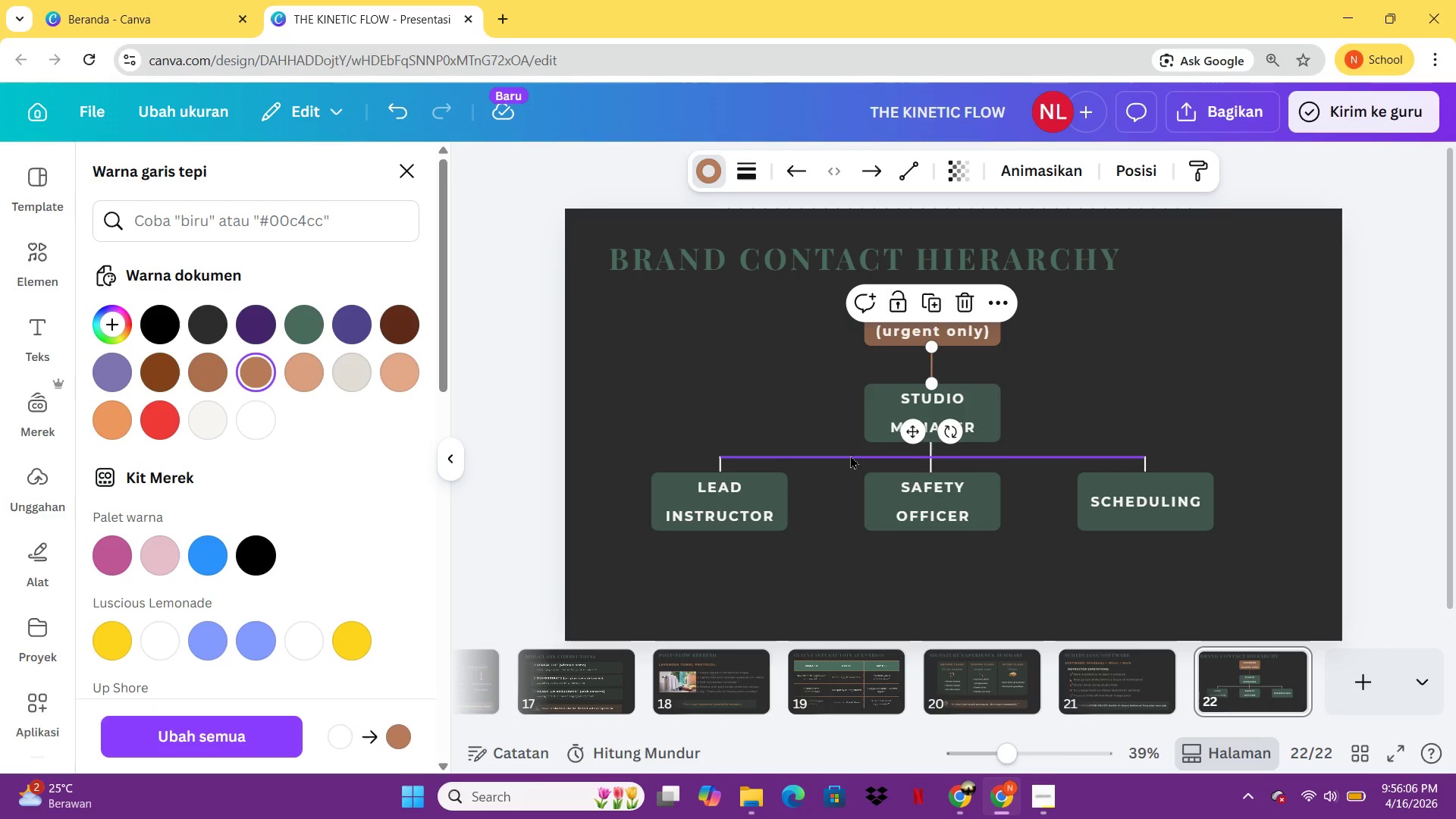 
left_click([849, 455])
 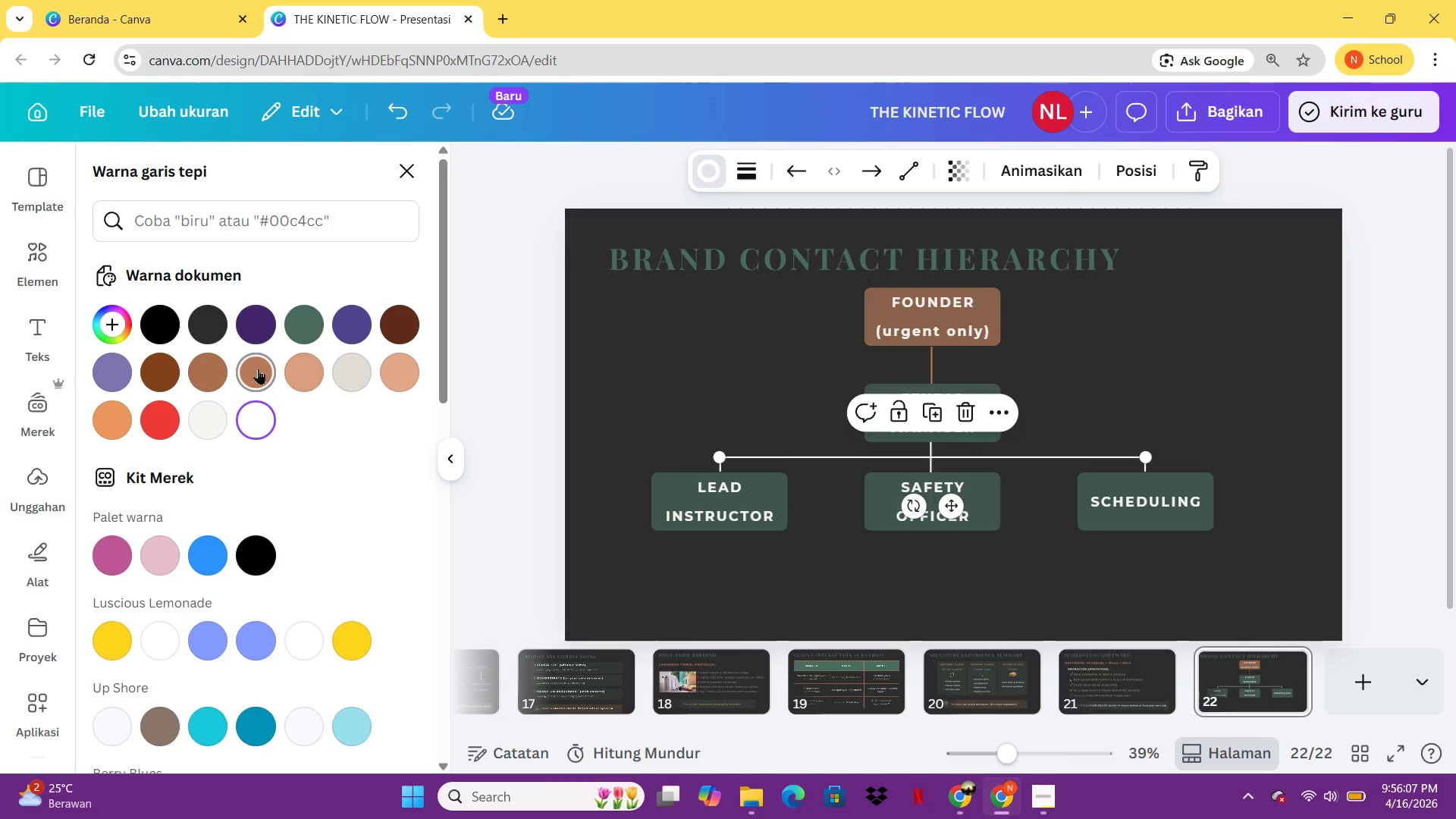 
left_click([258, 369])
 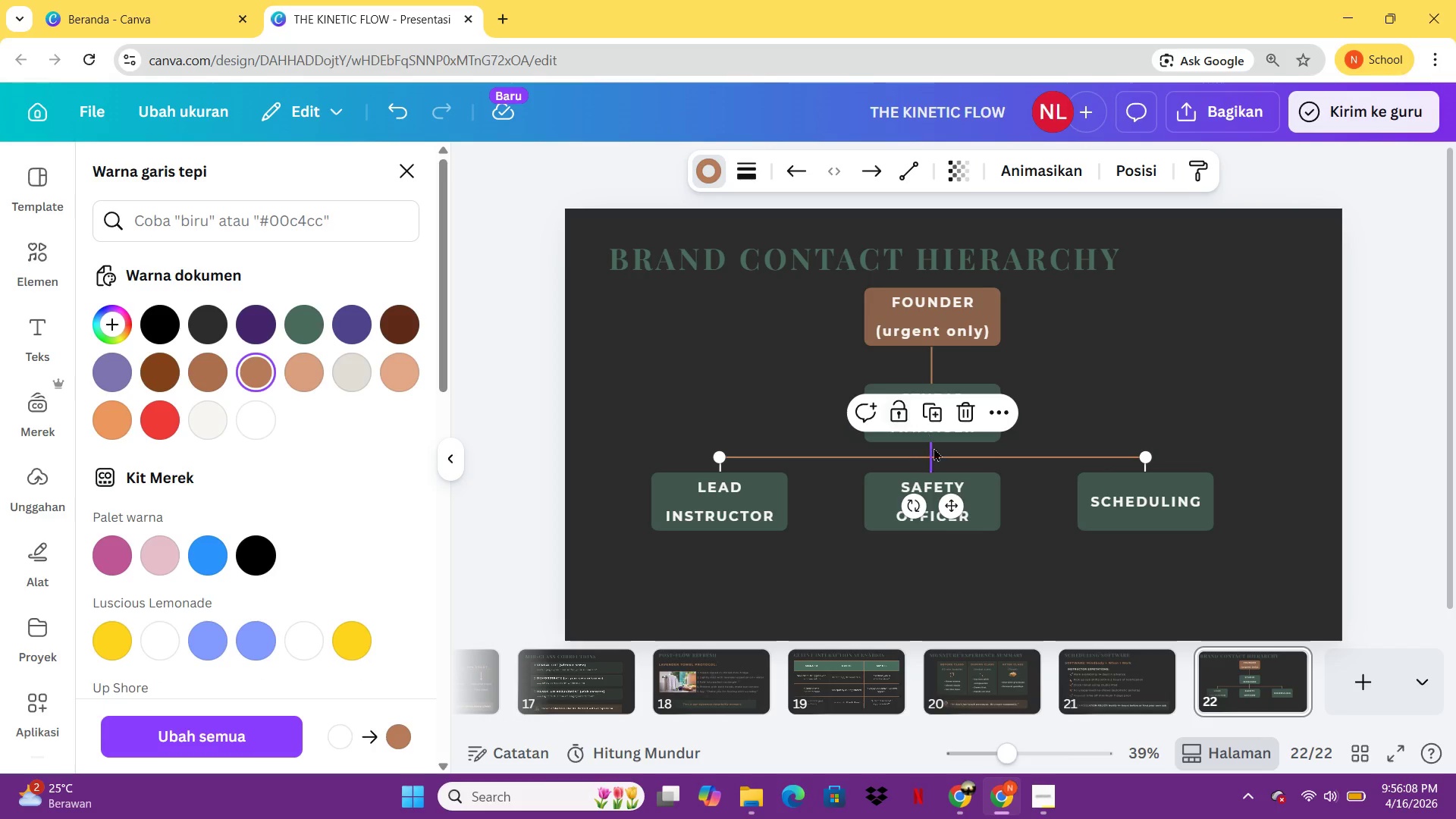 
left_click([934, 448])
 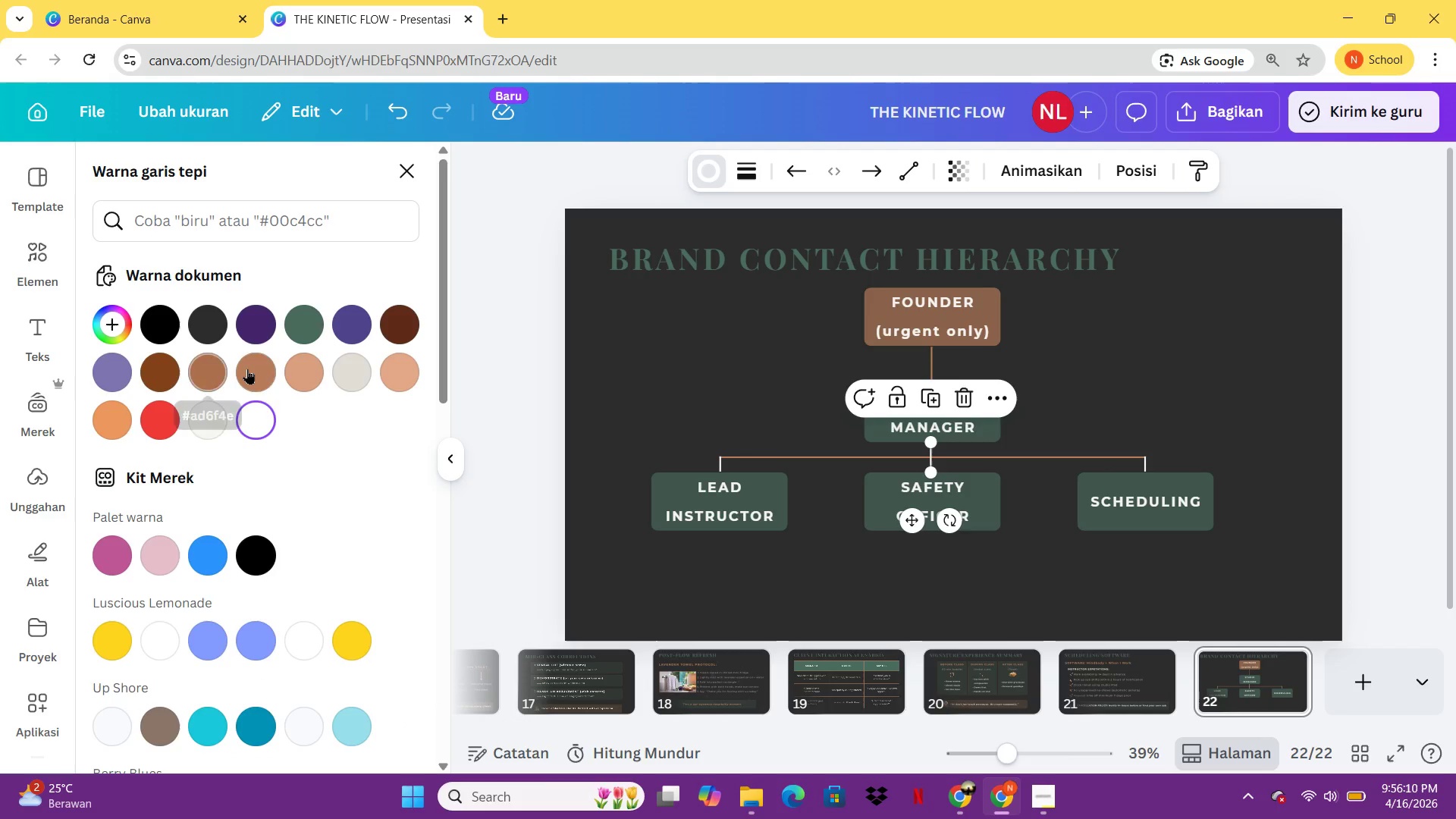 
left_click([249, 369])
 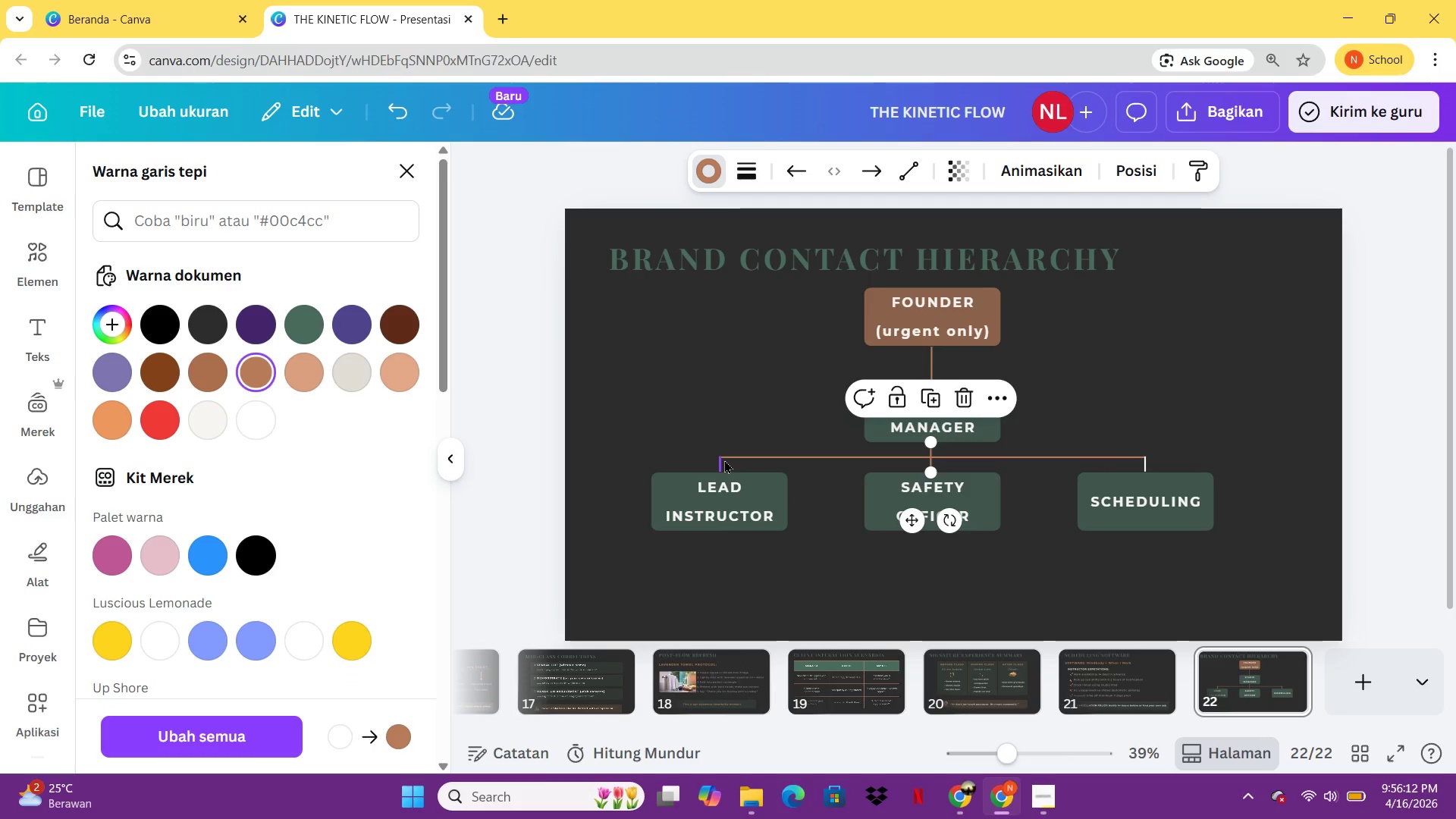 
left_click([724, 460])
 